 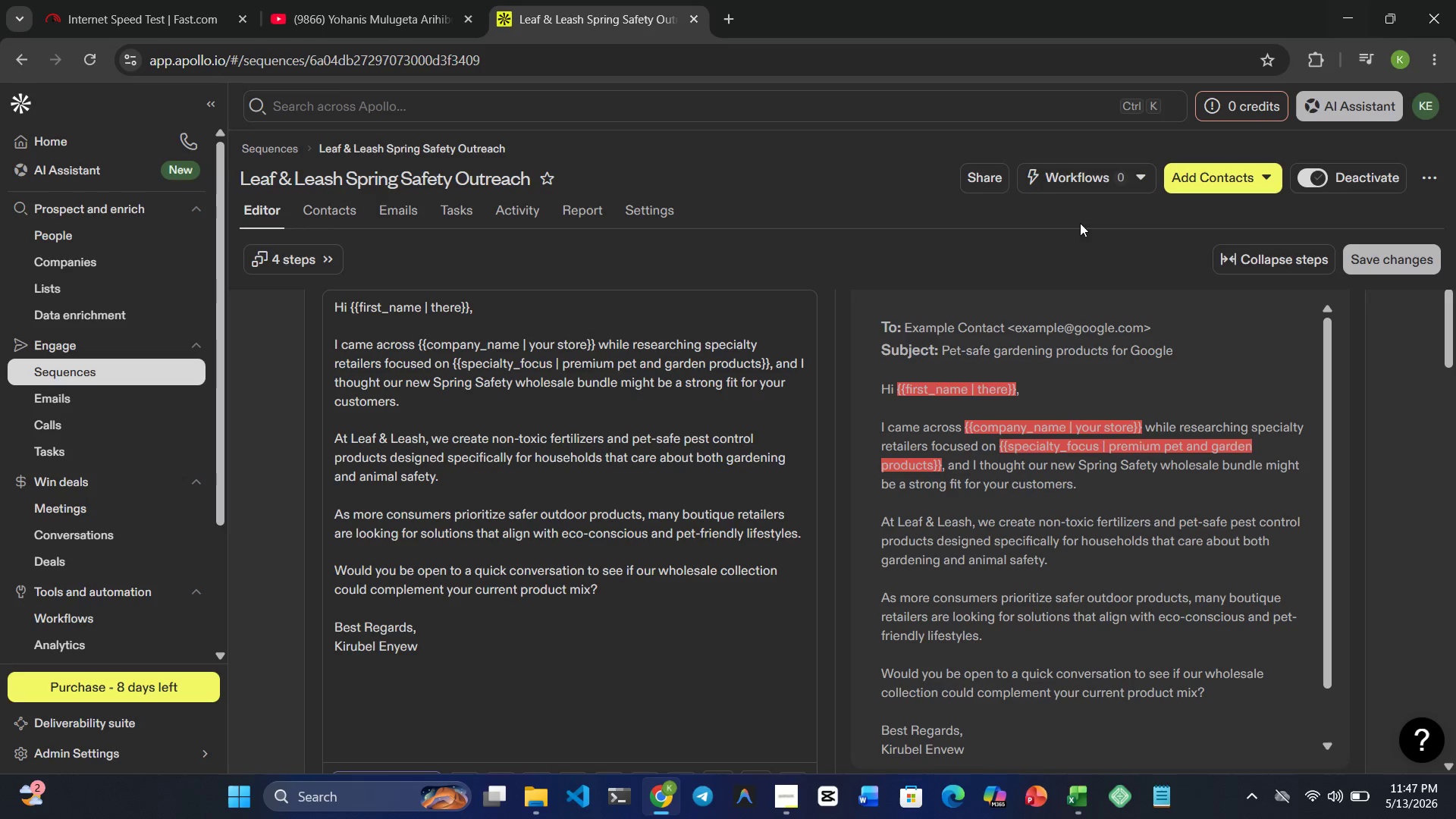 
key(Unknown)
 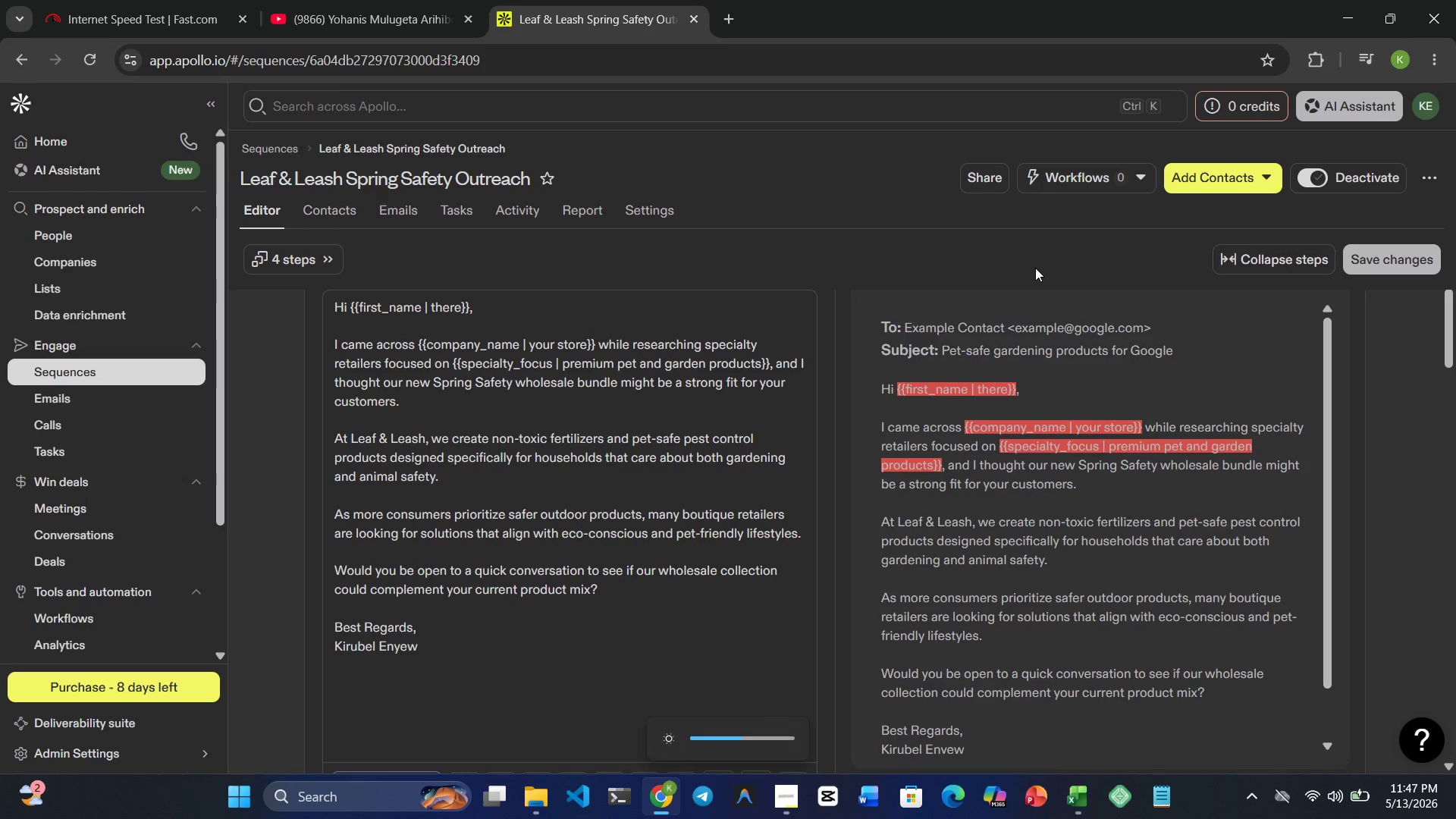 
key(Unknown)
 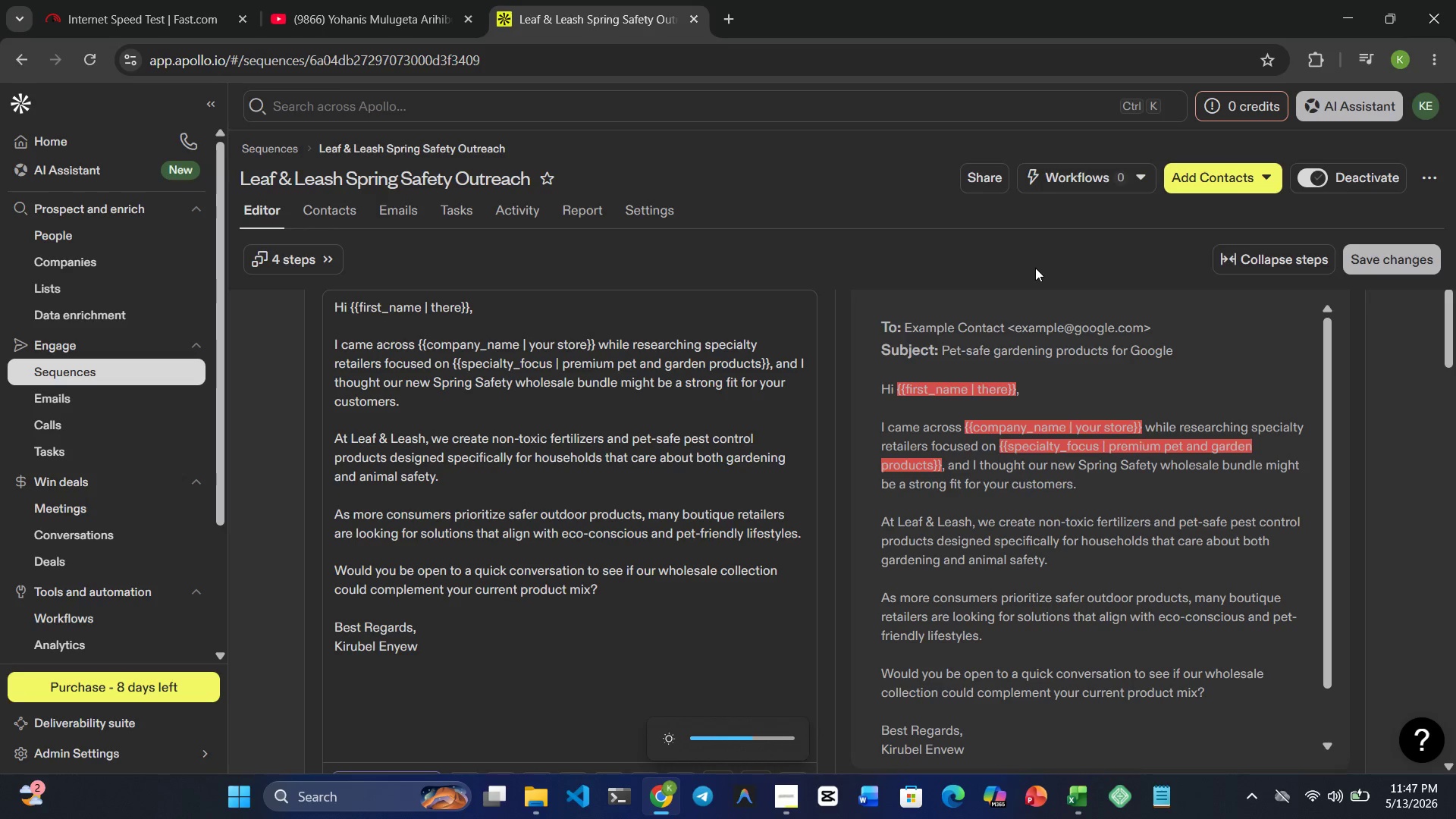 
key(Unknown)
 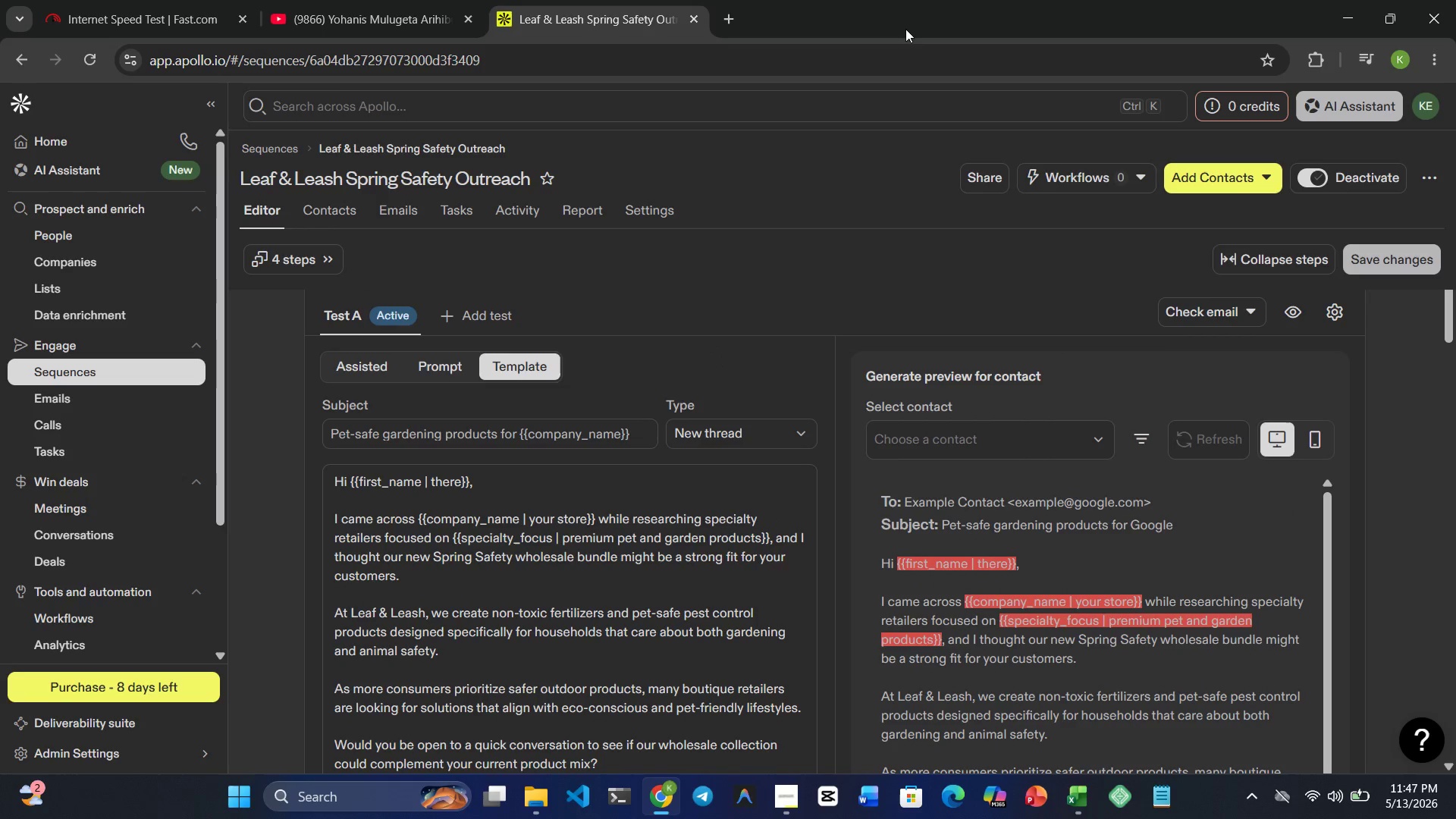 
left_click([1430, 49])
 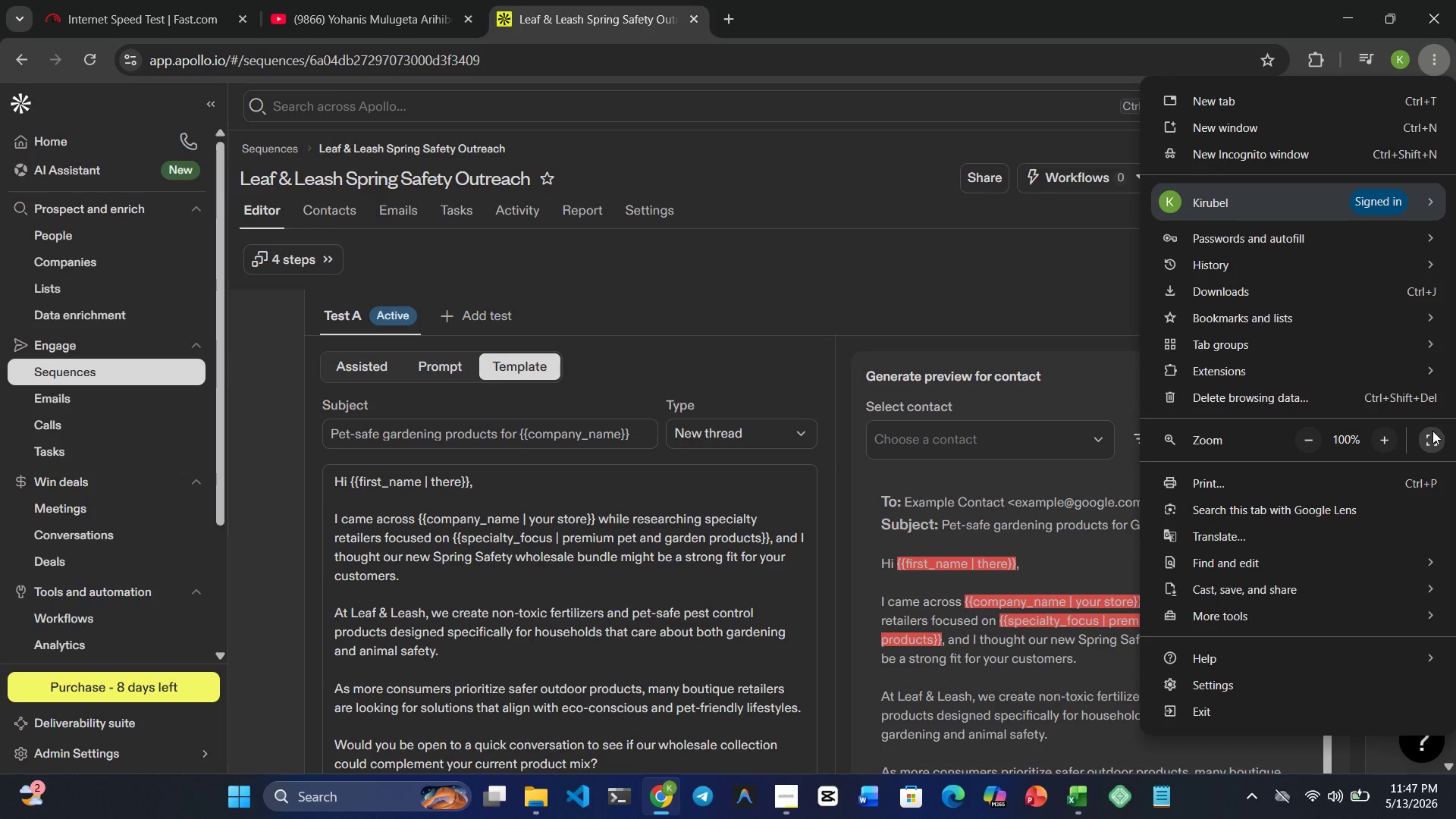 
left_click([1432, 439])
 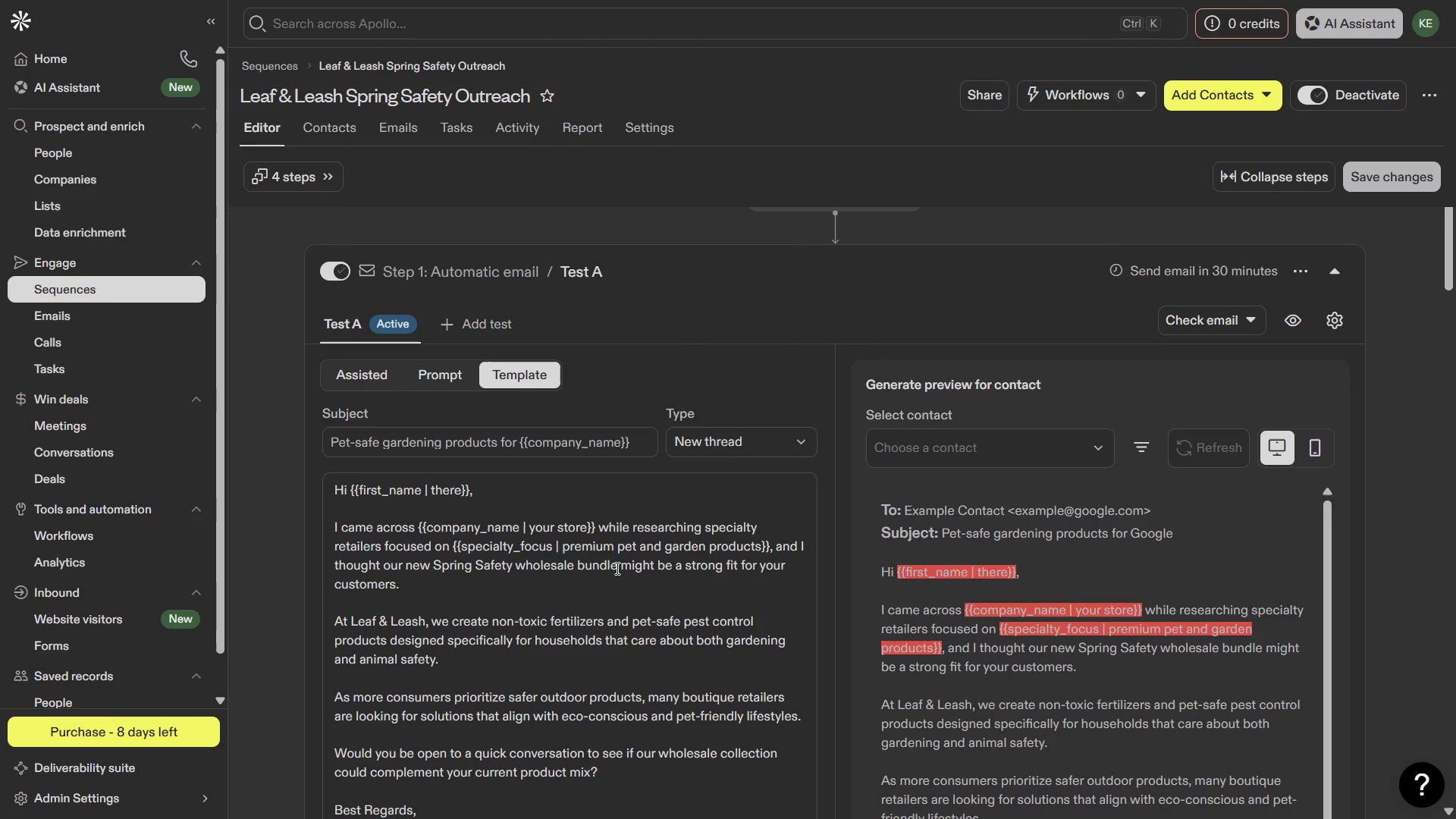 
wait(7.73)
 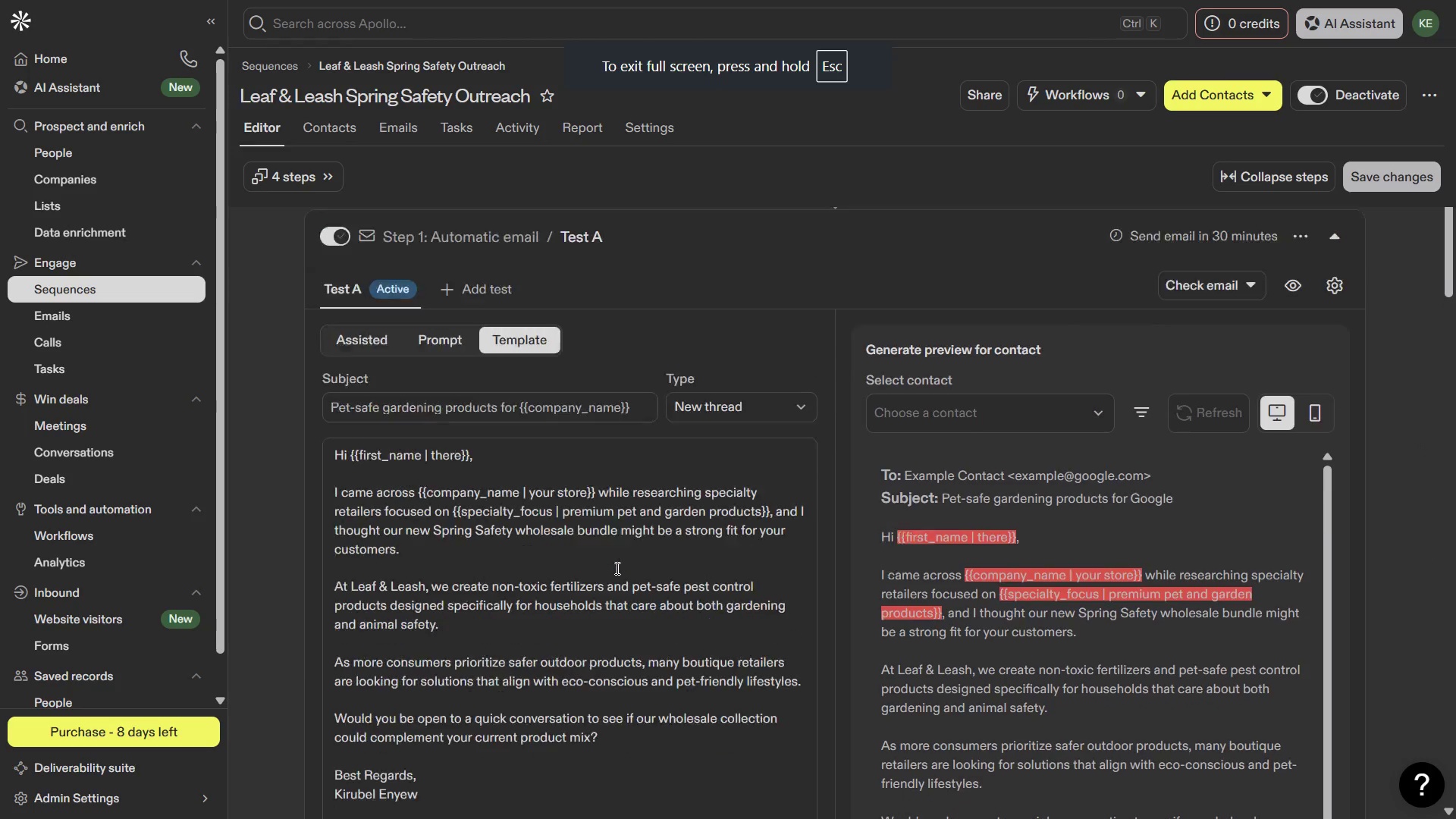 
left_click([86, 154])
 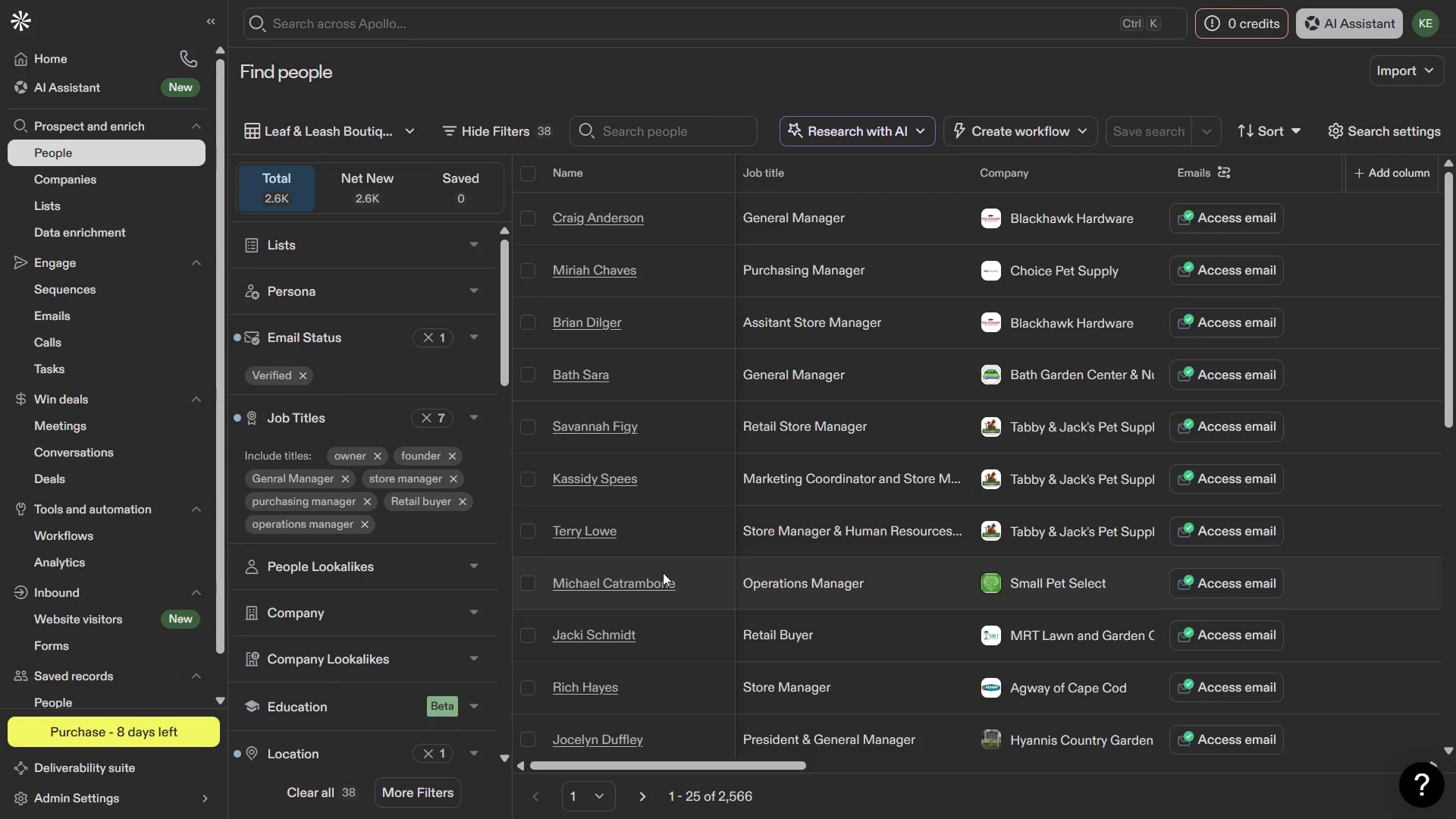 
wait(37.84)
 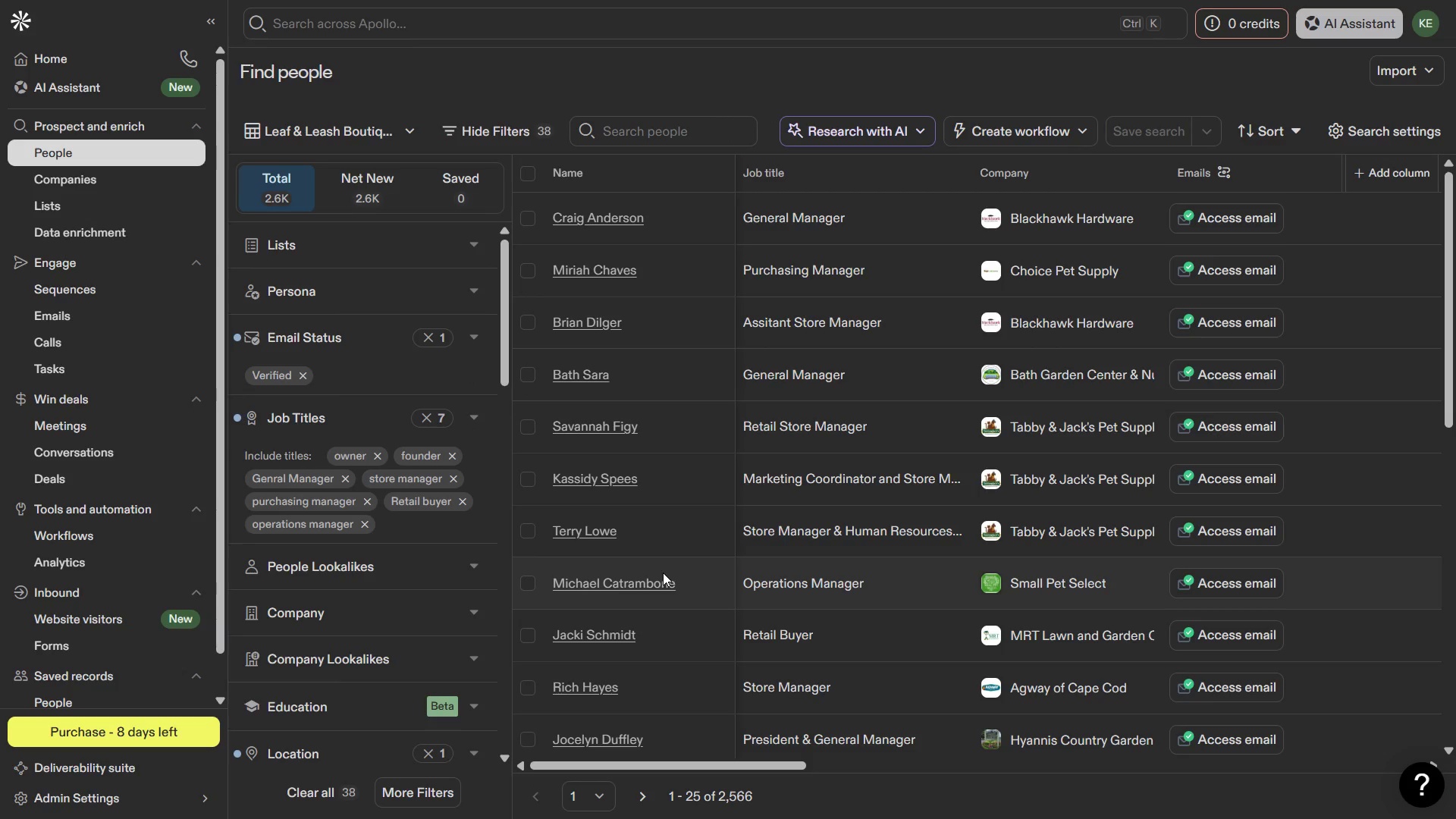 
key(PrintScreen)
 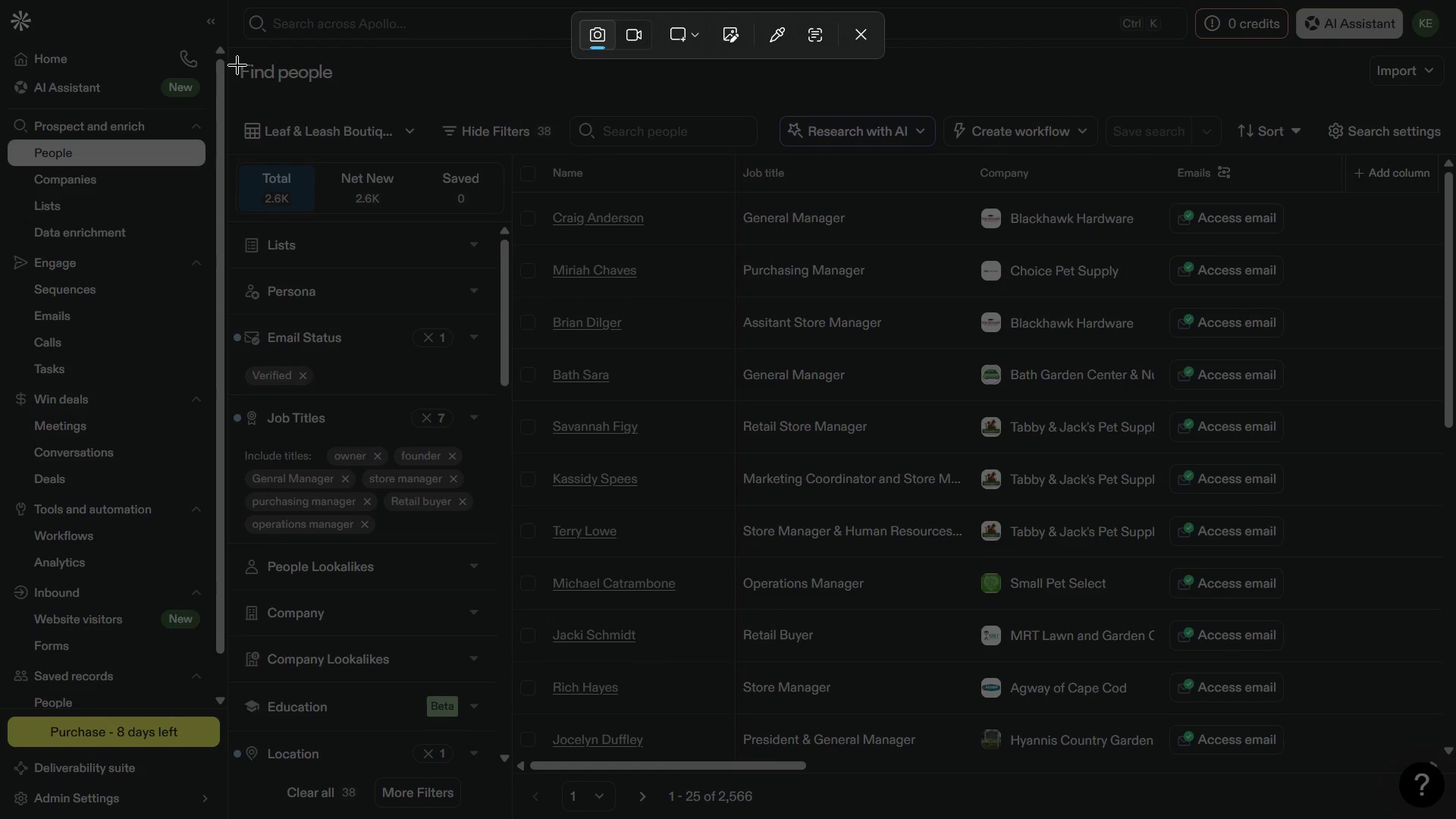 
left_click_drag(start_coordinate=[233, 61], to_coordinate=[517, 548])
 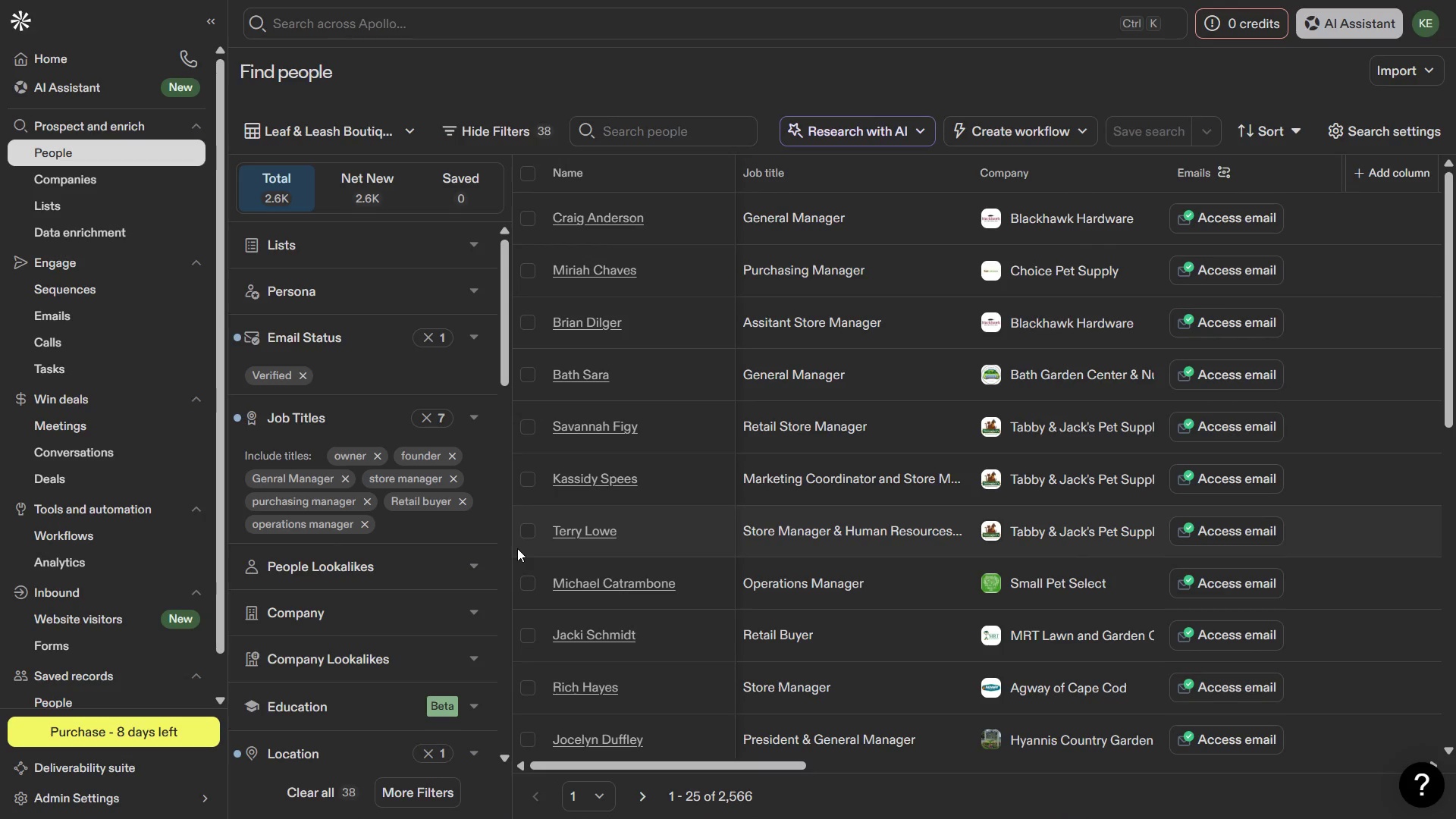 
key(Meta+1)
 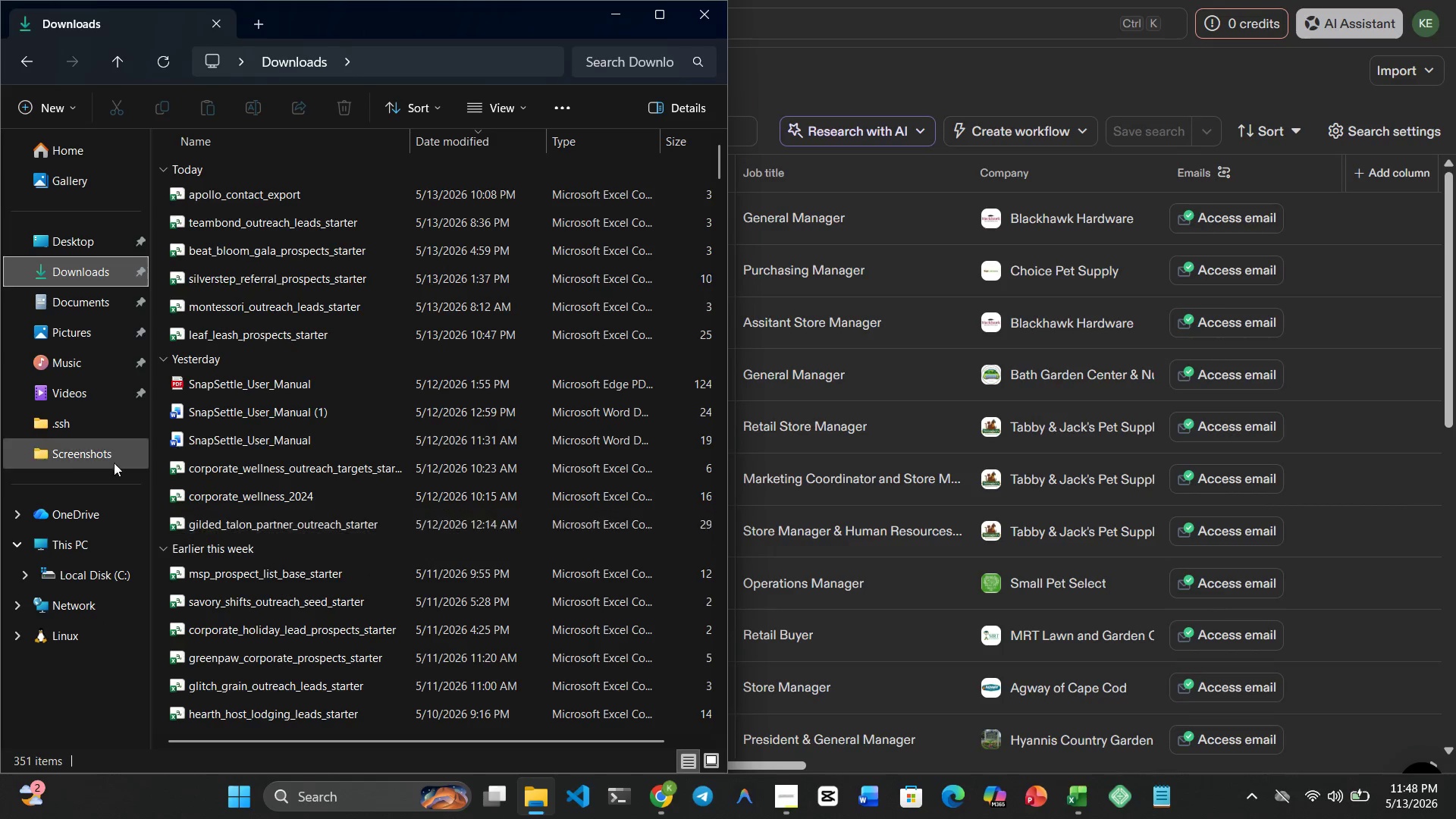 
left_click([76, 449])
 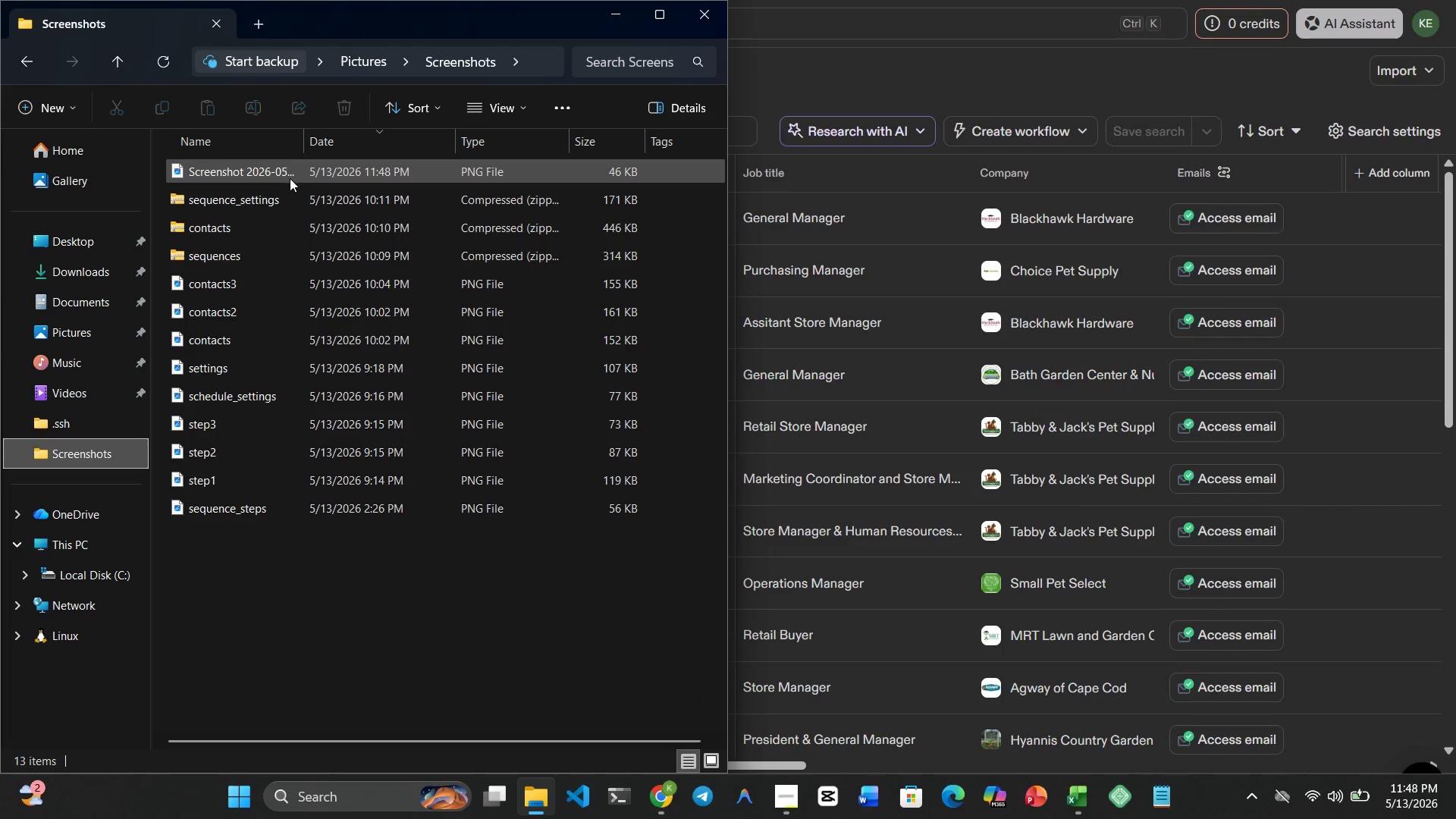 
left_click([271, 199])
 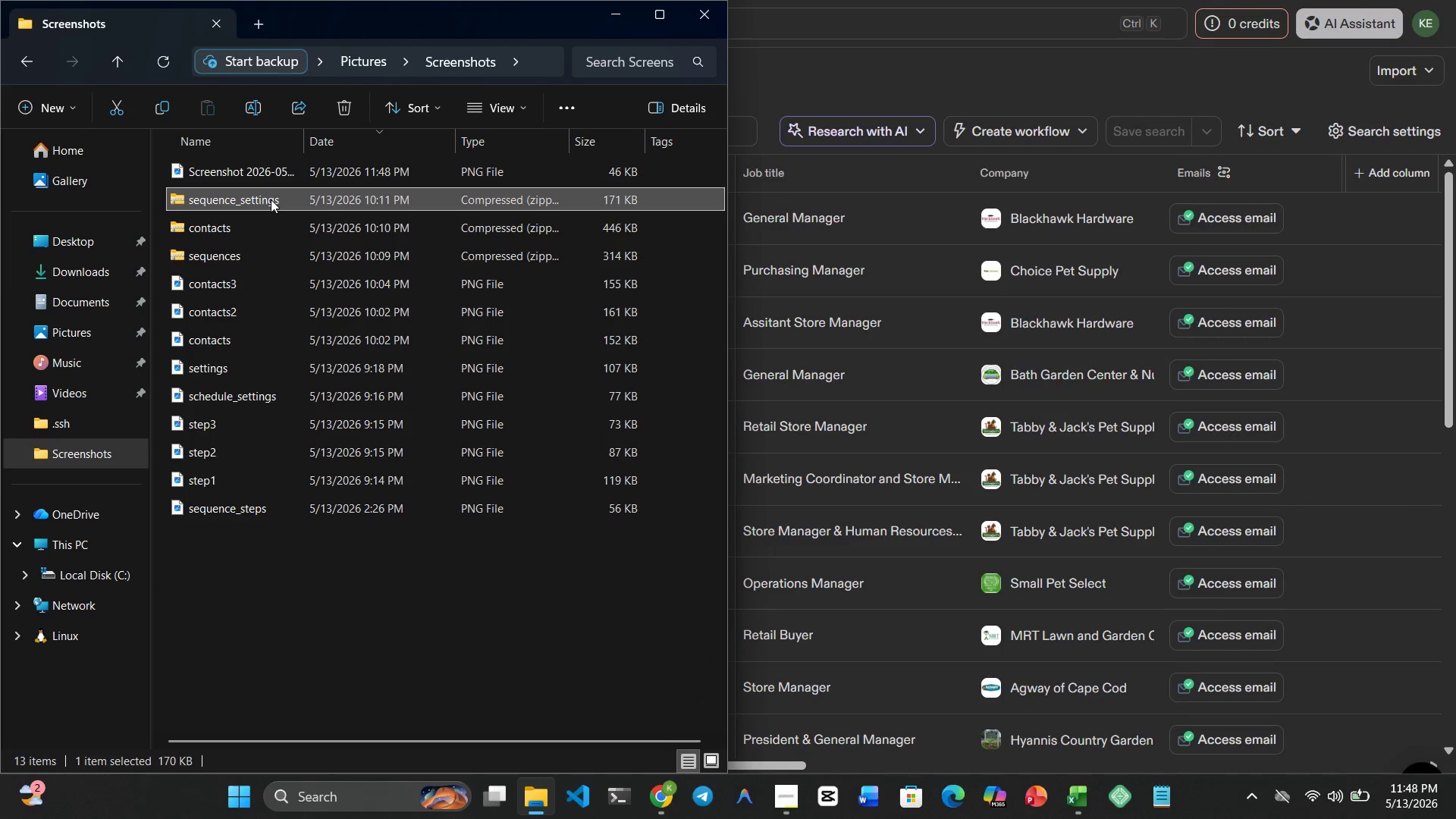 
hold_key(key=ShiftRight, duration=1.48)
 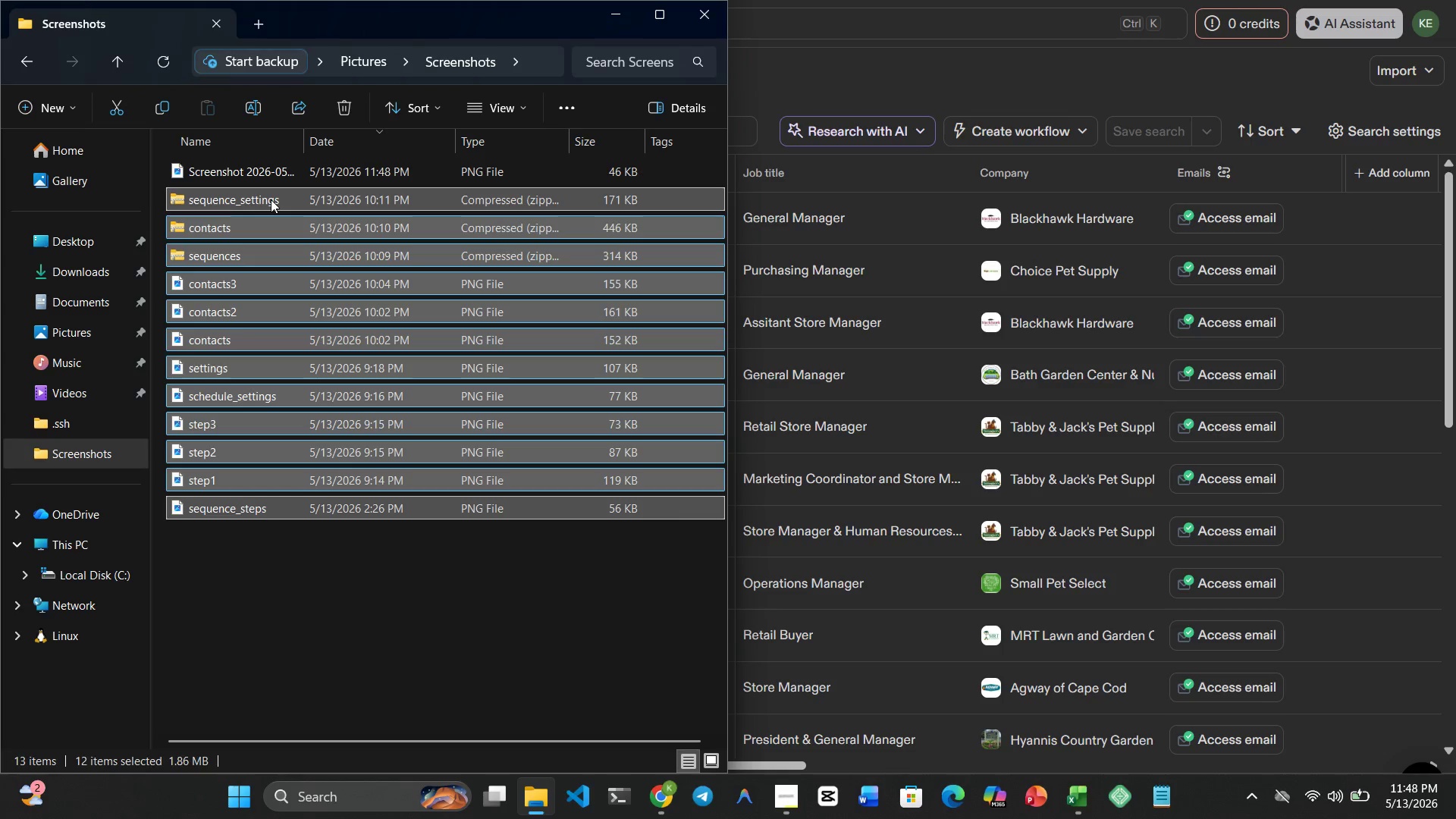 
hold_key(key=ArrowDown, duration=0.92)
 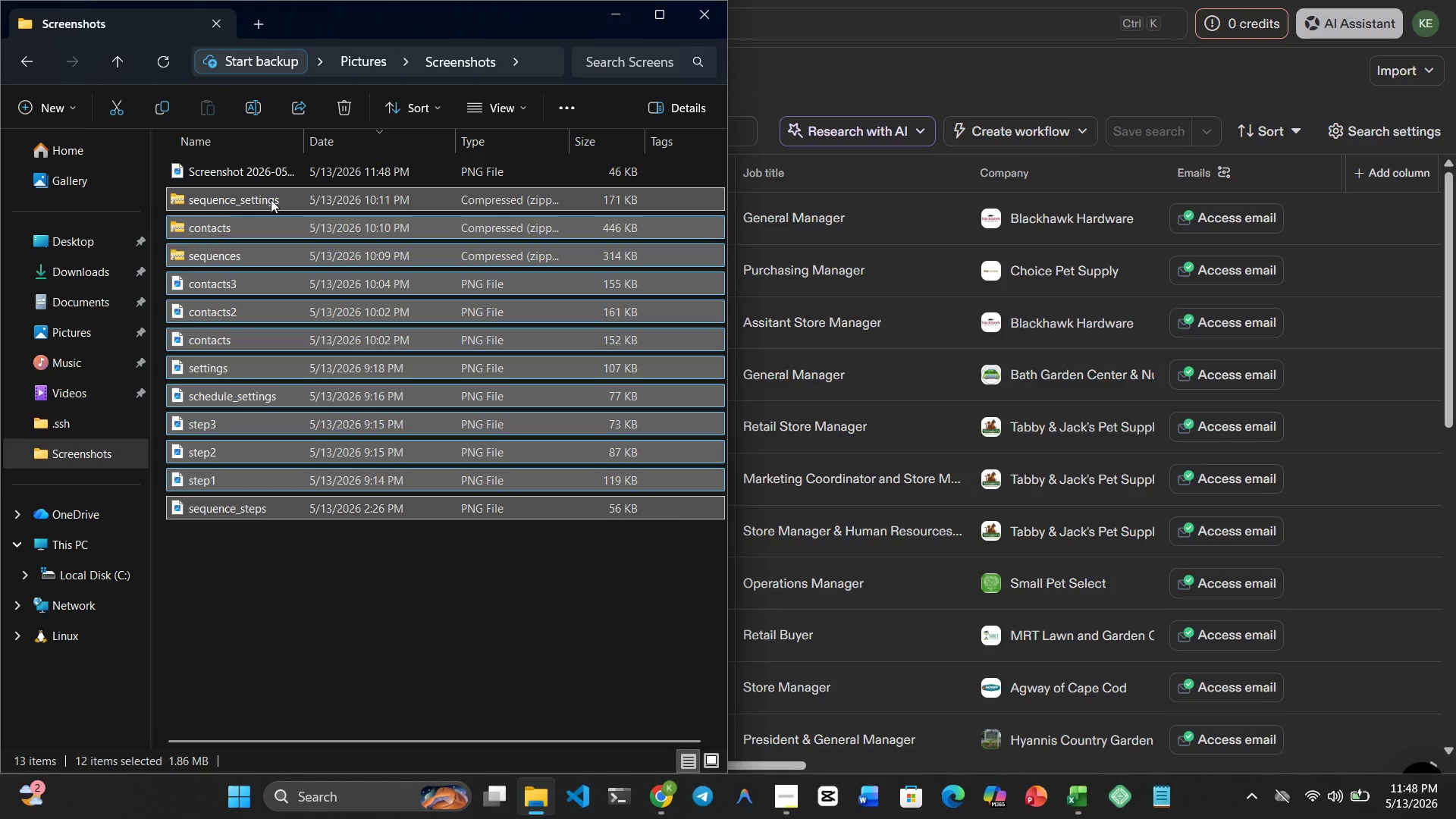 
key(Delete)
 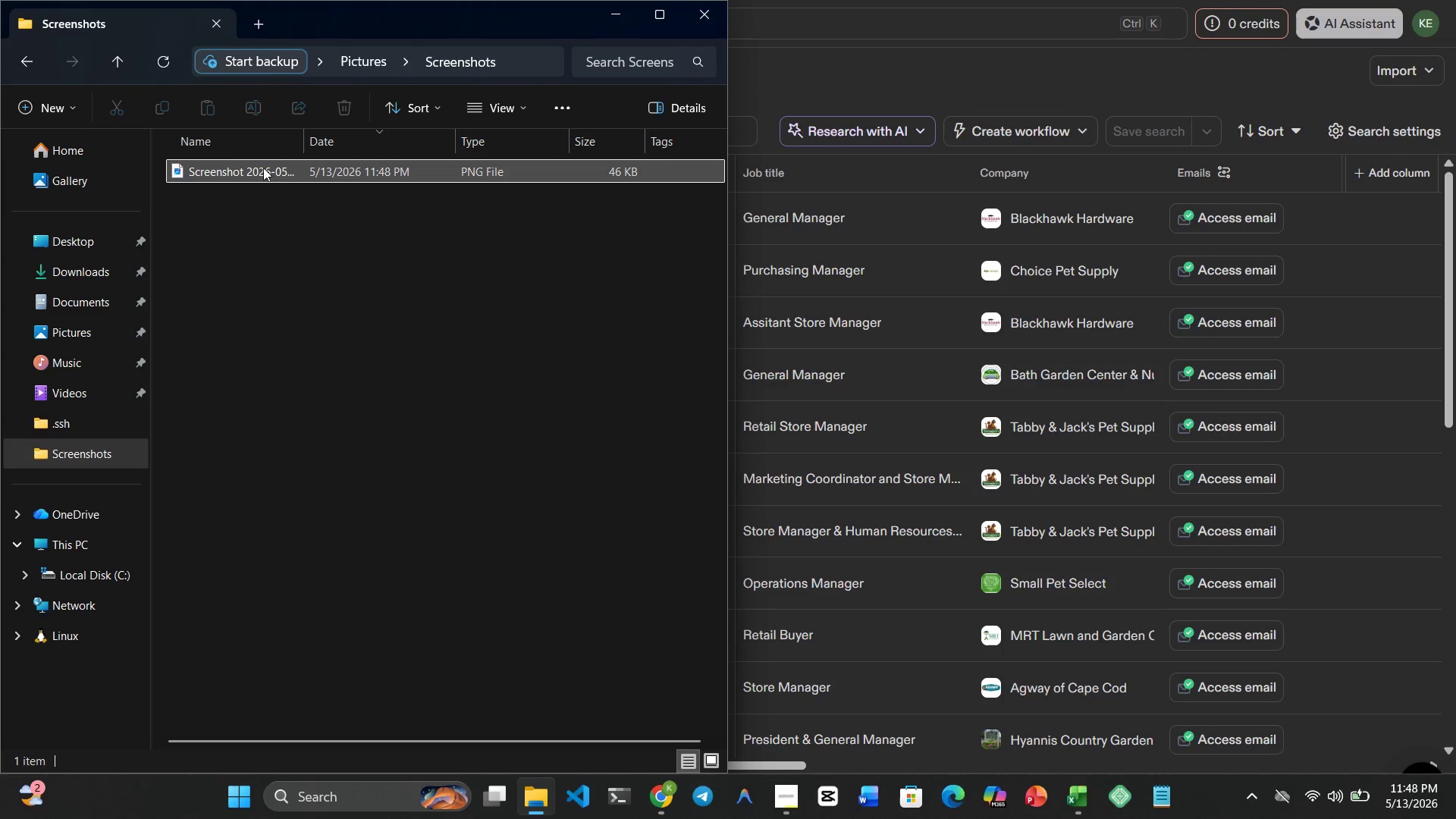 
right_click([263, 168])
 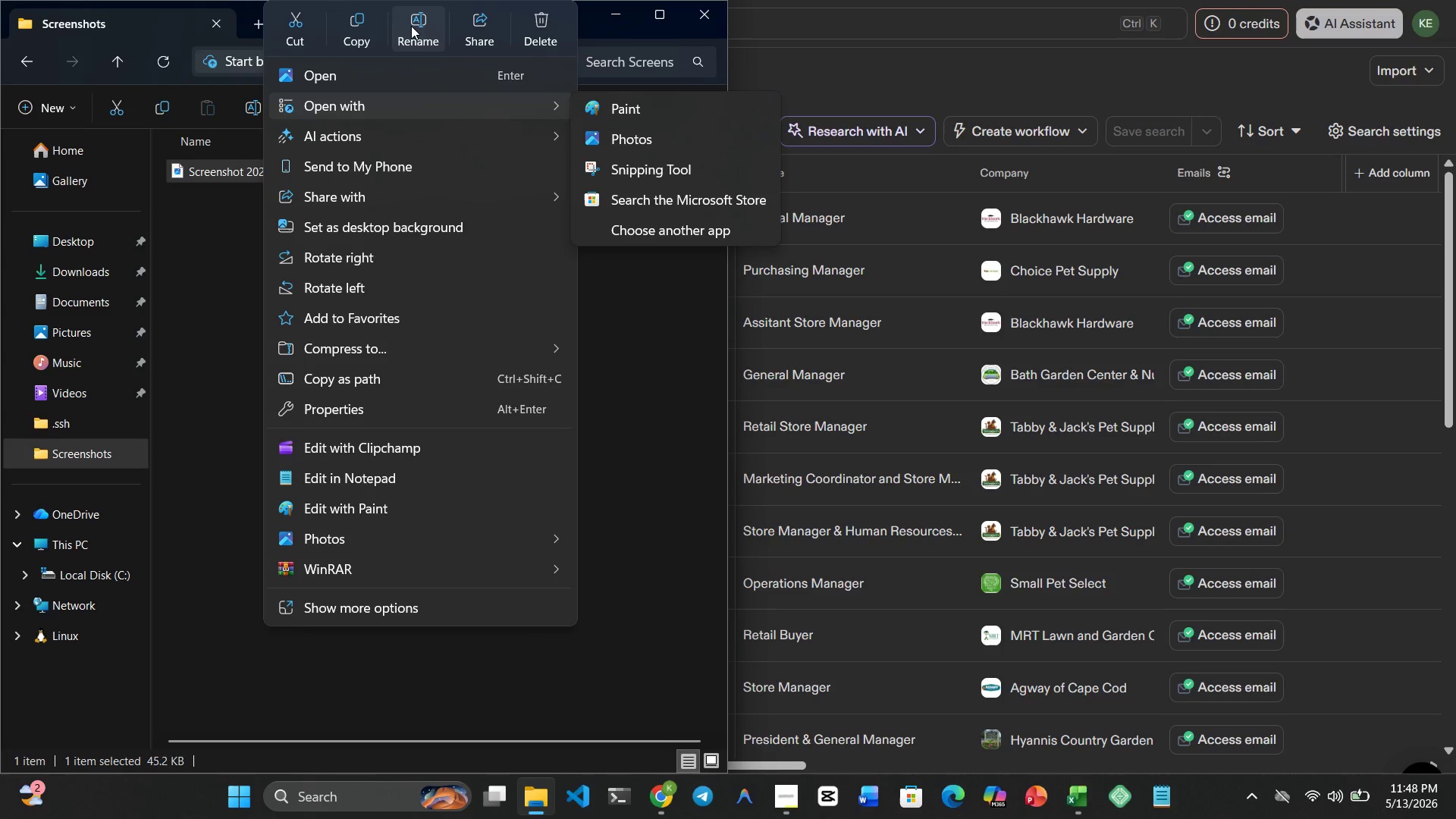 
left_click([413, 27])
 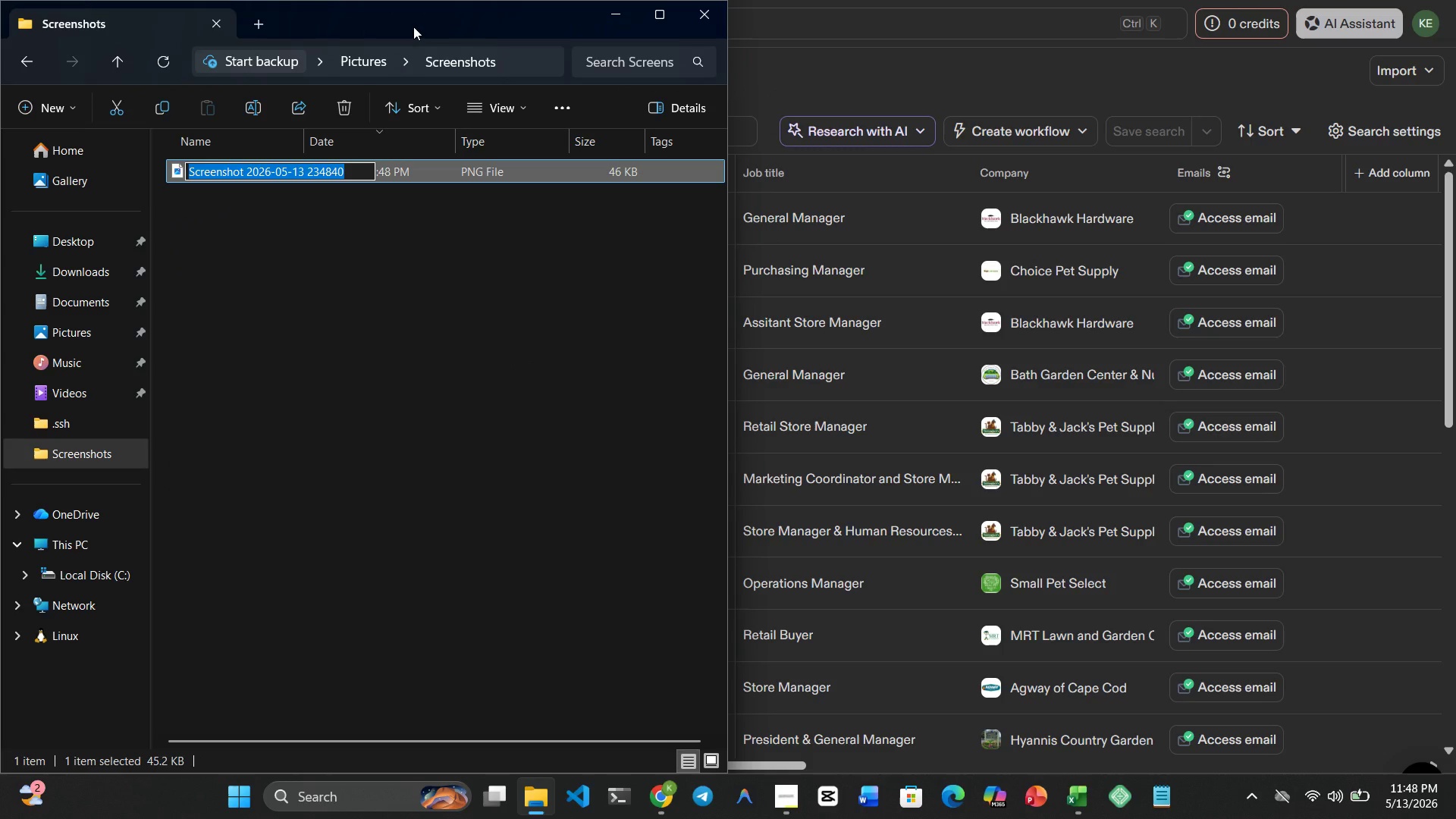 
type(search_filter_for)
 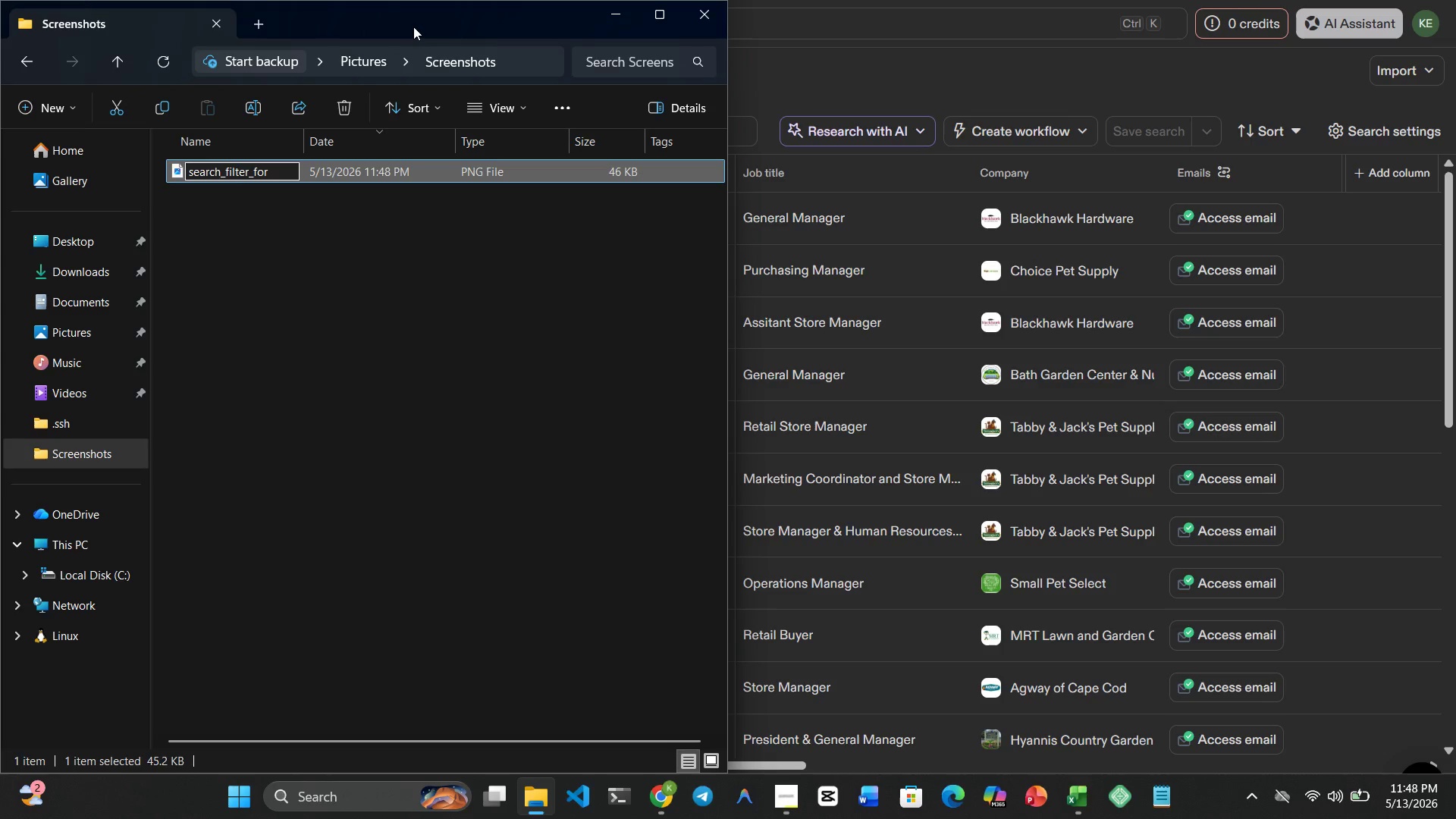 
hold_key(key=ArrowLeft, duration=0.62)
 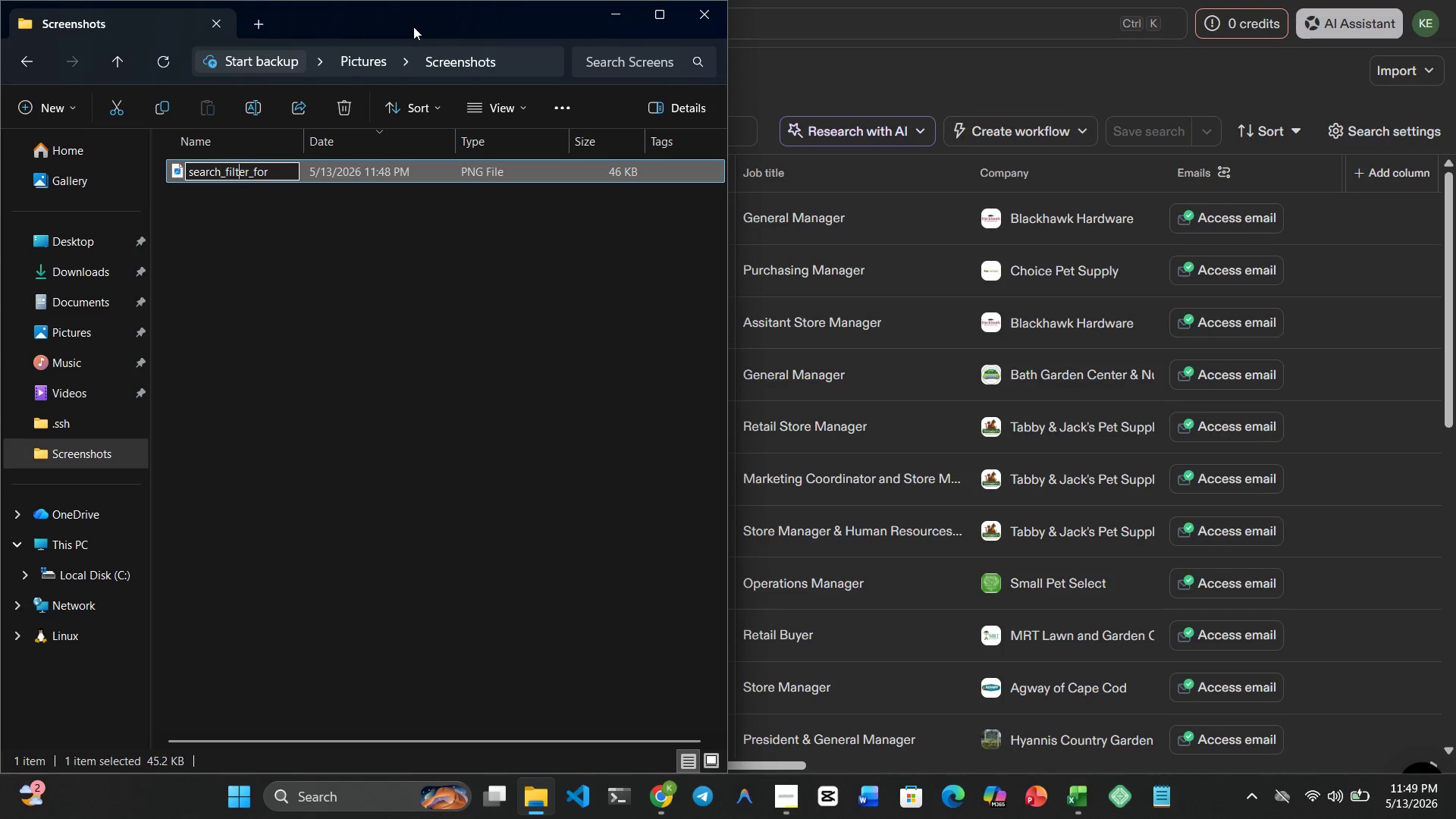 
key(ArrowLeft)
 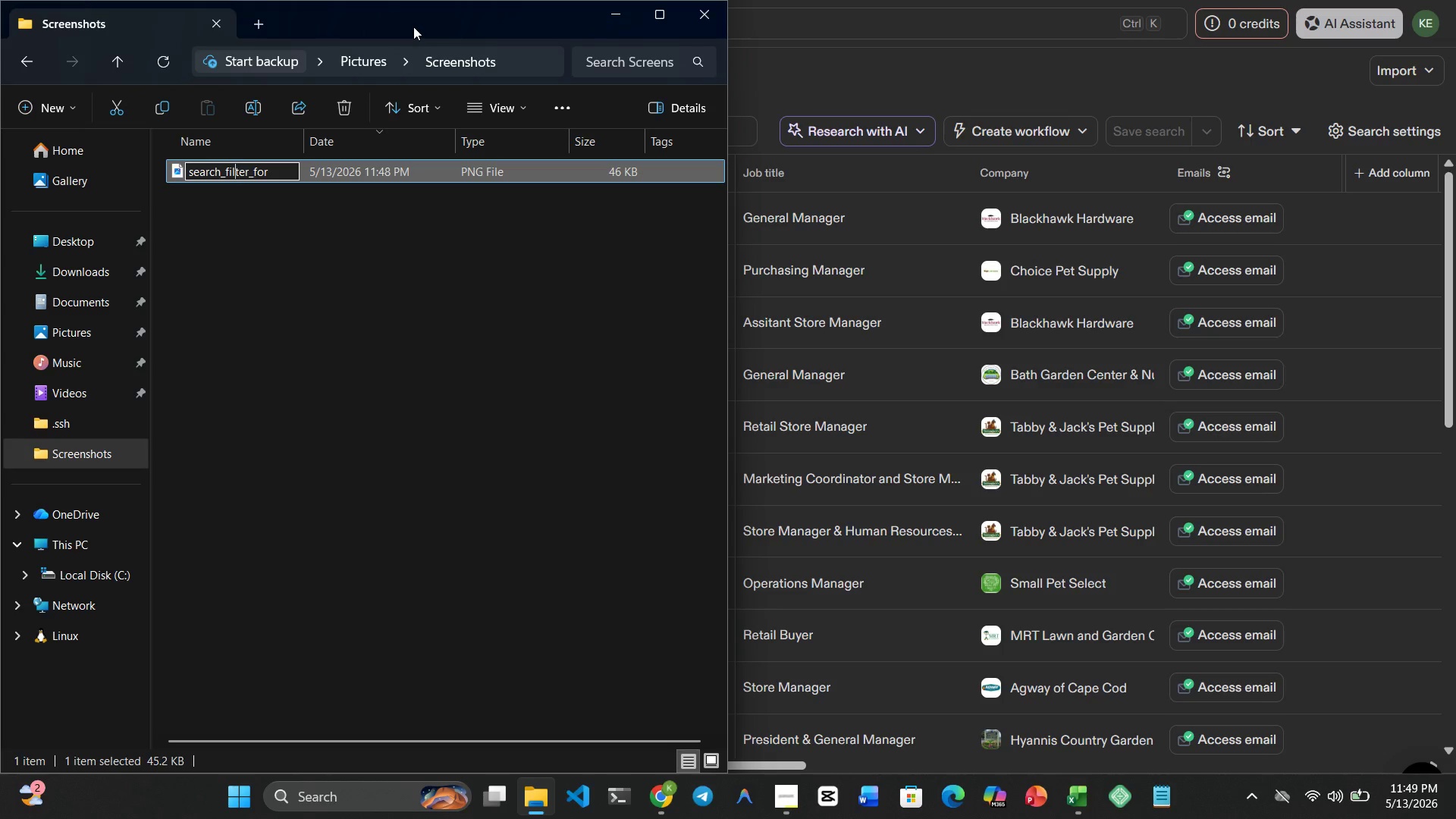 
key(ArrowLeft)
 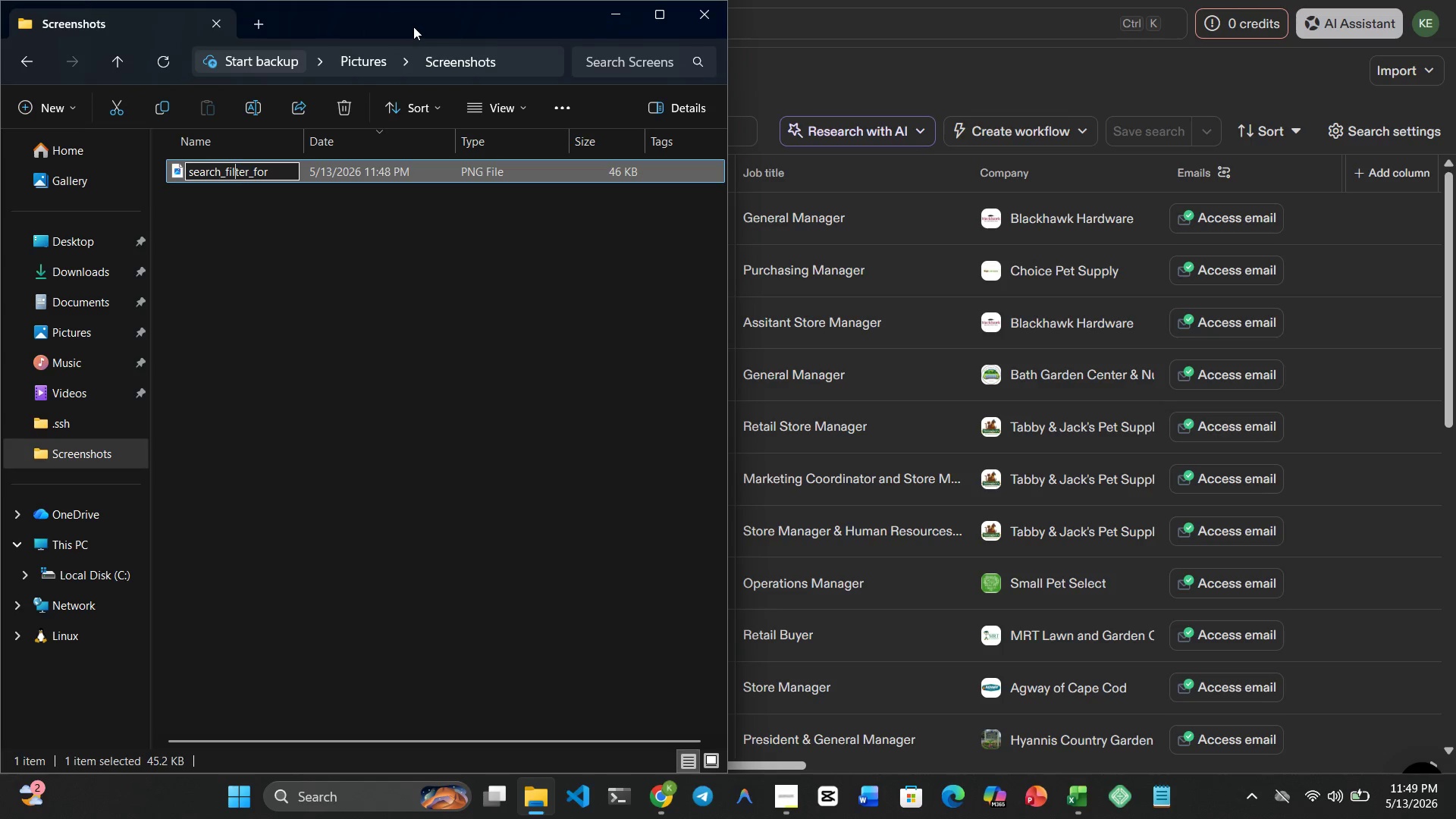 
key(ArrowLeft)
 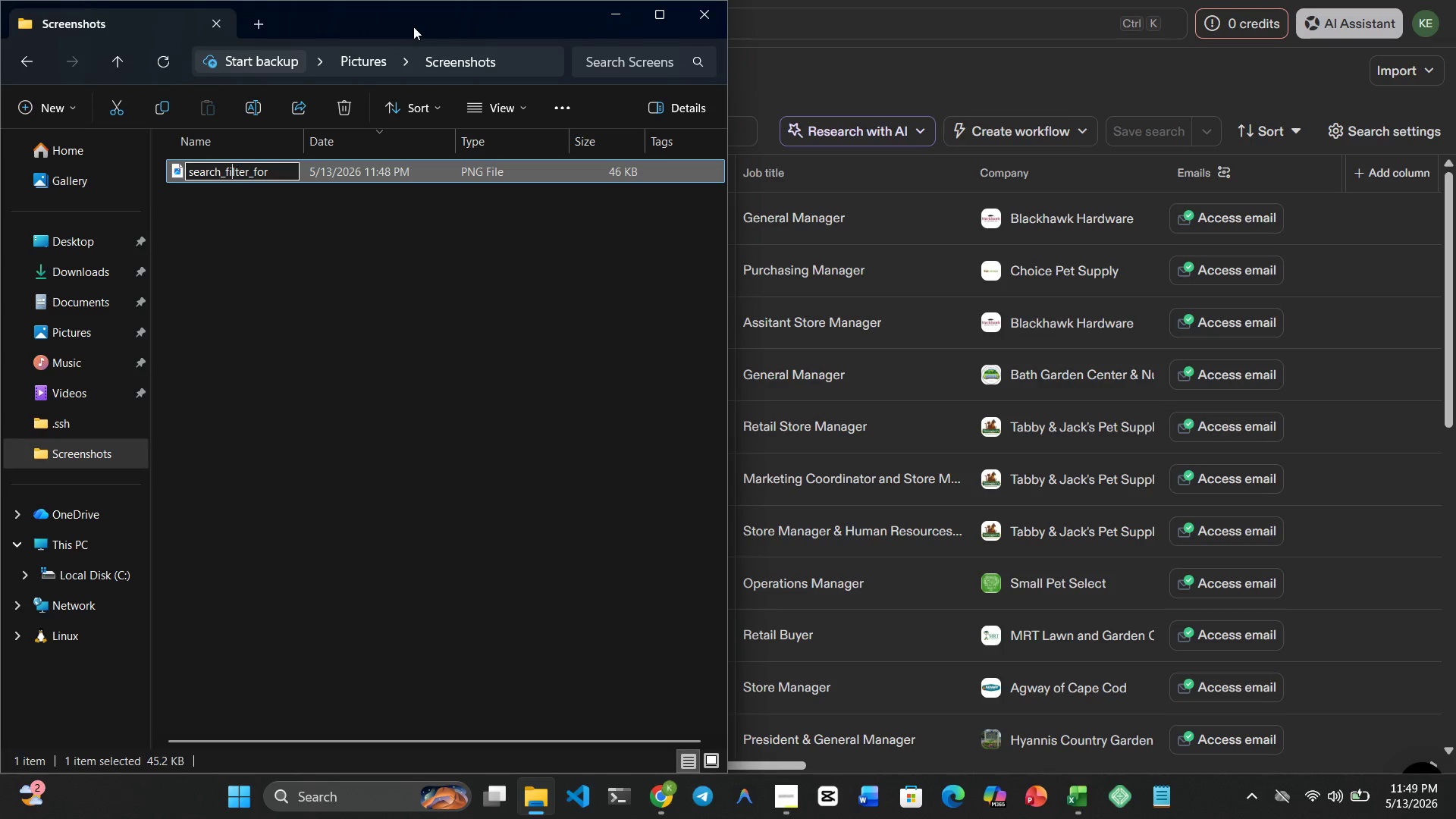 
key(ArrowLeft)
 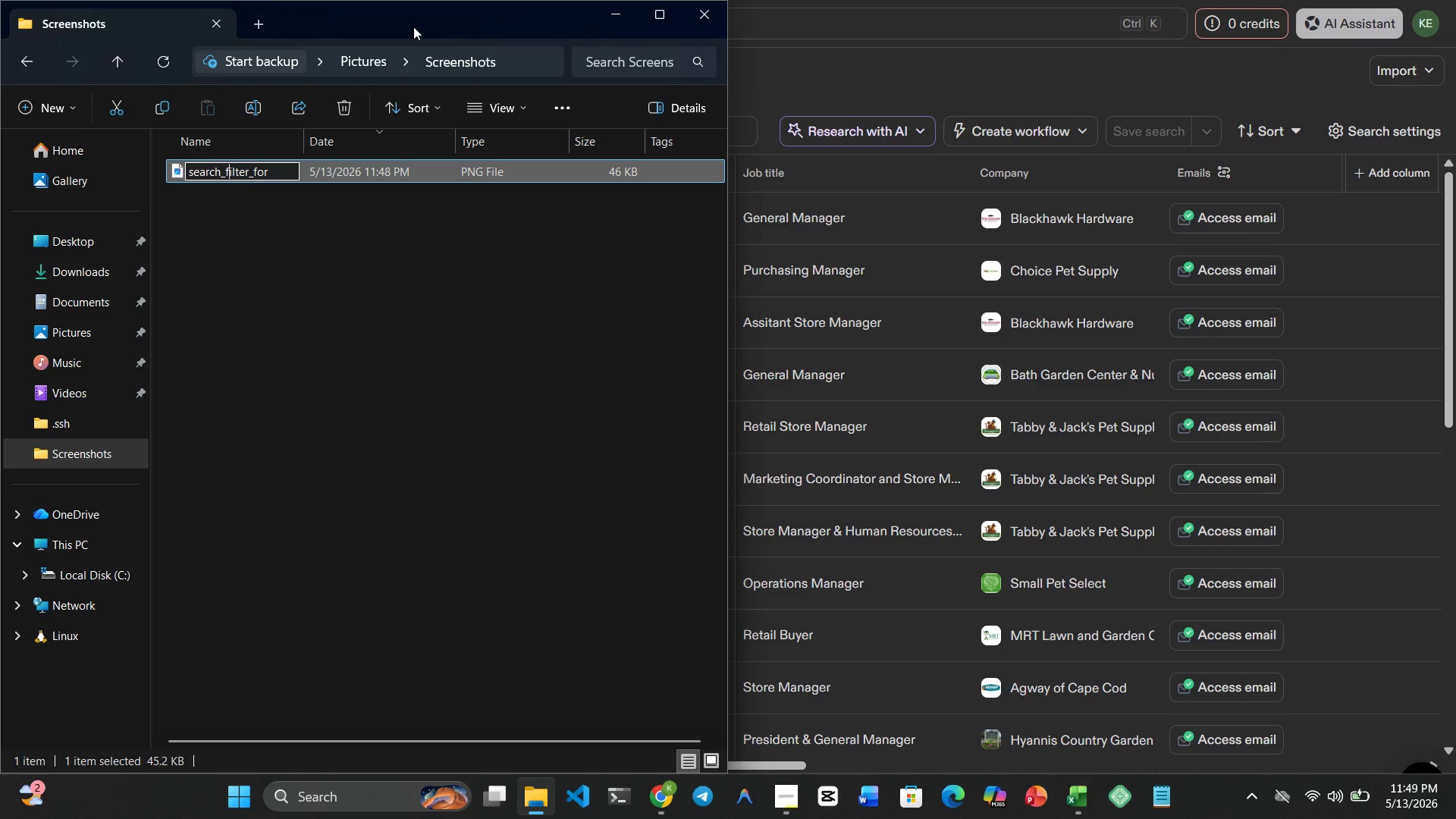 
key(ArrowLeft)
 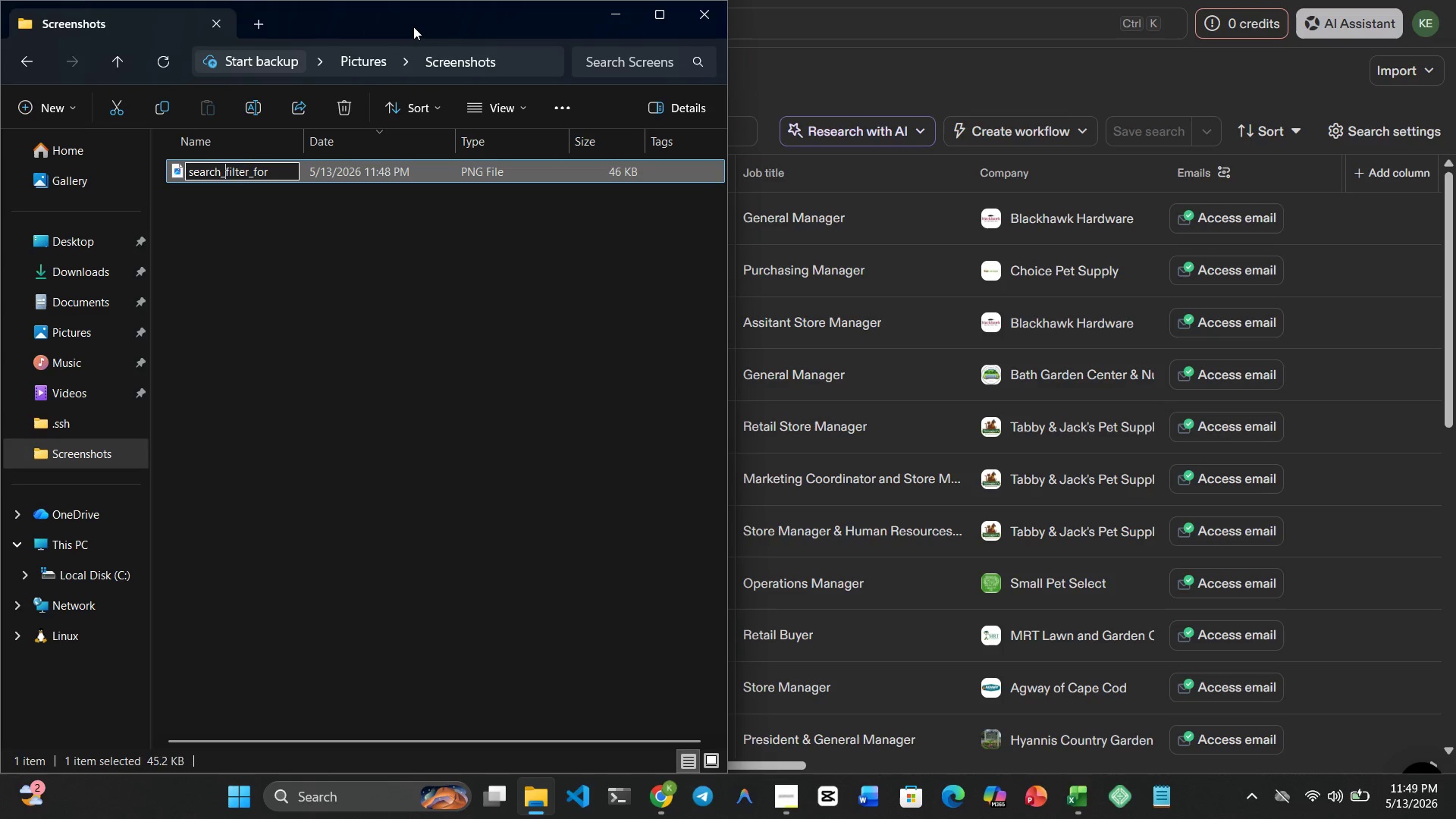 
key(Backspace)
 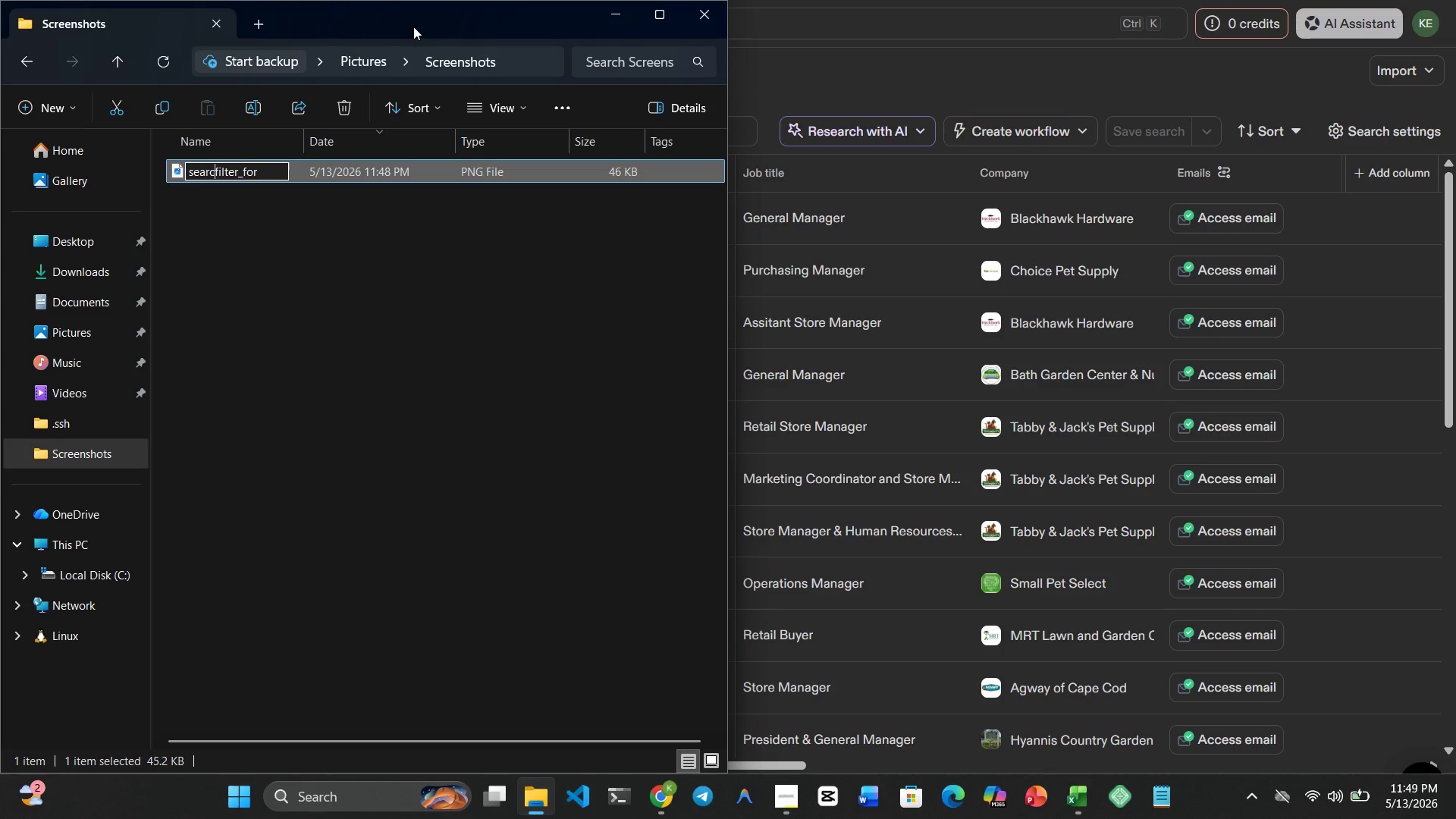 
hold_key(key=Backspace, duration=0.39)
 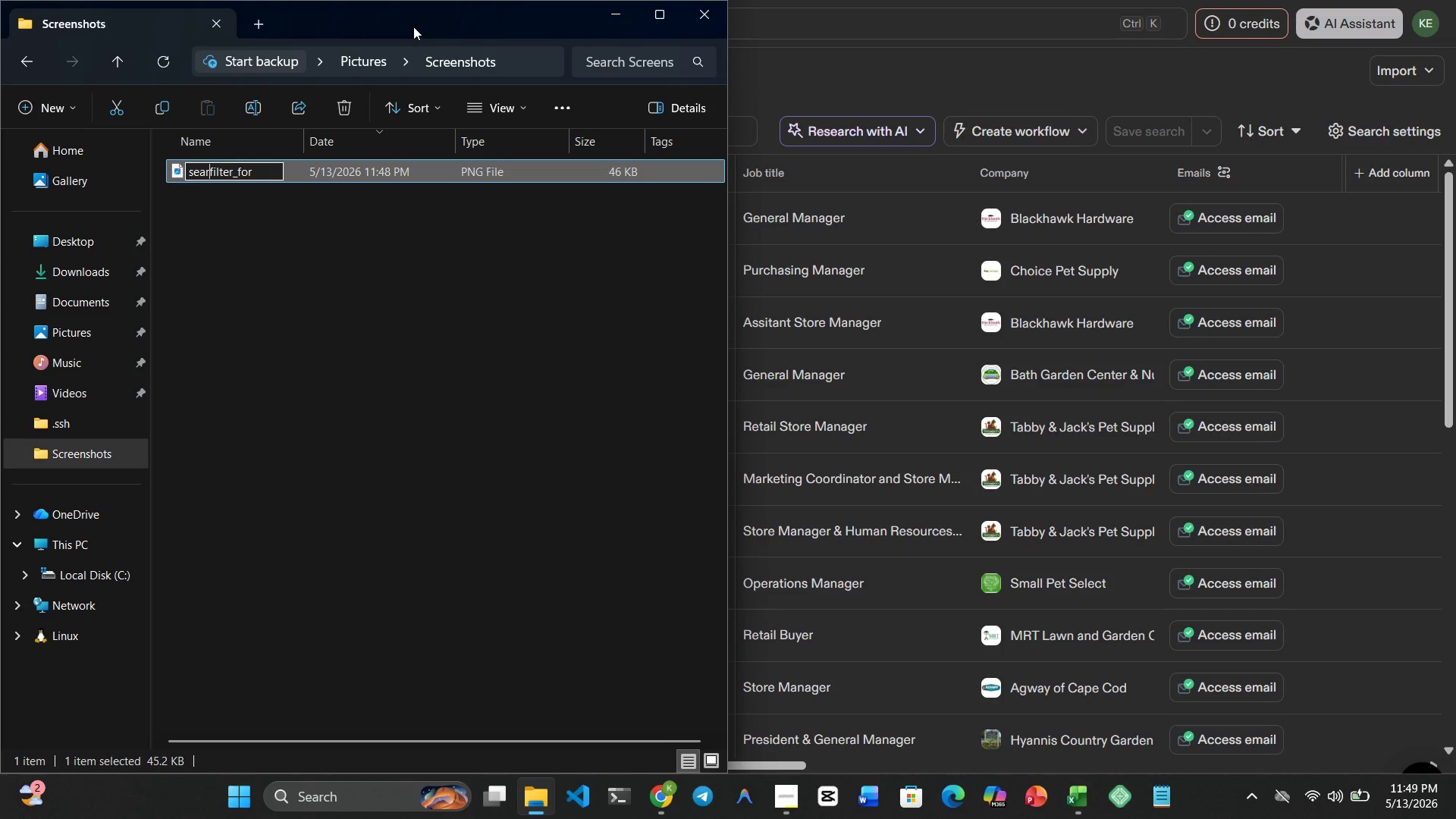 
key(Backspace)
 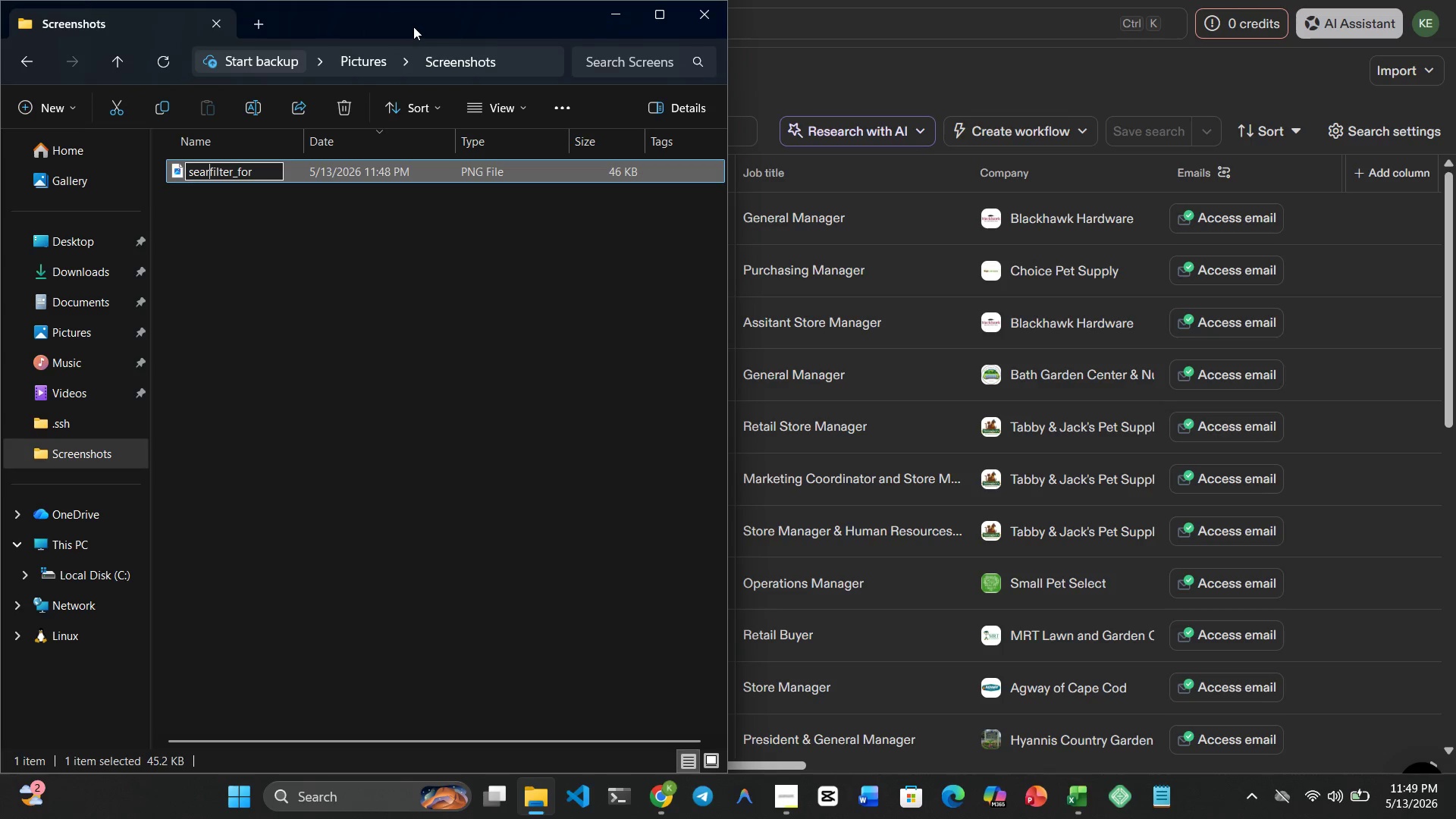 
key(Backspace)
 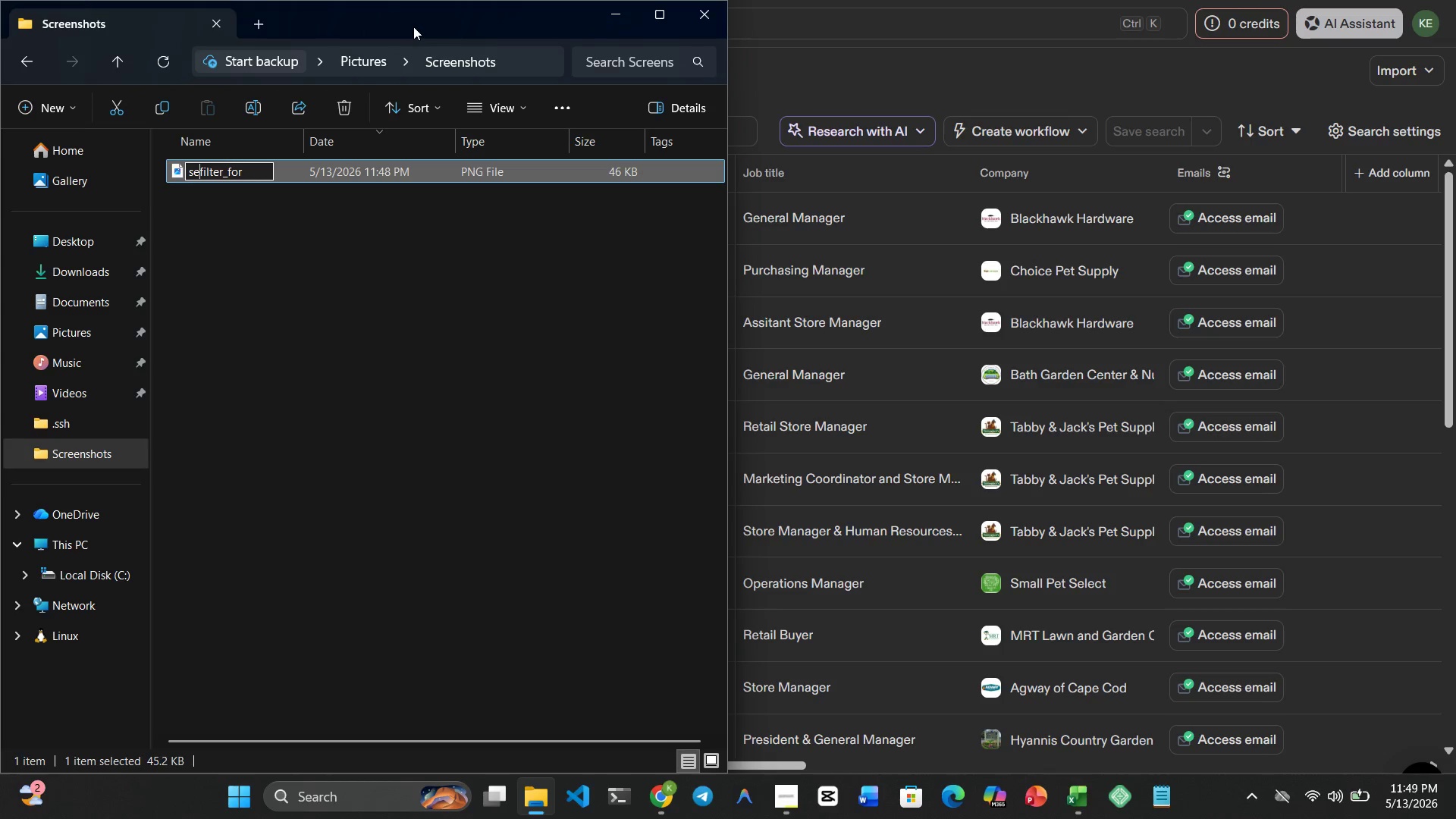 
key(Backspace)
 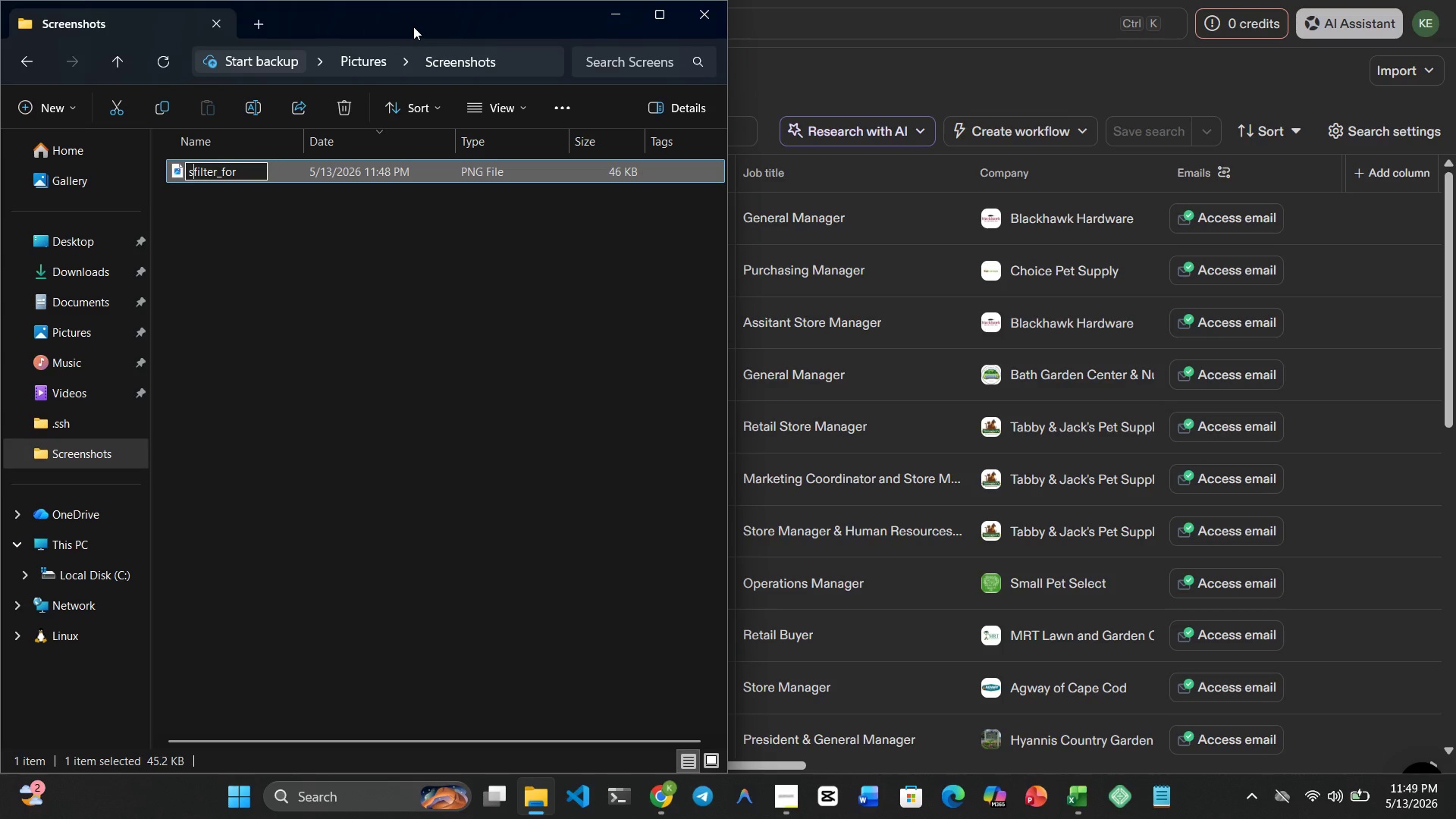 
hold_key(key=Backspace, duration=0.33)
 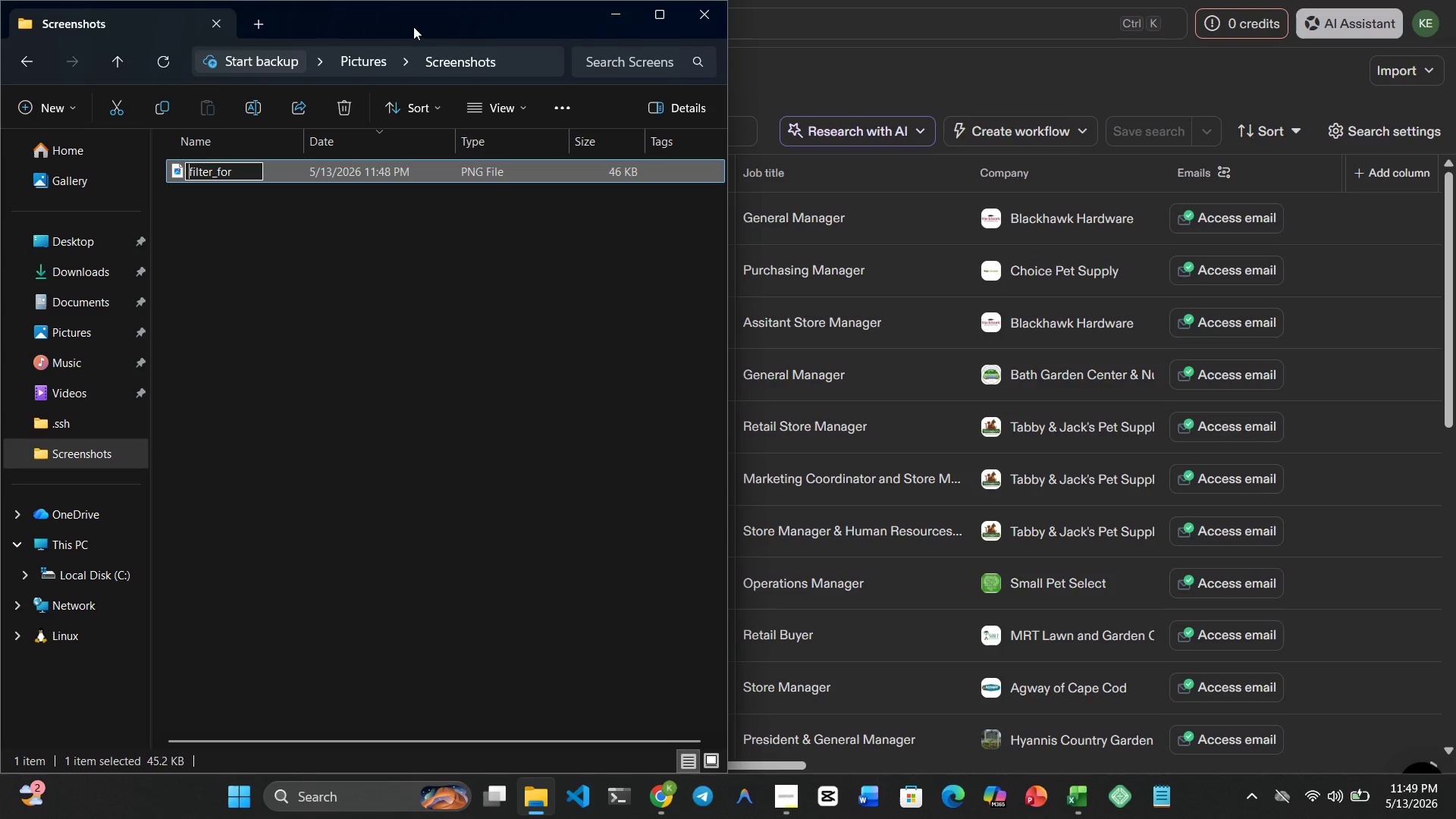 
key(Backspace)
 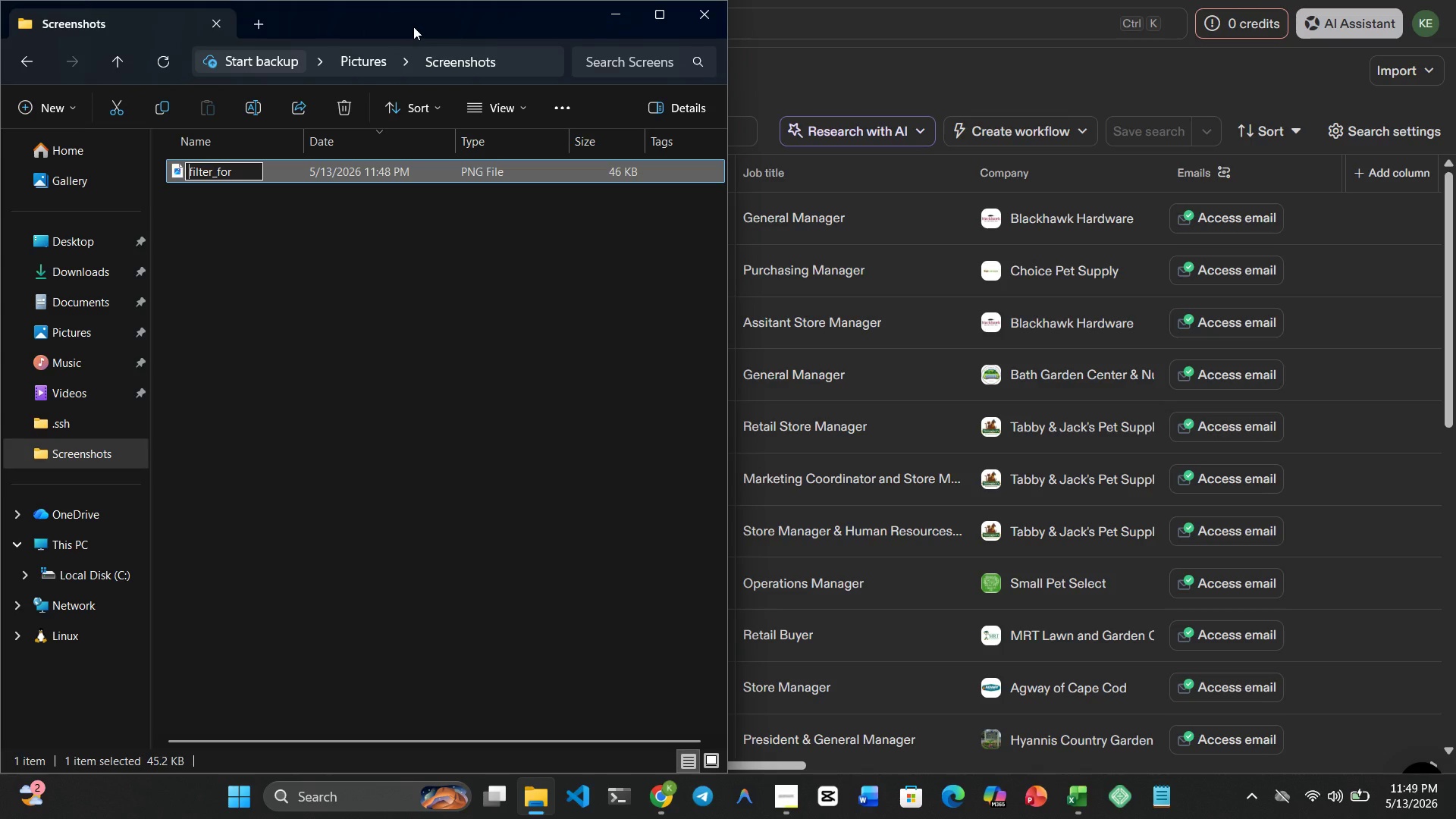 
key(Backspace)
 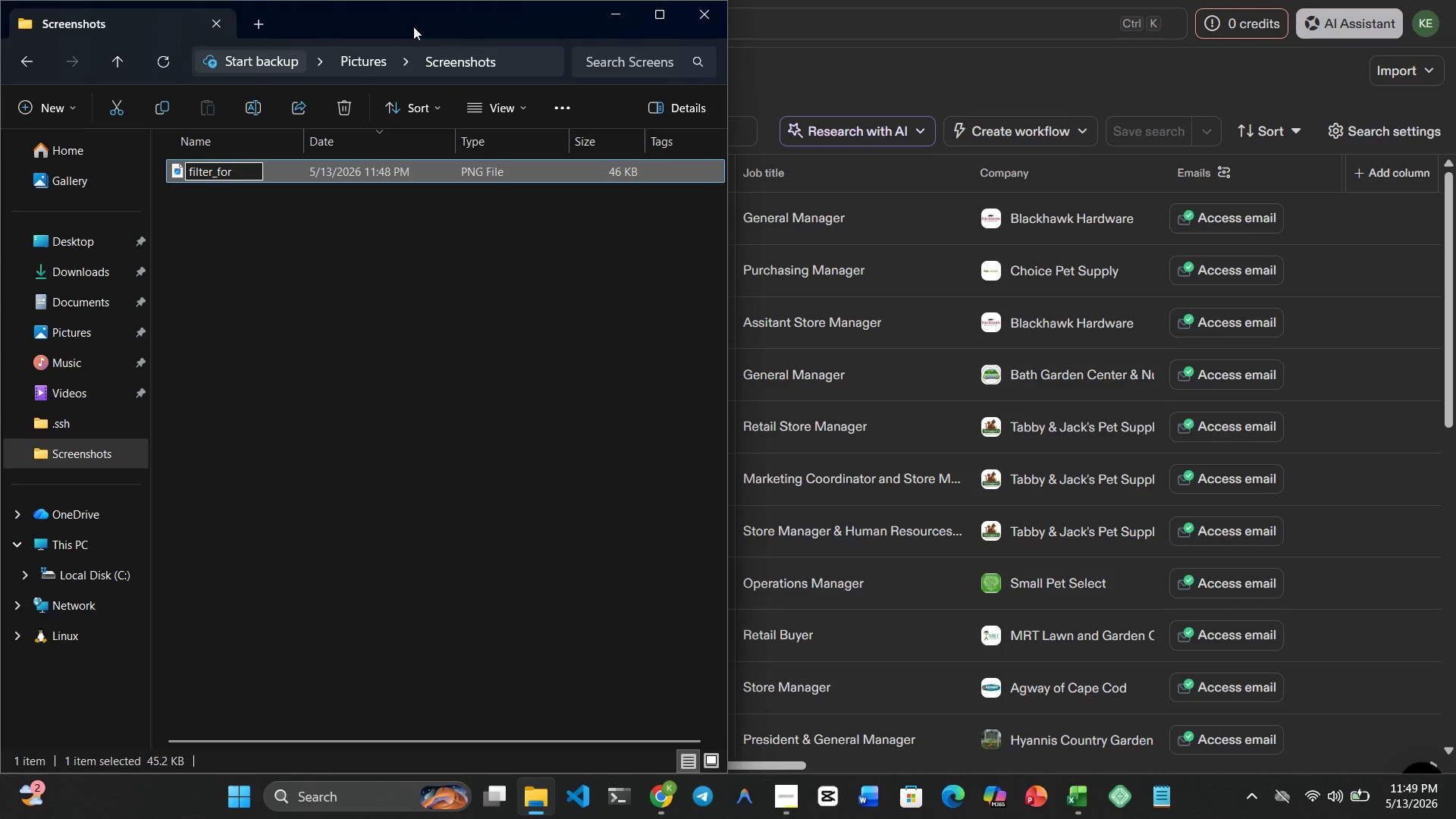 
hold_key(key=ArrowRight, duration=0.8)
 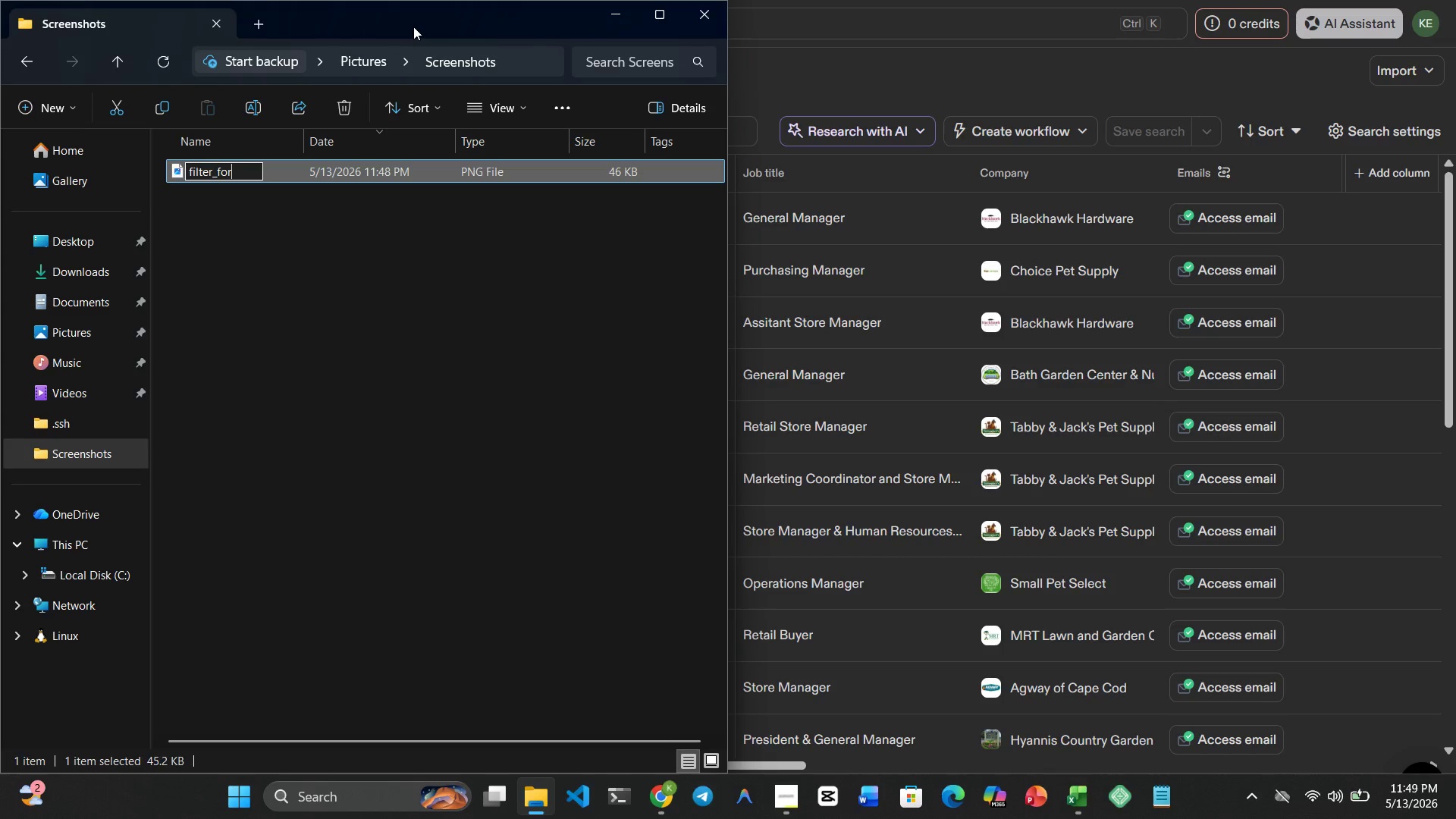 
key(Shift+Minus)
 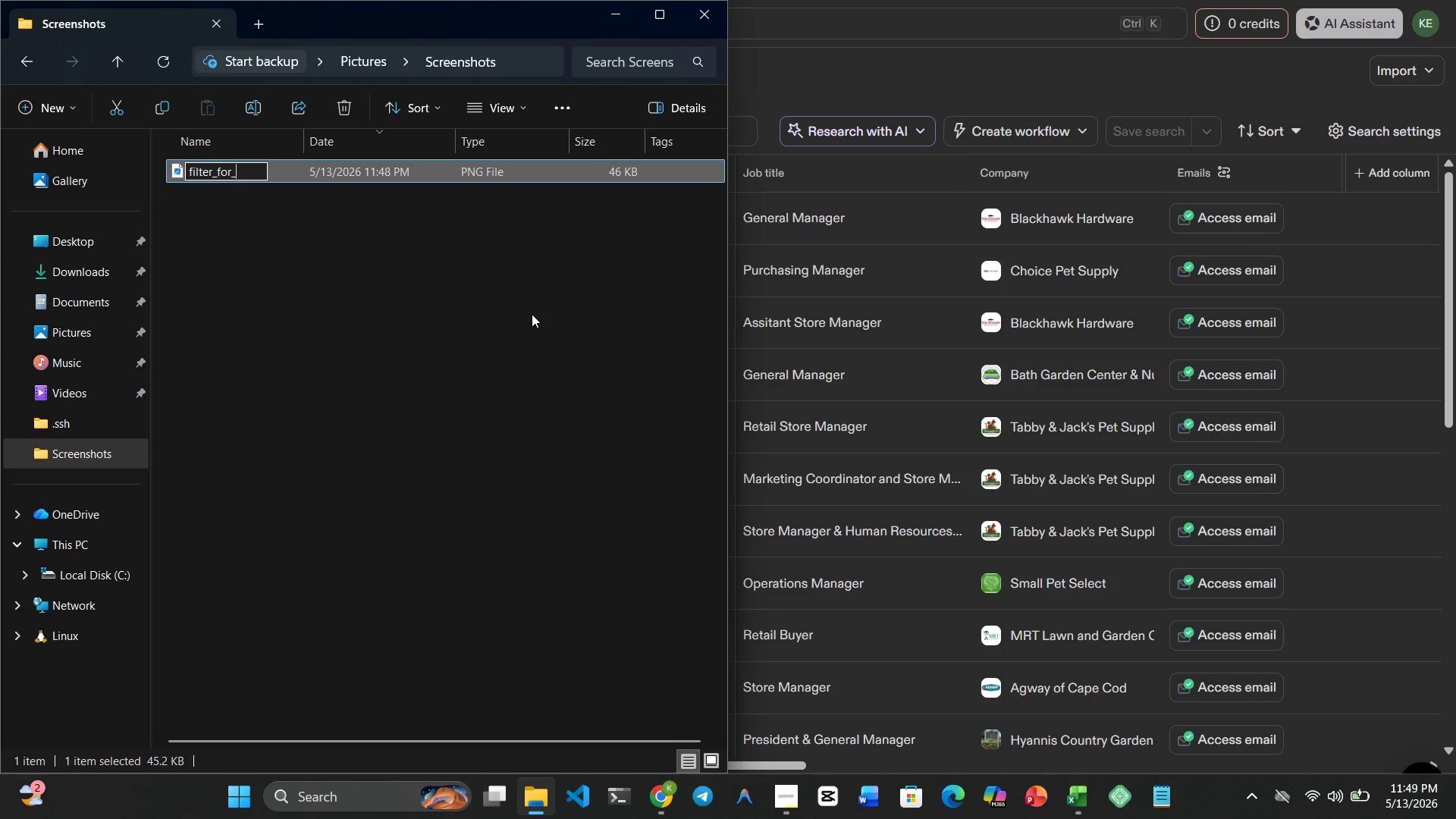 
wait(5.98)
 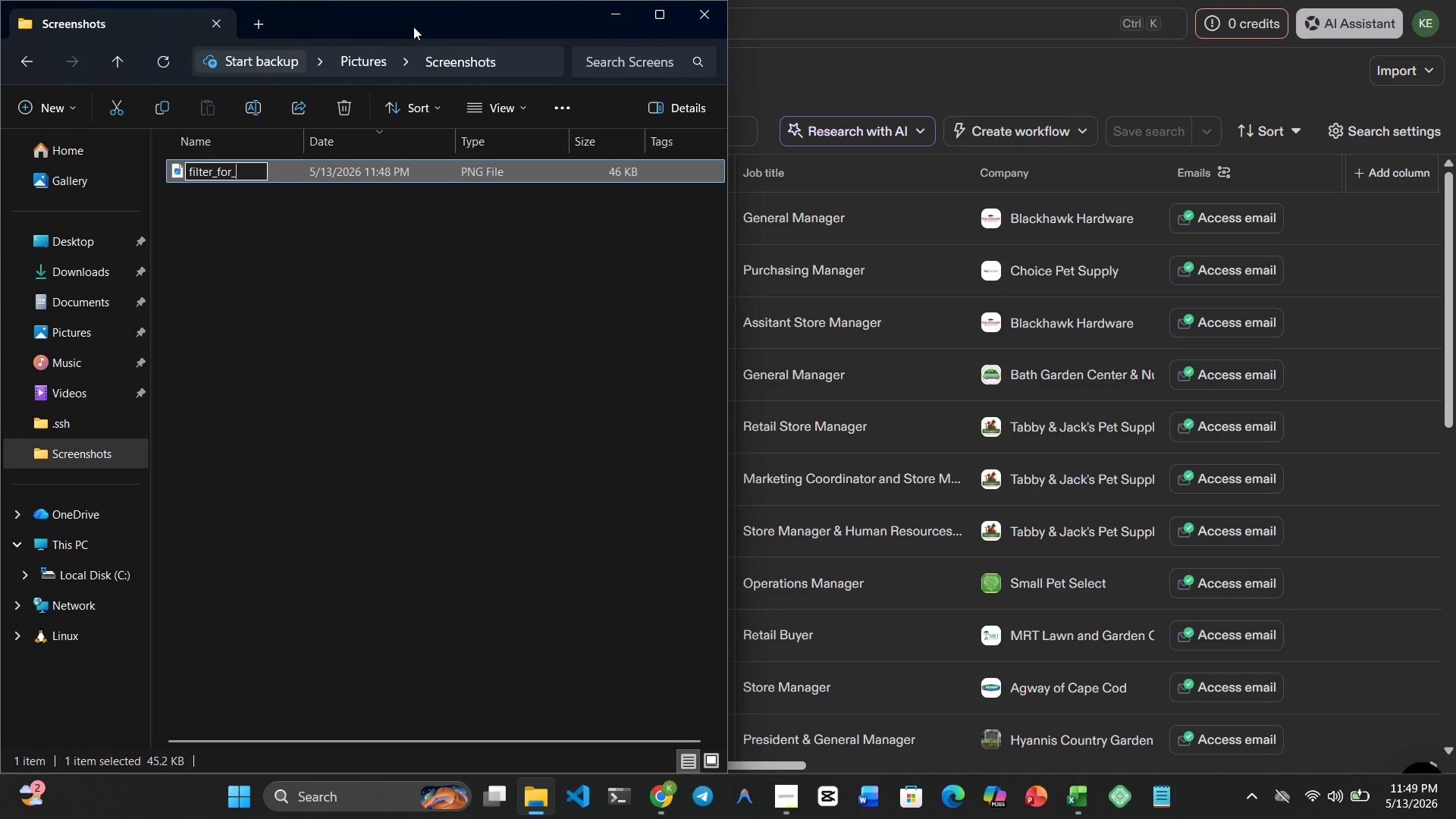 
type(contact_name_title_comapny)
key(Backspace)
key(Backspace)
key(Backspace)
key(Backspace)
type(pany_name_and)
 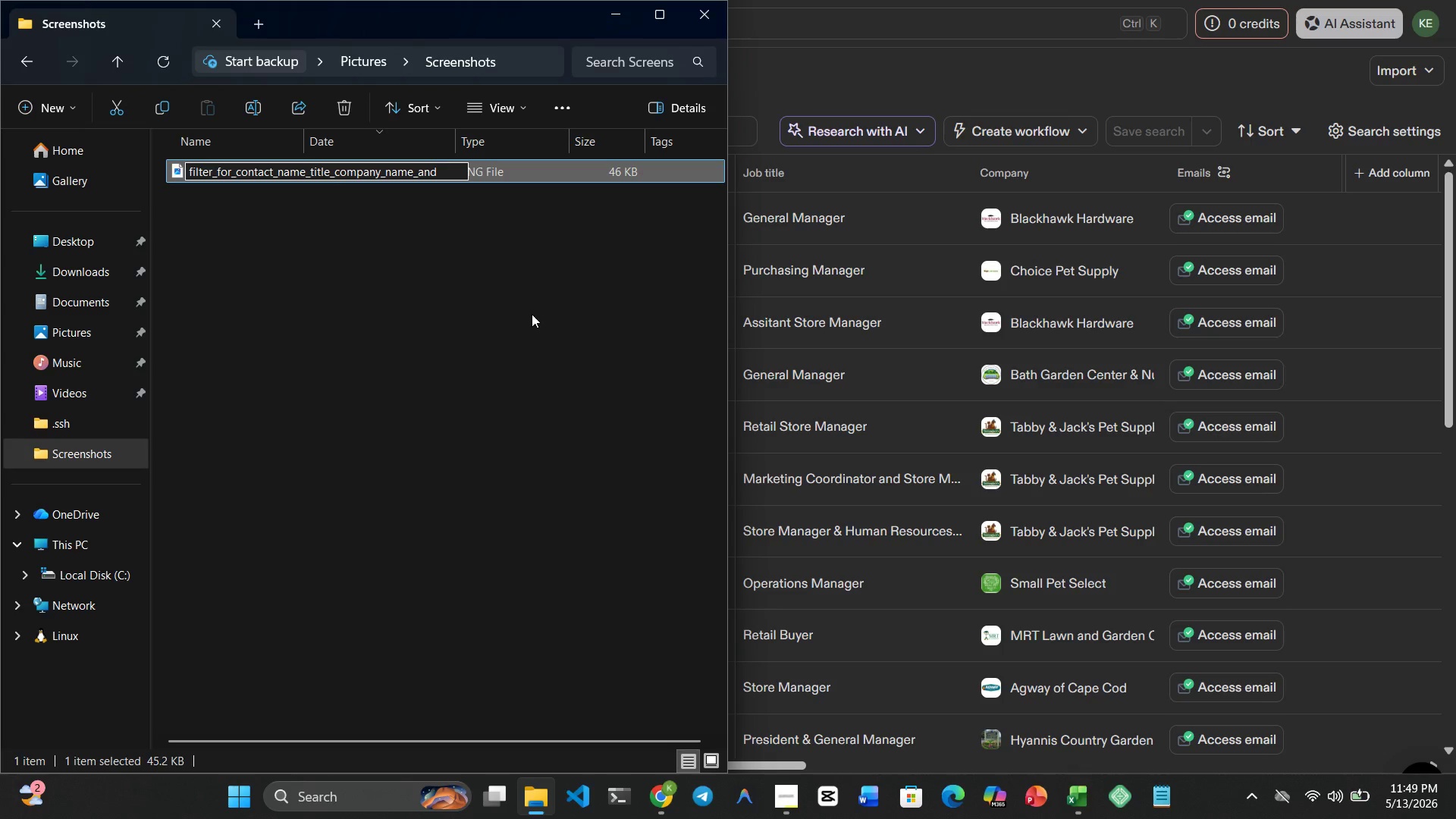 
wait(5.03)
 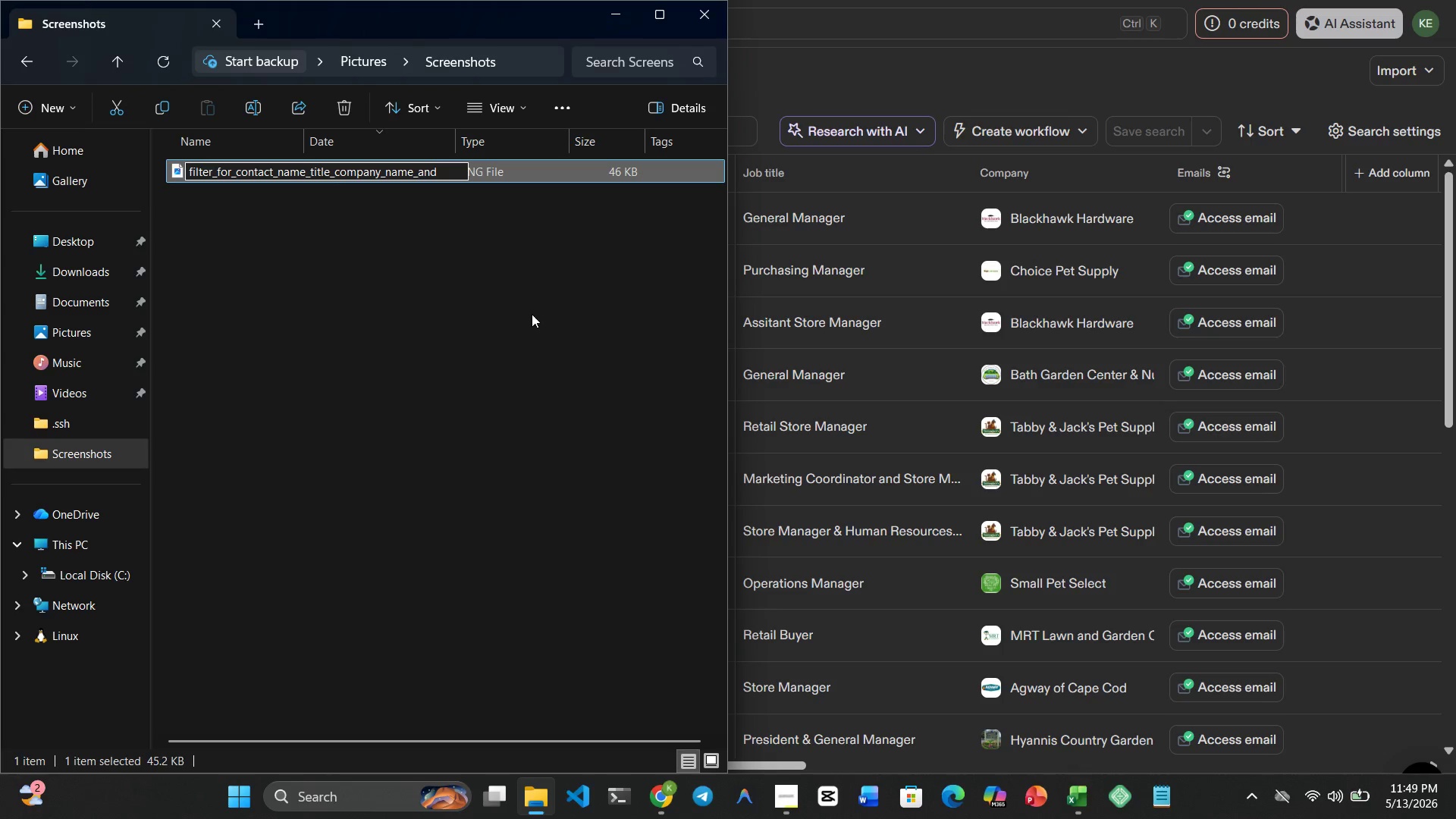 
type(_email)
 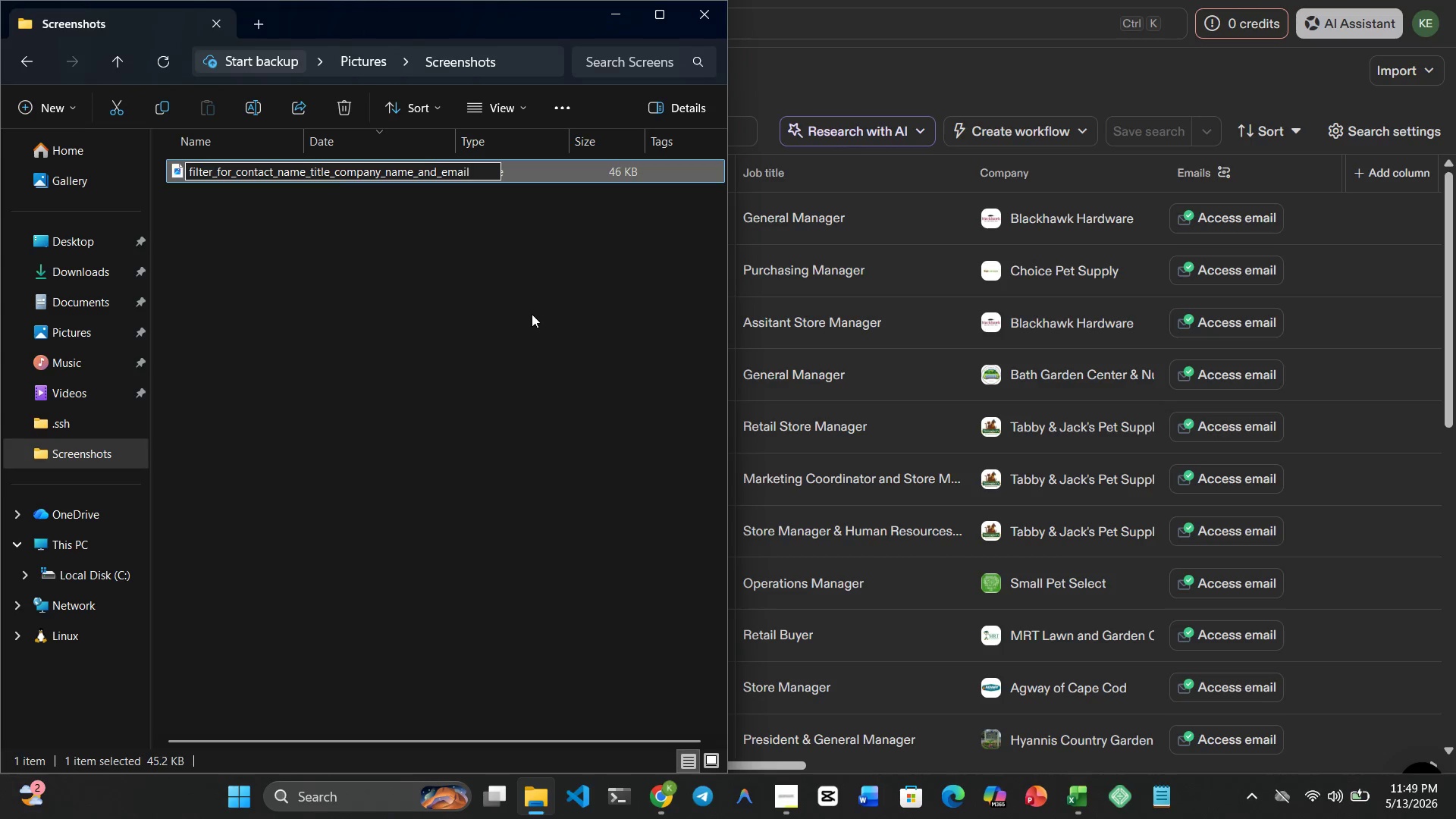 
key(Enter)
 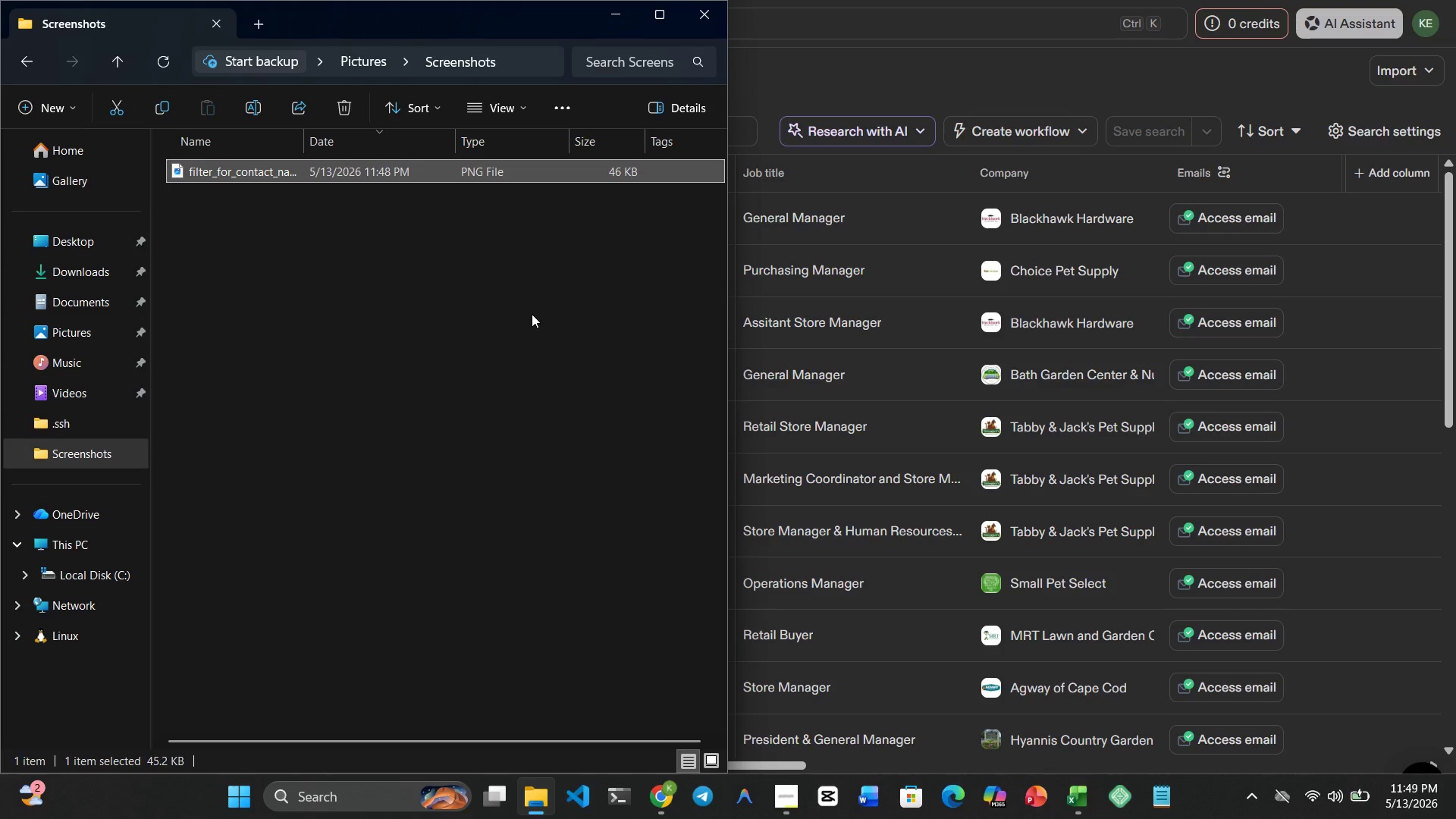 
key(Meta+4)
 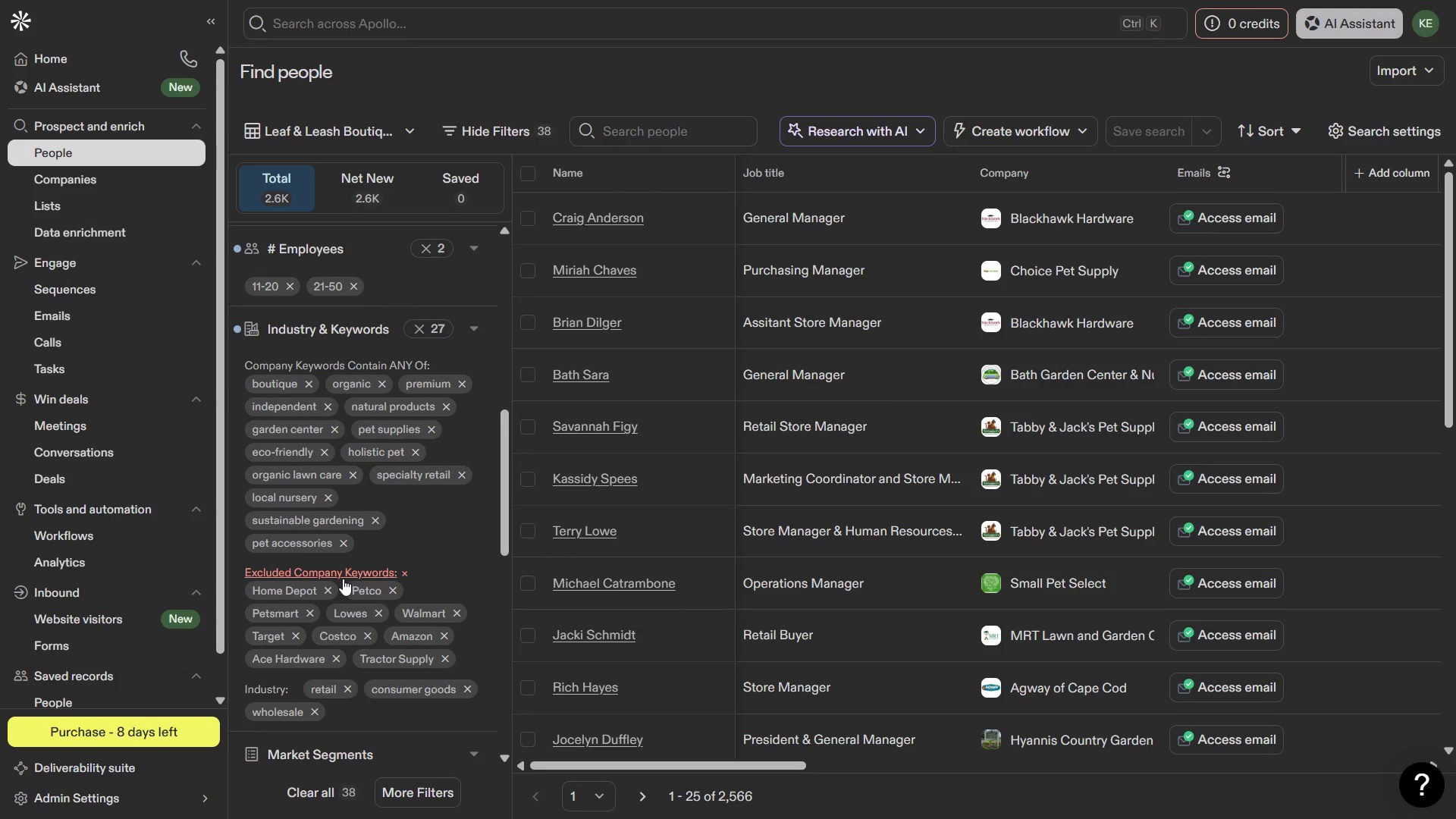 
wait(34.03)
 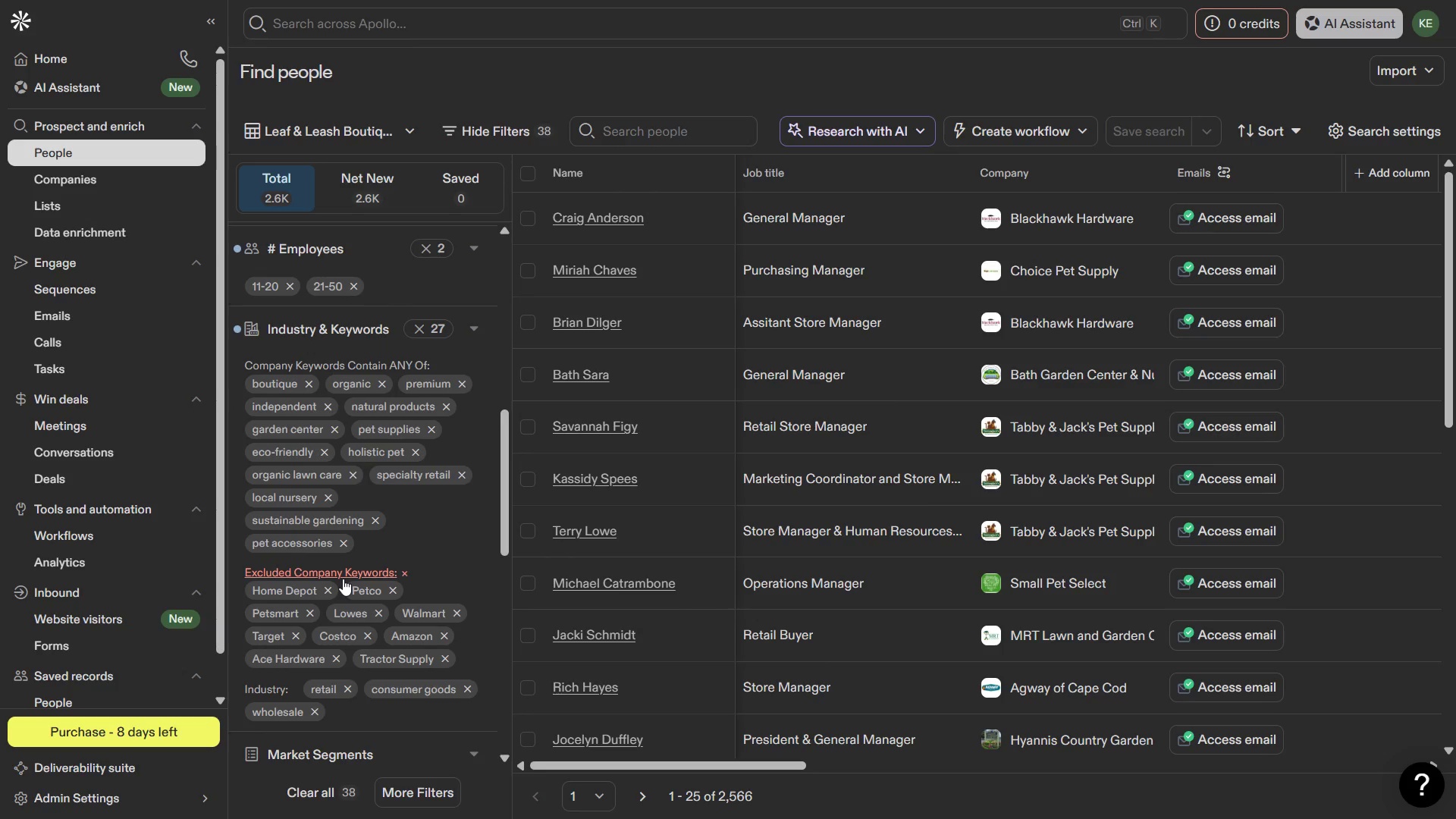 
key(PrintScreen)
 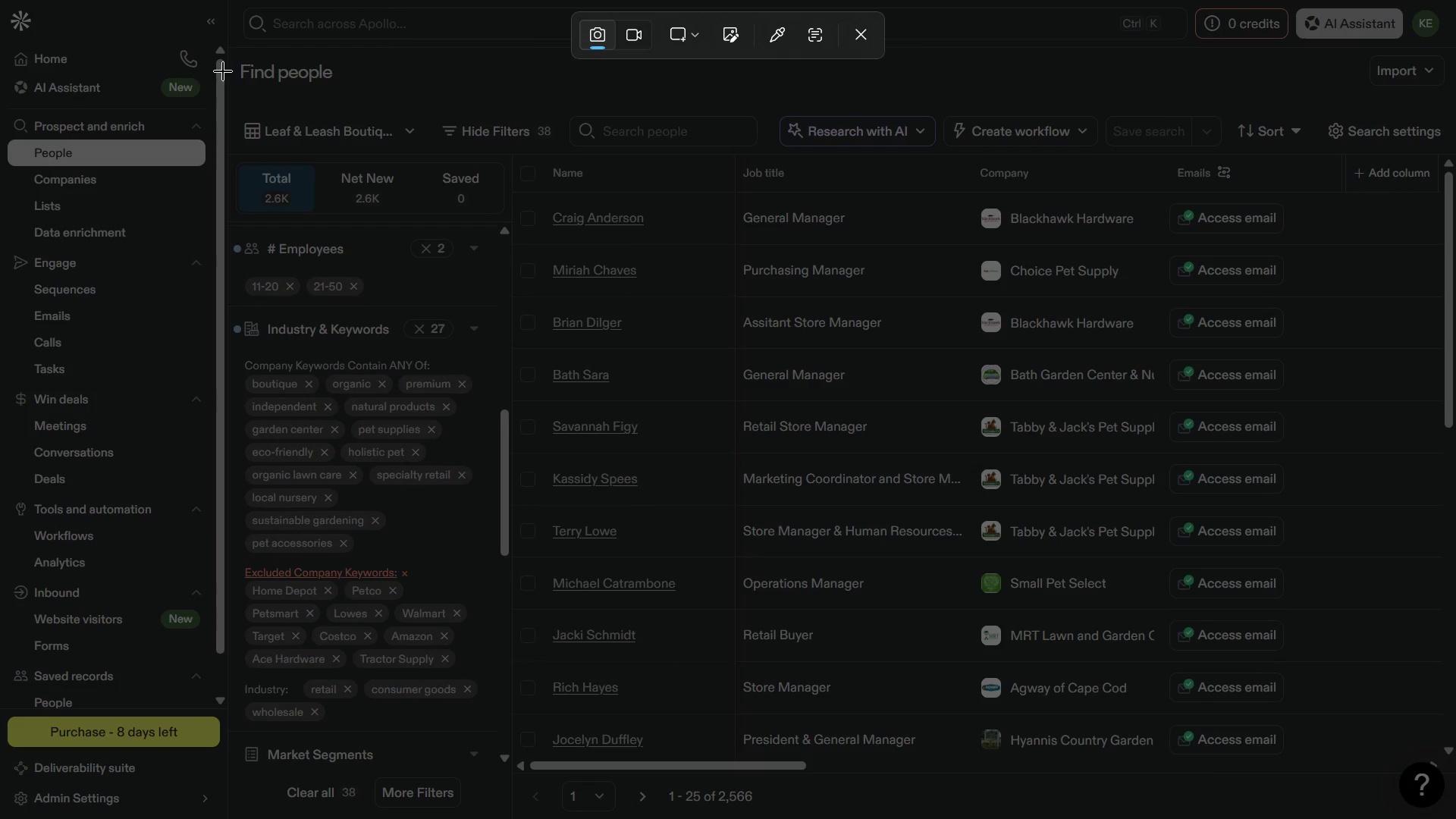 
left_click([235, 62])
 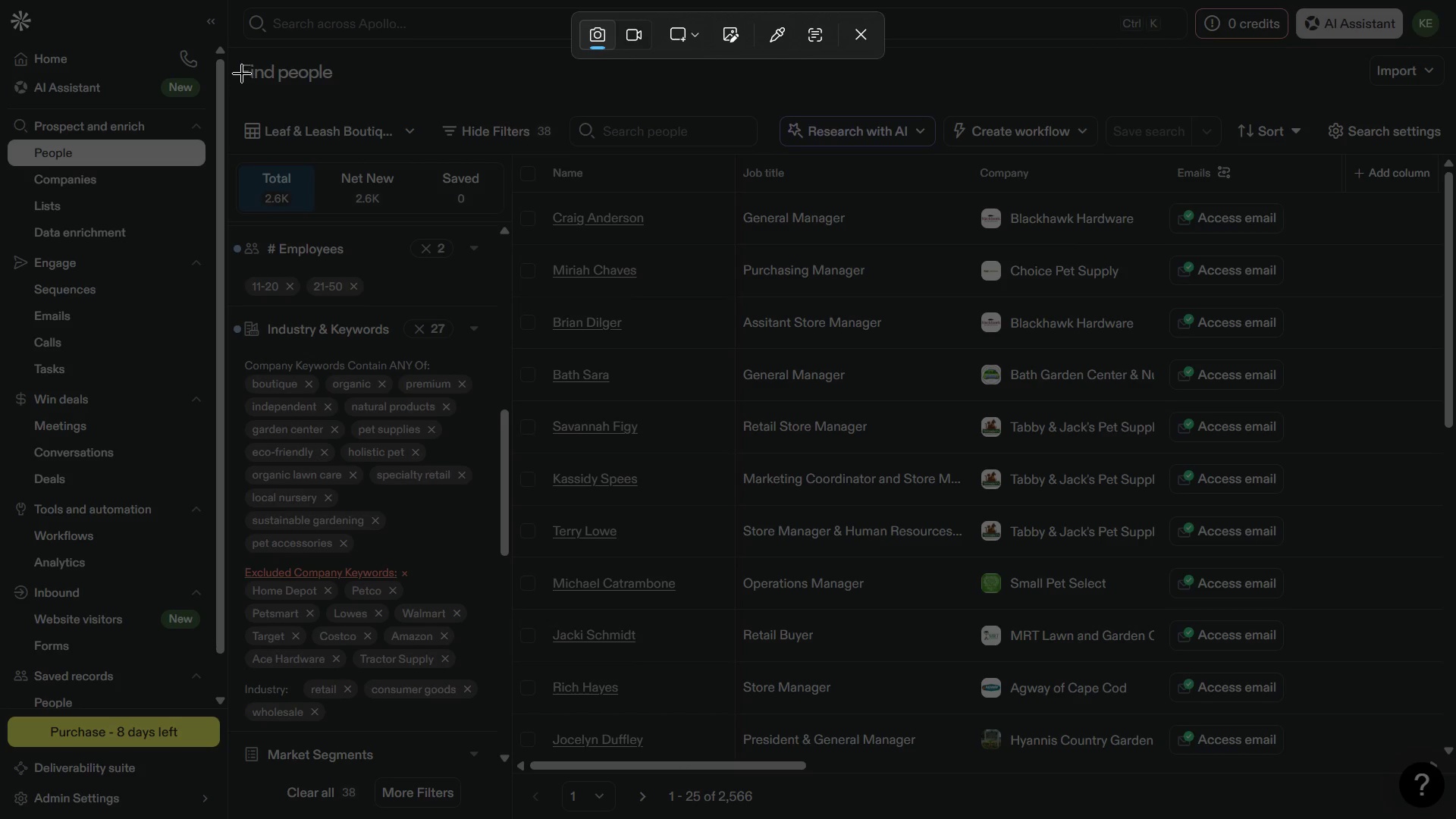 
left_click_drag(start_coordinate=[239, 66], to_coordinate=[249, 66])
 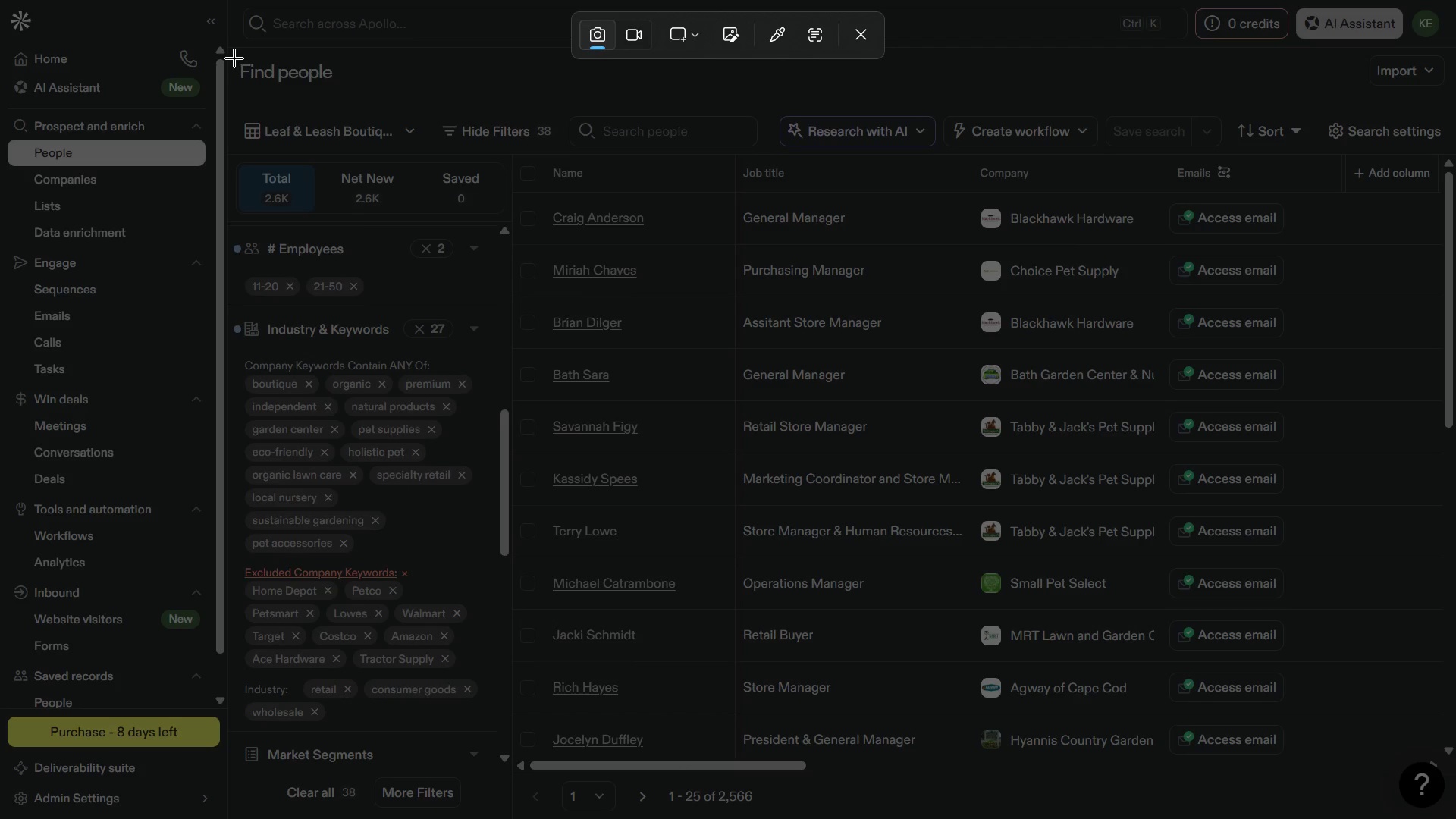 
left_click_drag(start_coordinate=[234, 58], to_coordinate=[513, 734])
 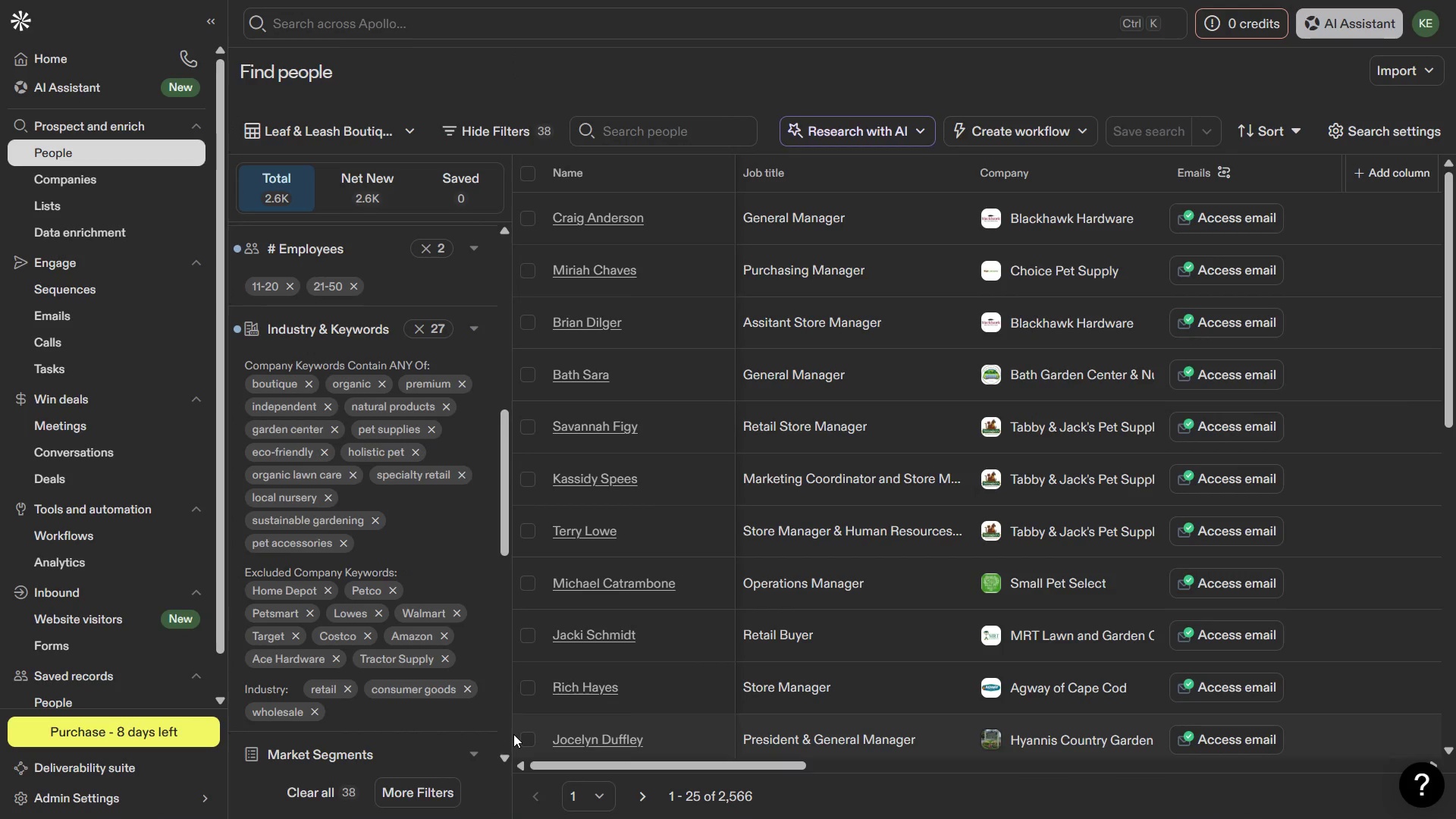 
key(Meta+MetaLeft)
 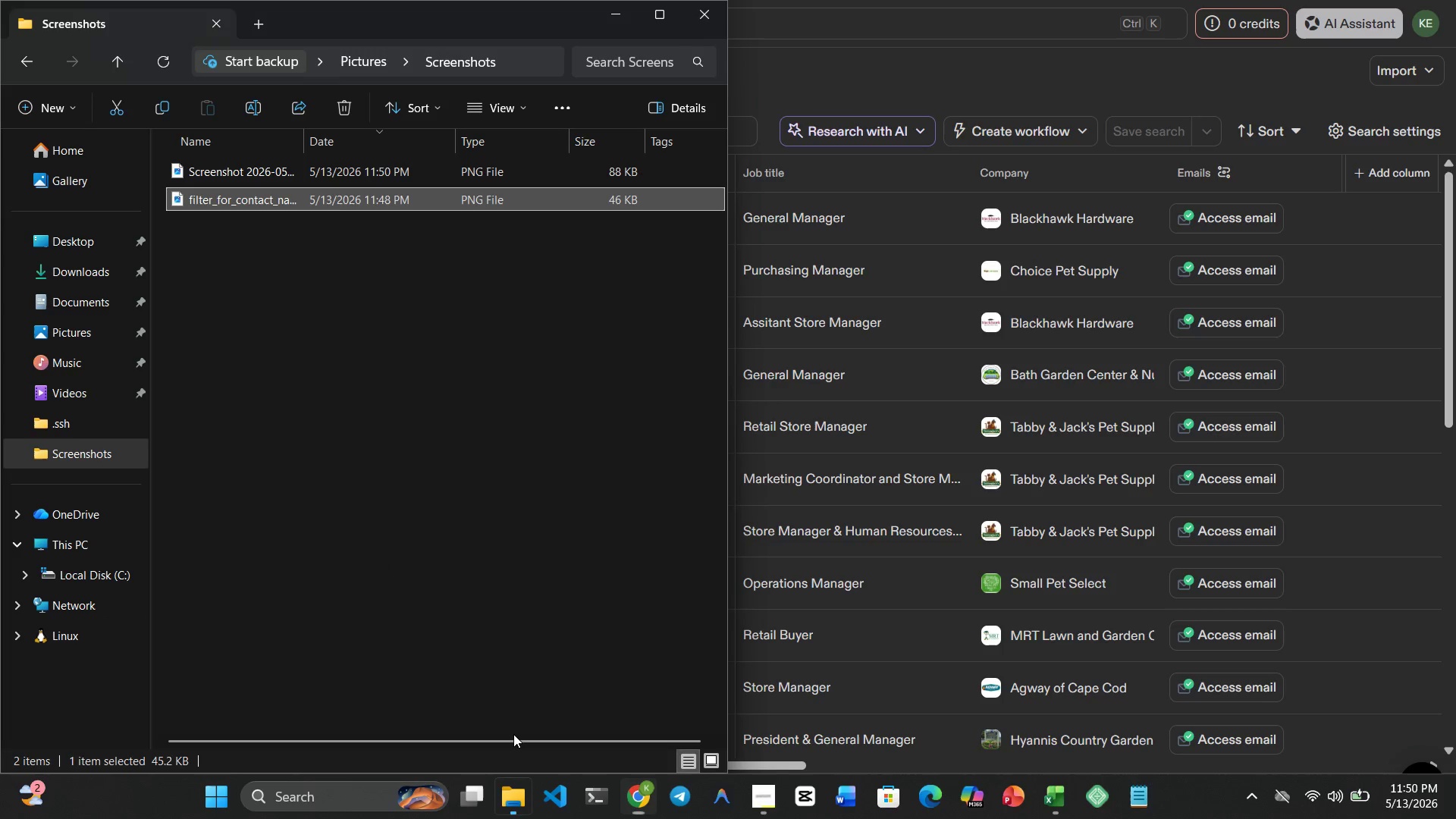 
key(Meta+1)
 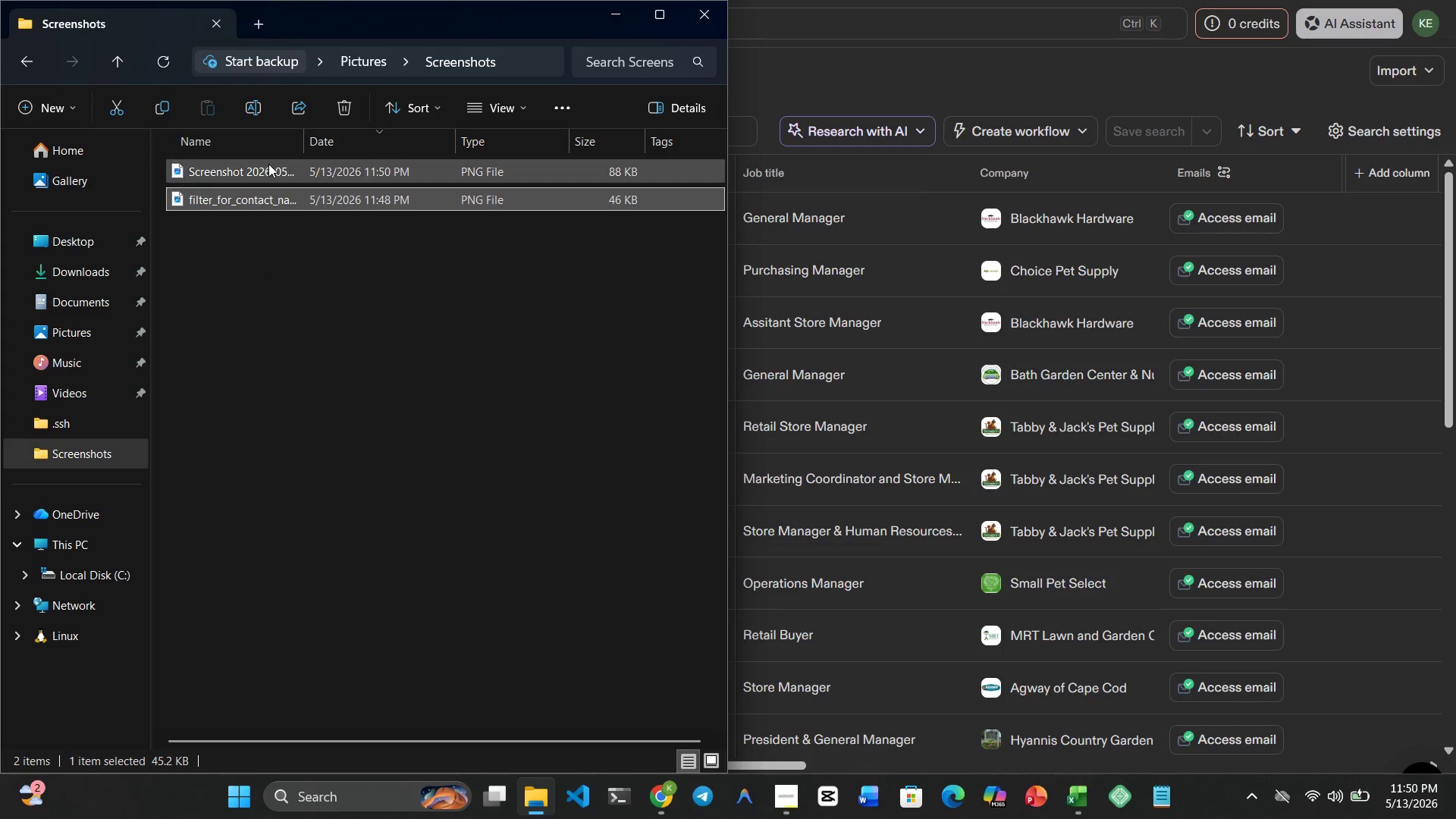 
left_click([268, 166])
 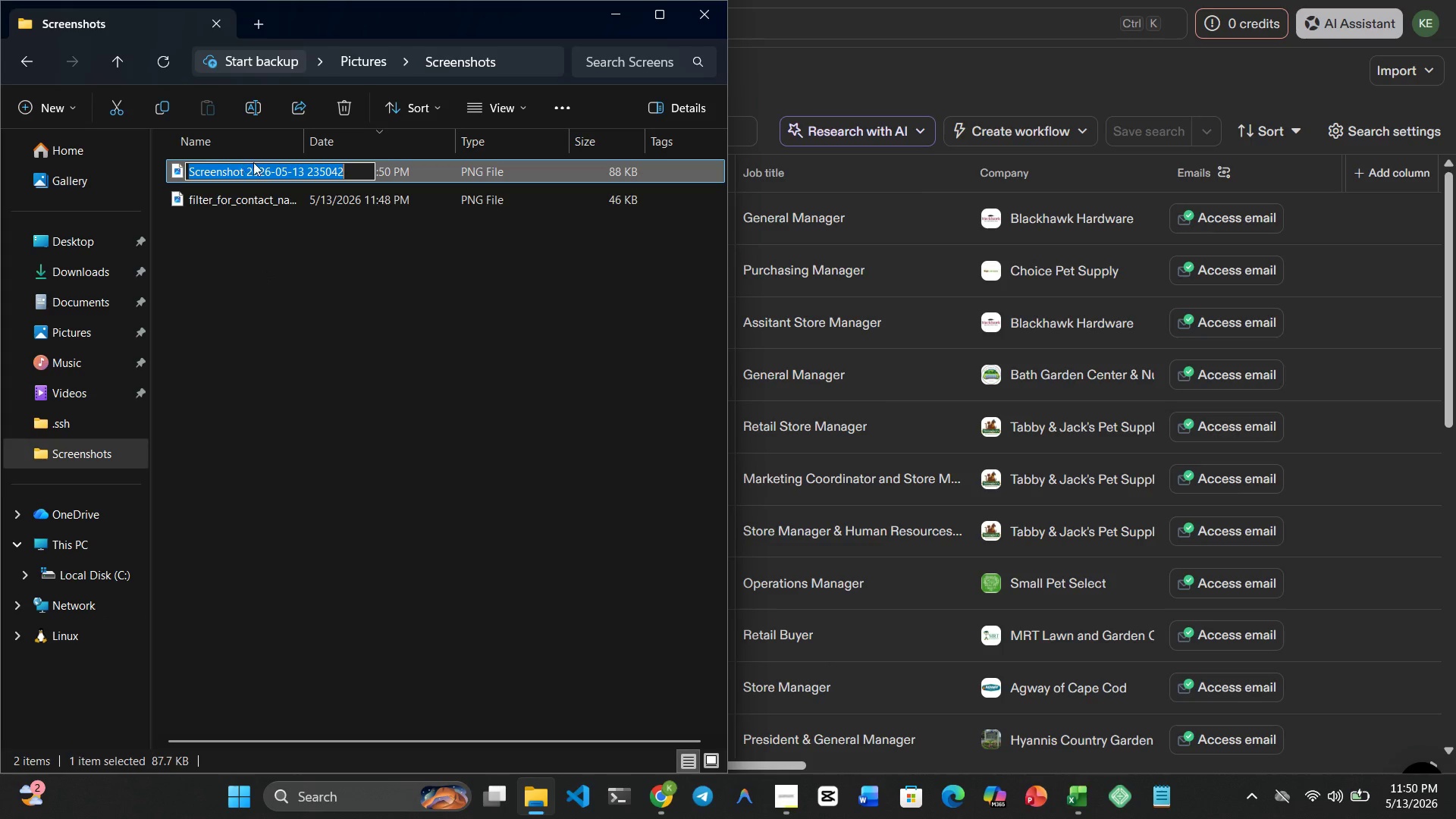 
type(filter_for_employee_anf)
key(Backspace)
type(d_industry)
 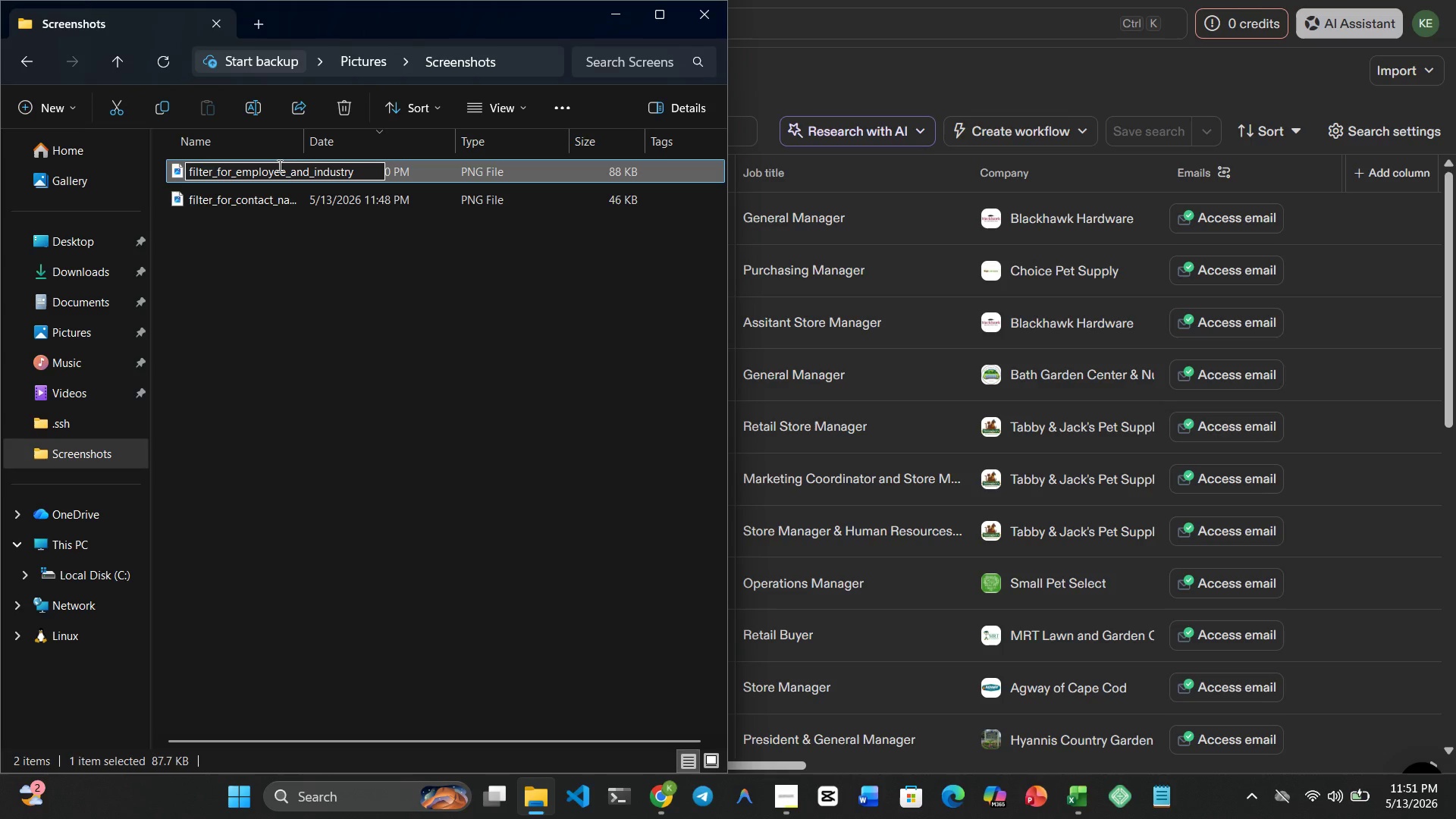 
wait(9.81)
 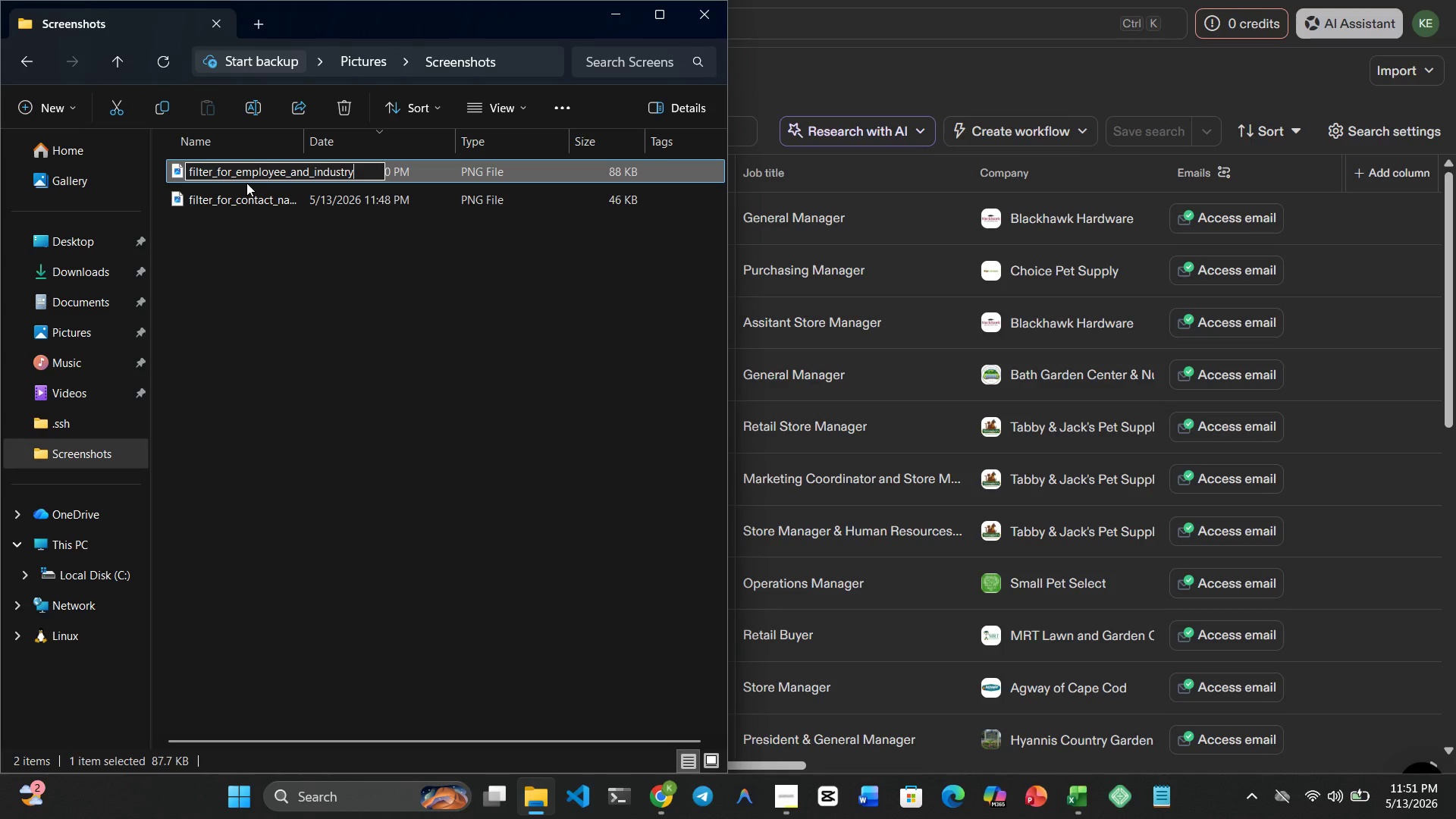 
left_click([237, 174])
 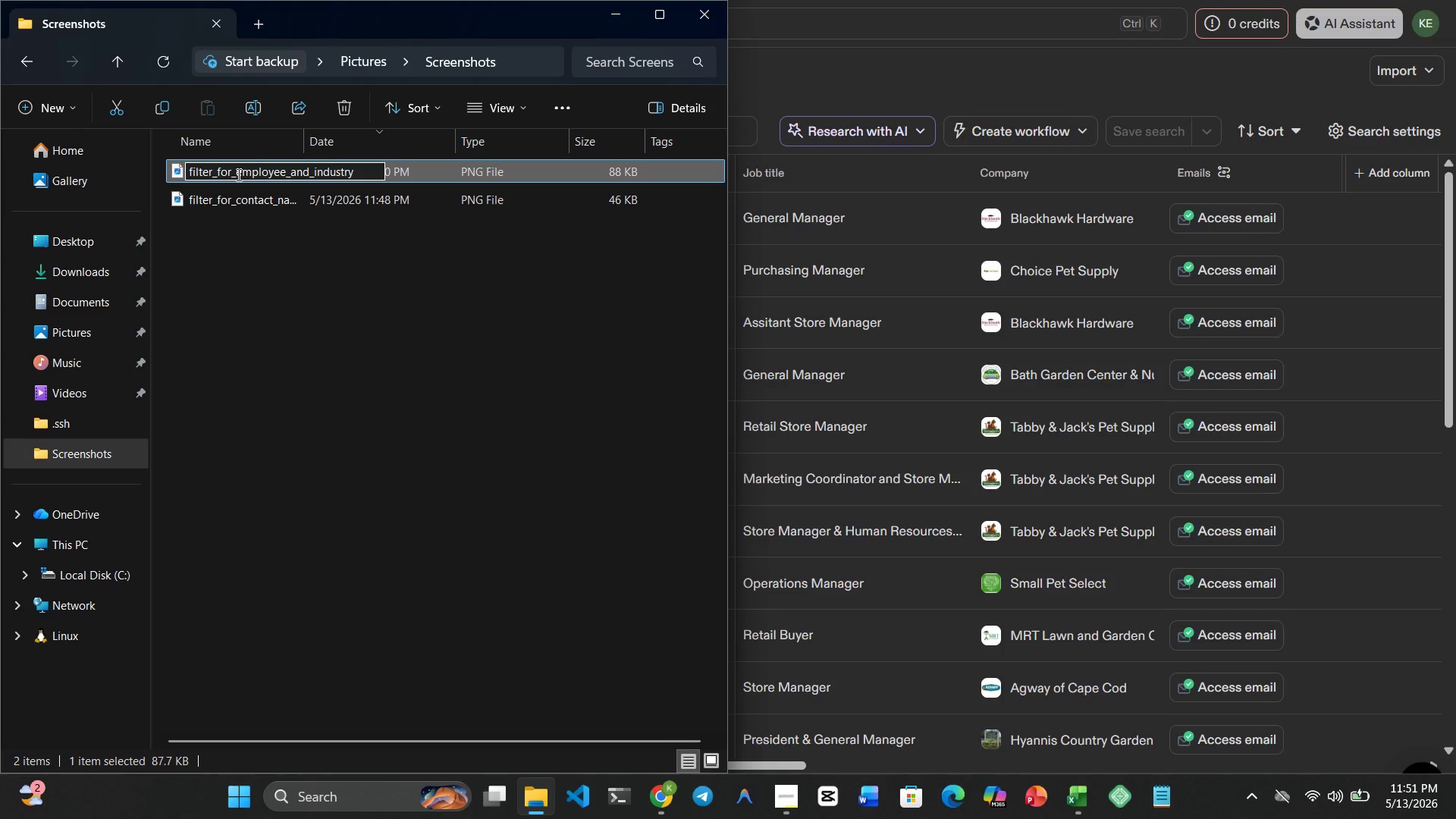 
hold_key(key=Backspace, duration=0.84)
 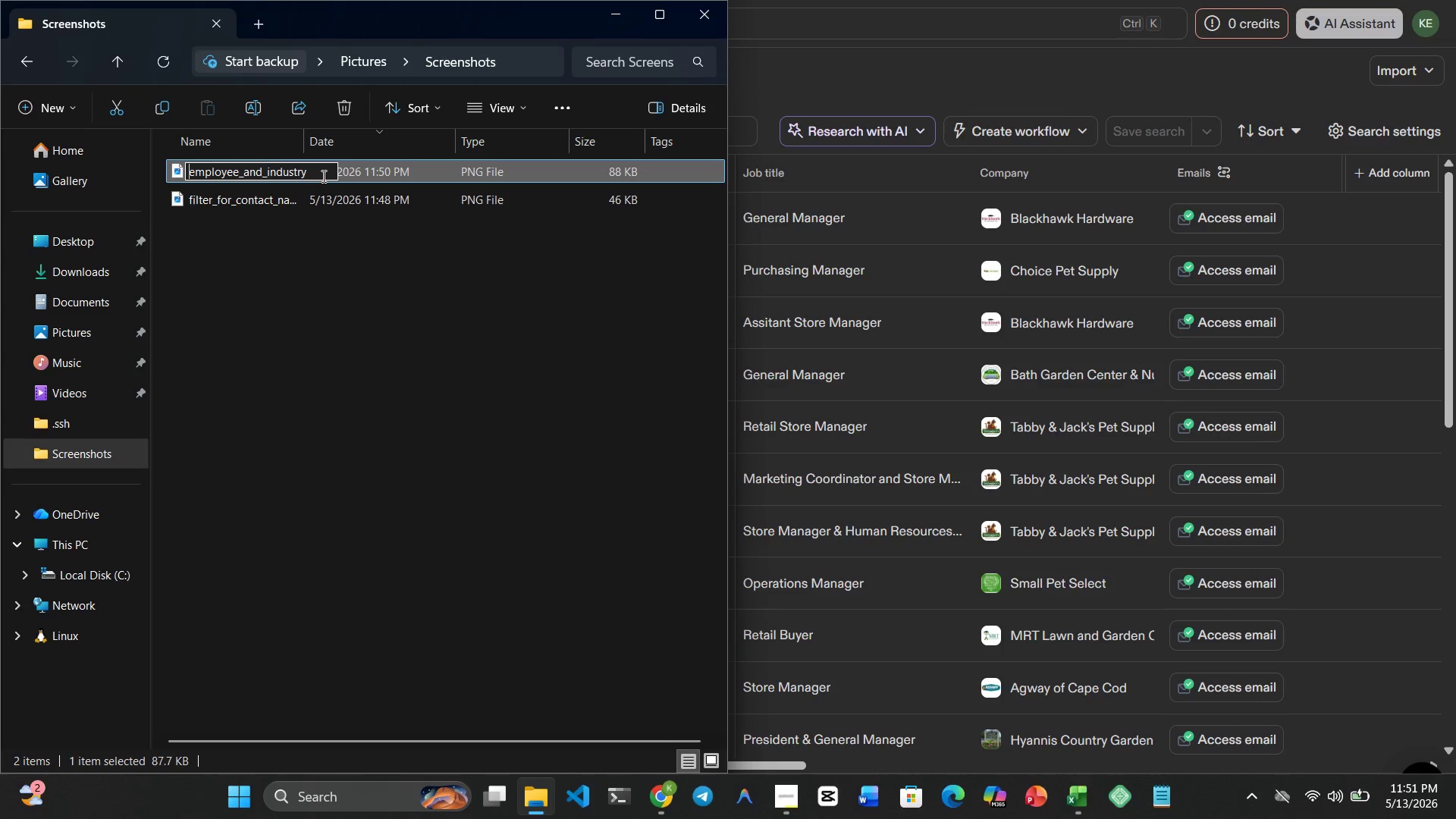 
left_click([322, 176])
 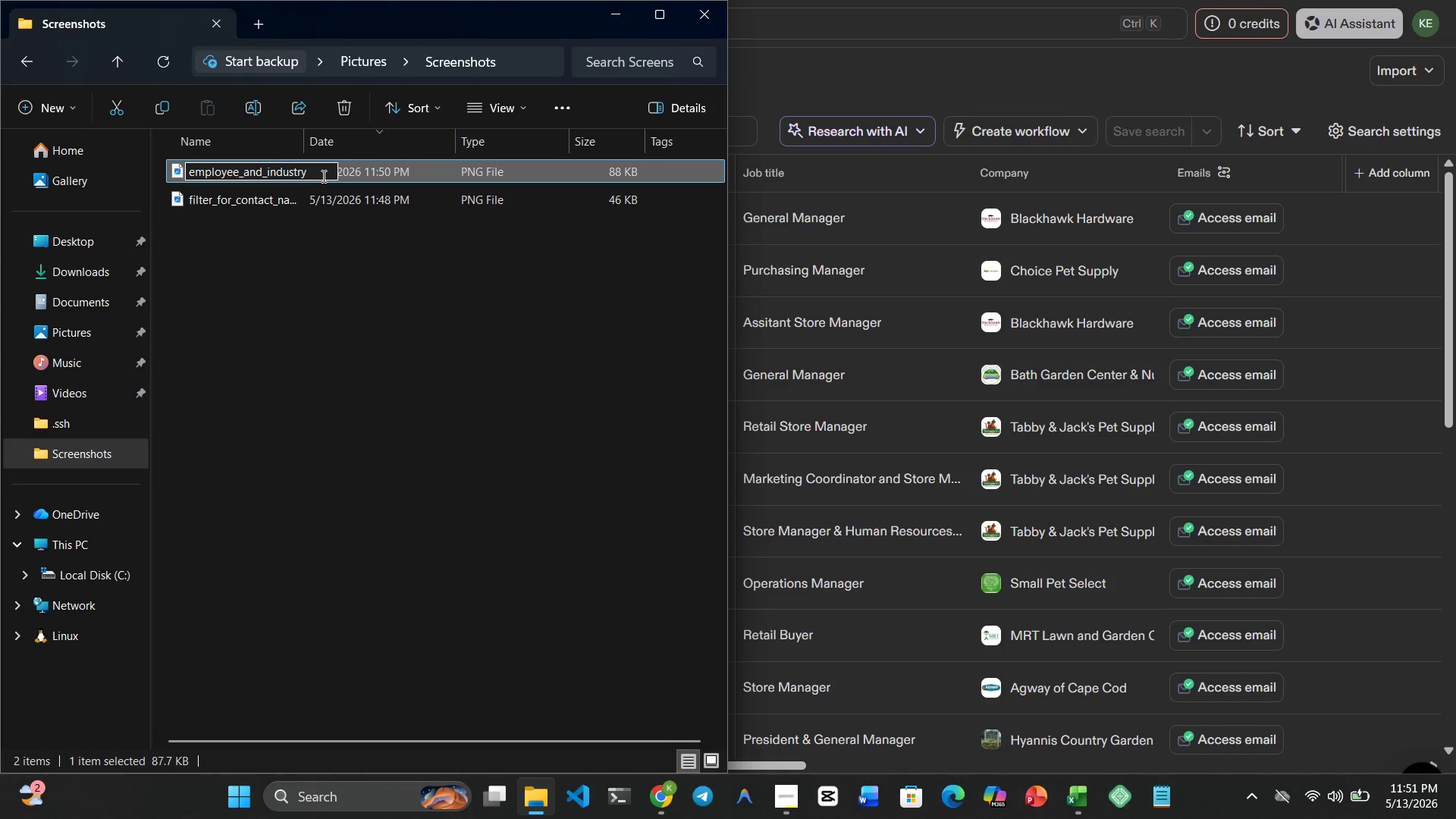 
type(_filters)
 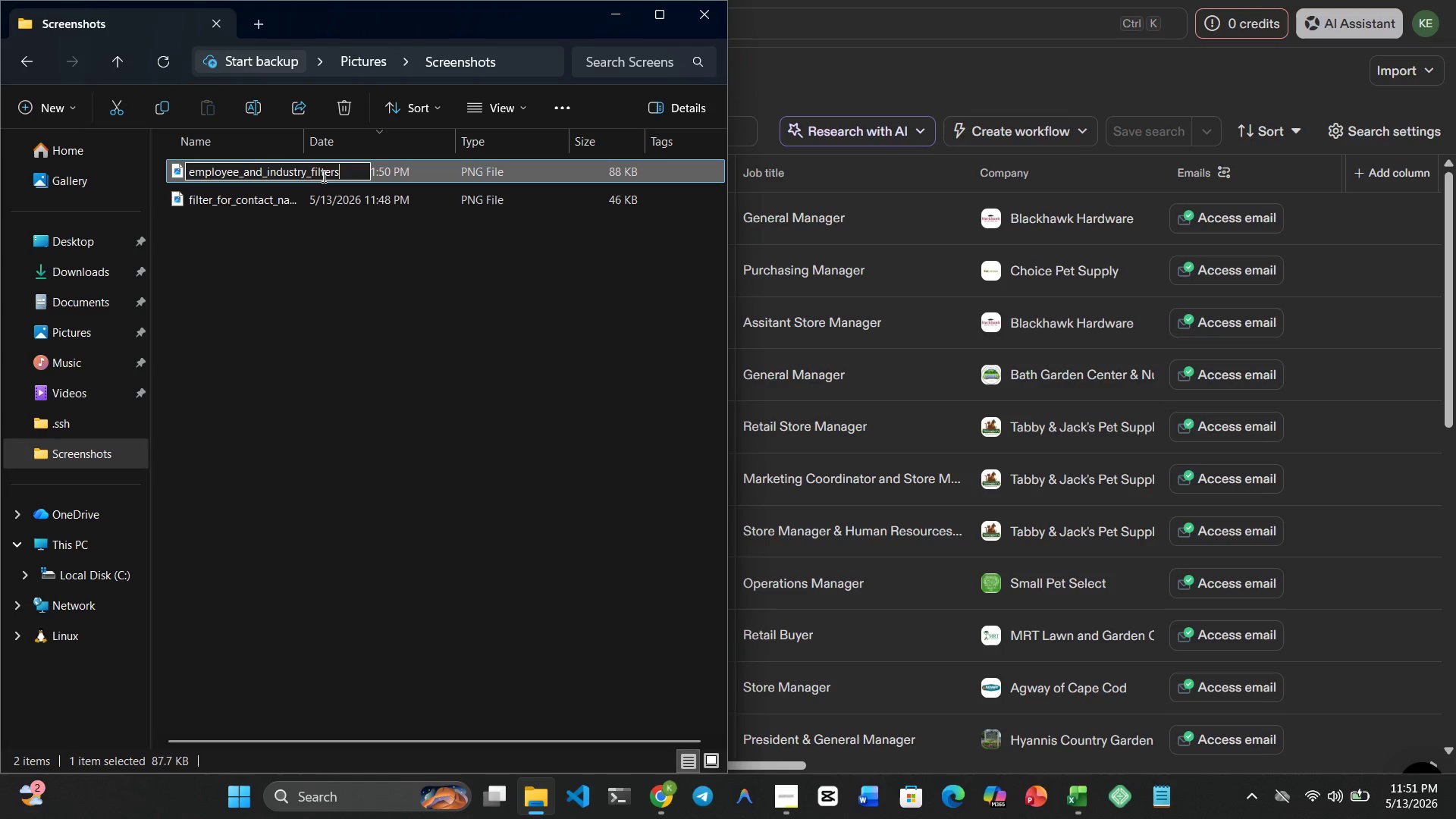 
key(Enter)
 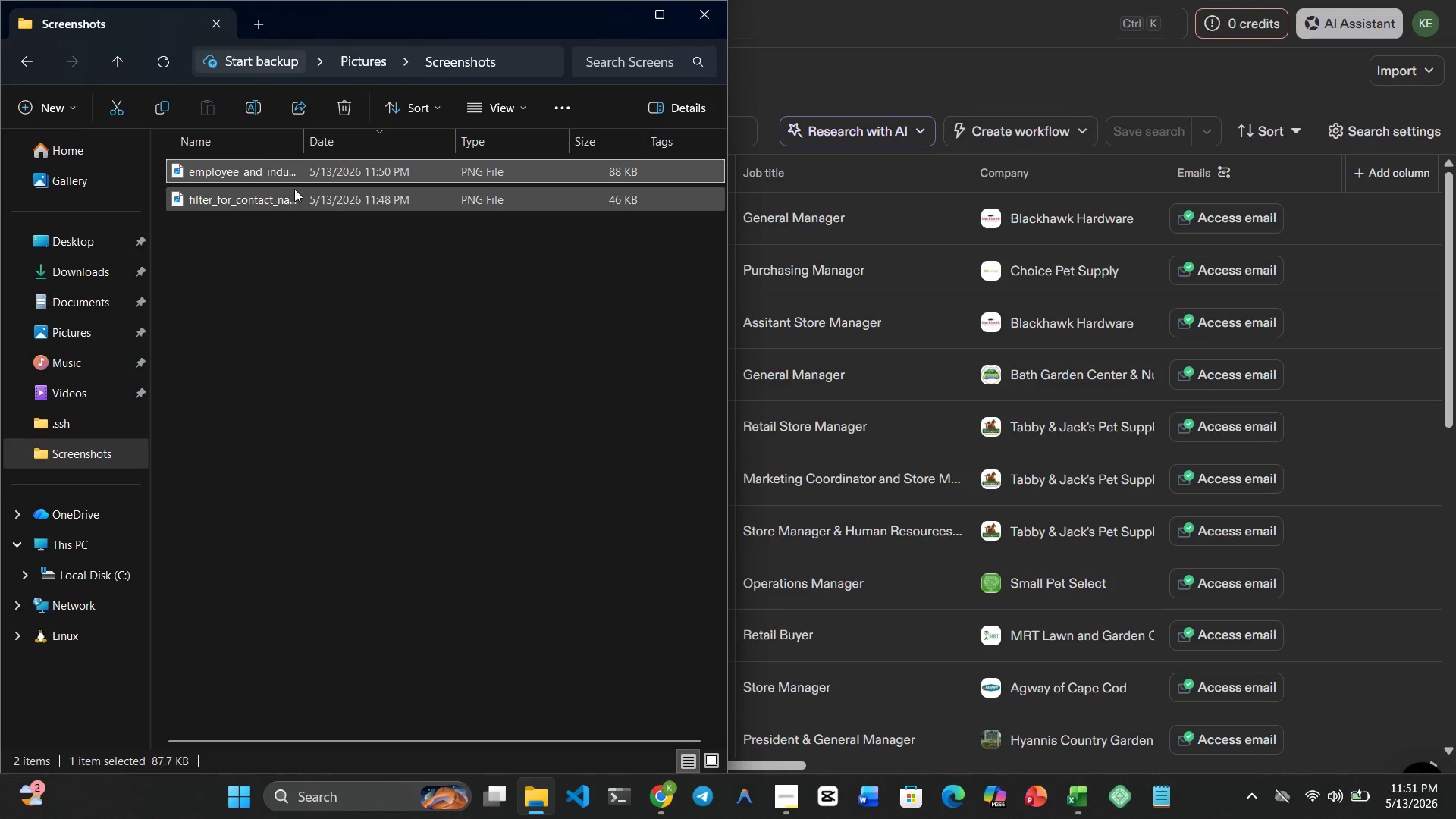 
left_click([290, 189])
 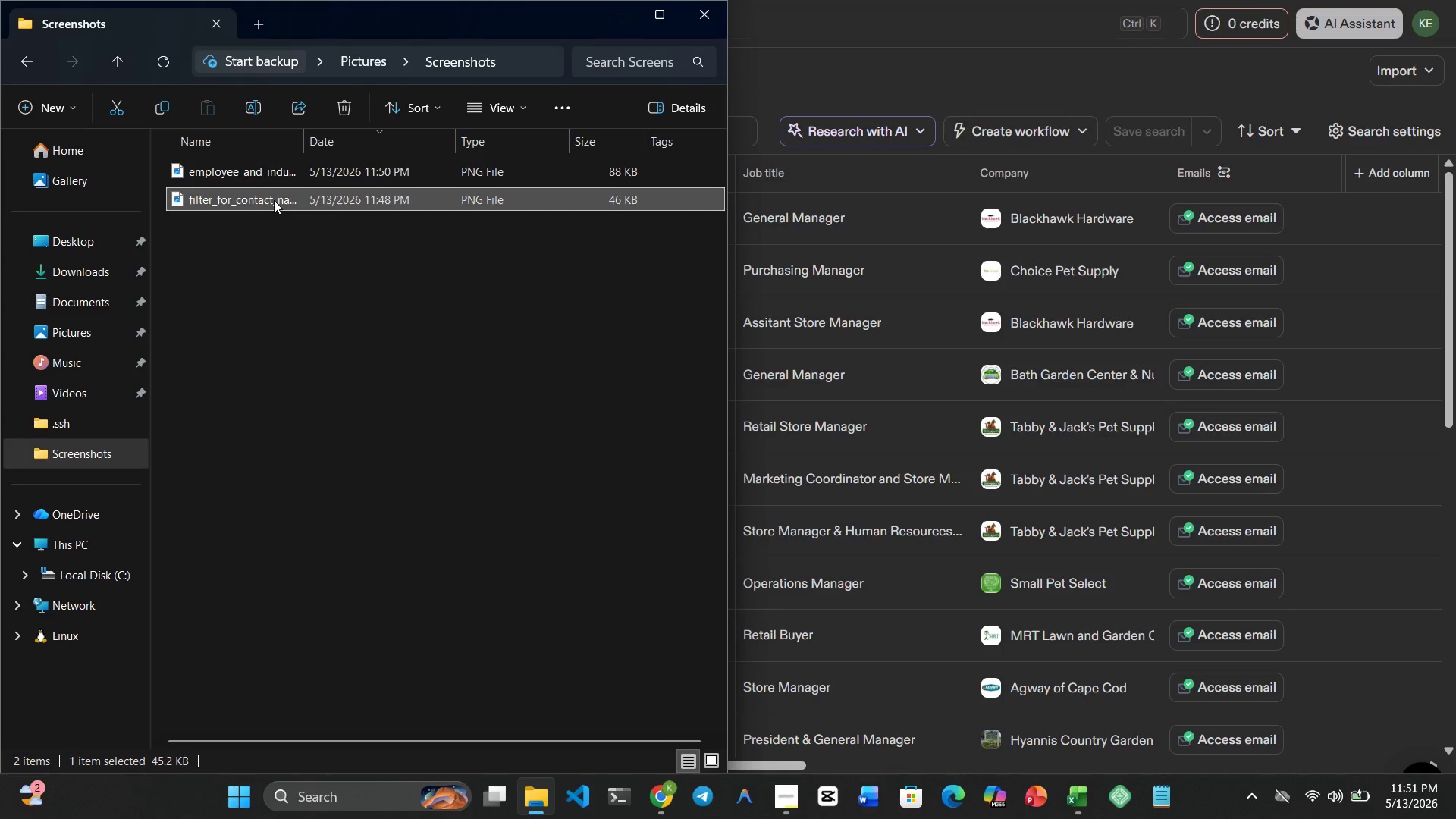 
right_click([274, 200])
 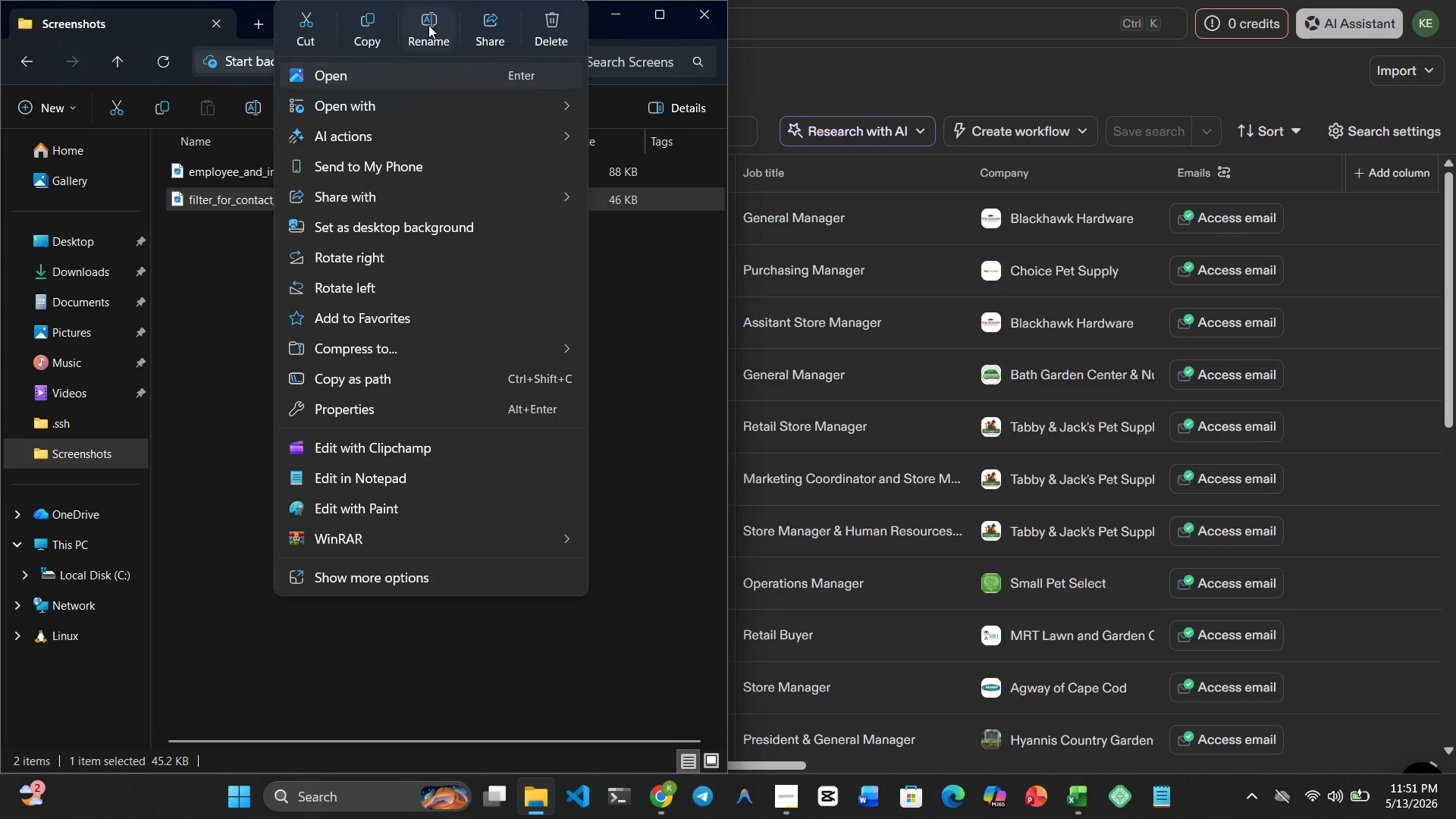 
left_click([429, 25])
 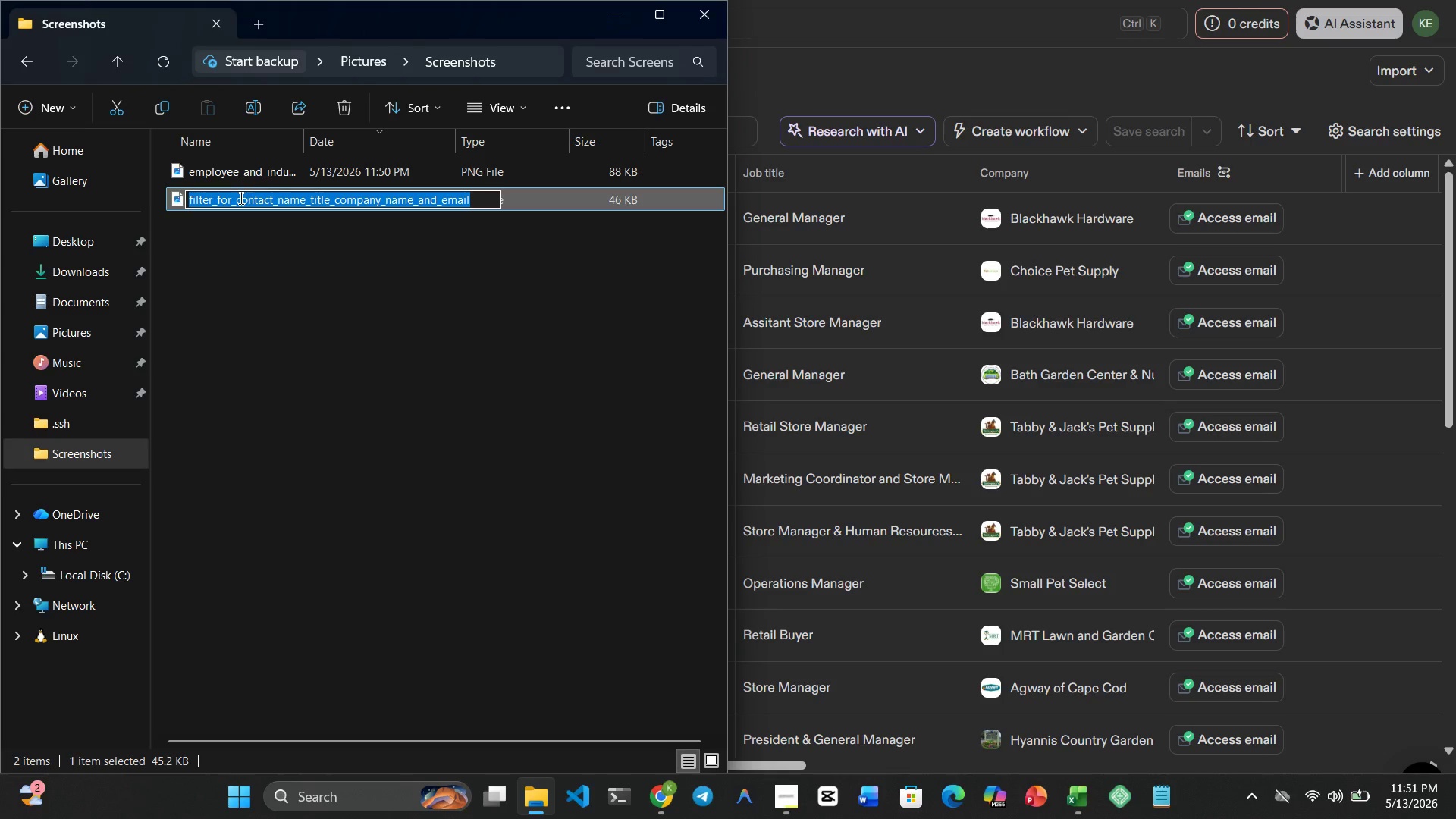 
left_click([235, 198])
 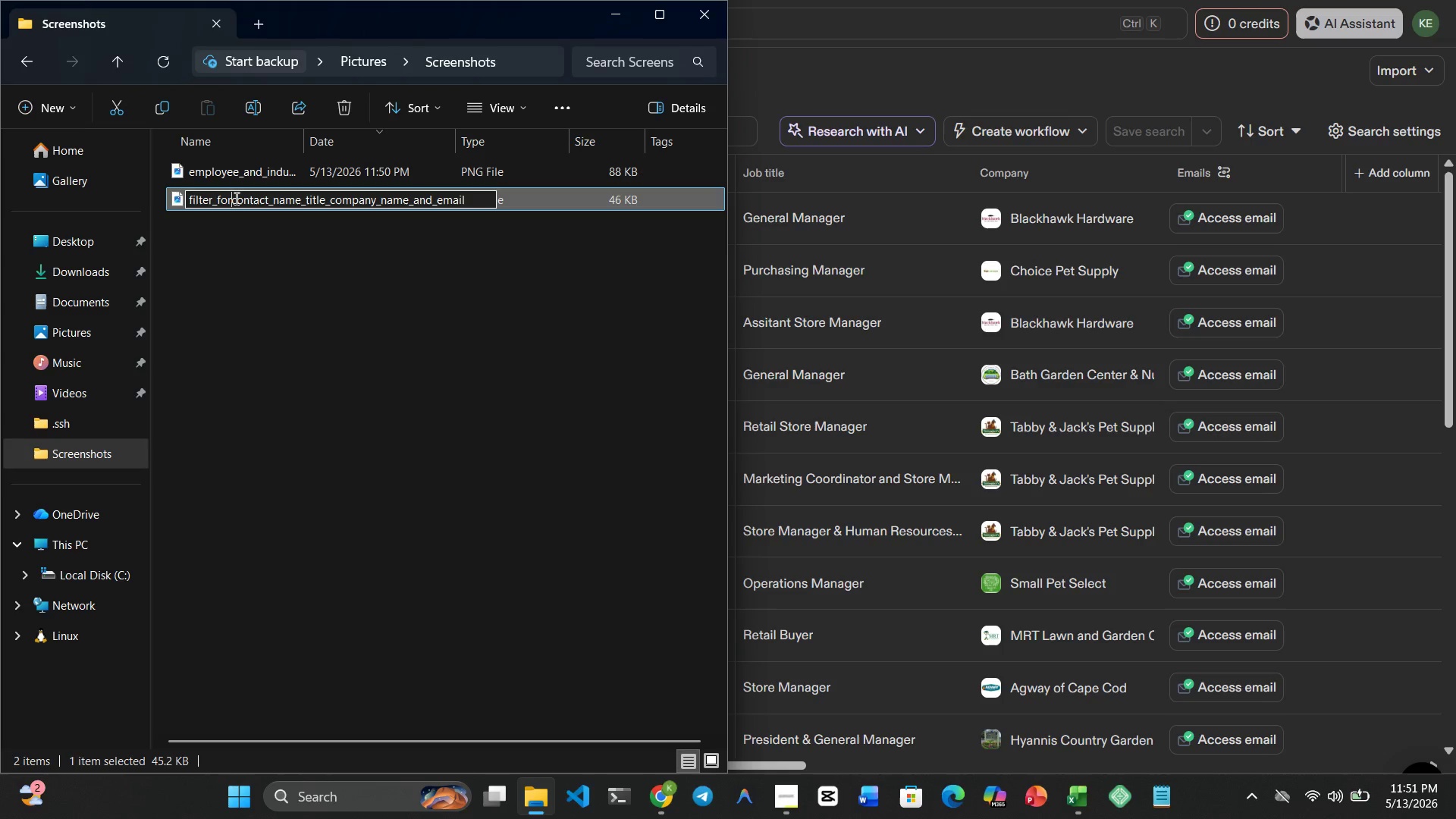 
hold_key(key=Backspace, duration=0.83)
 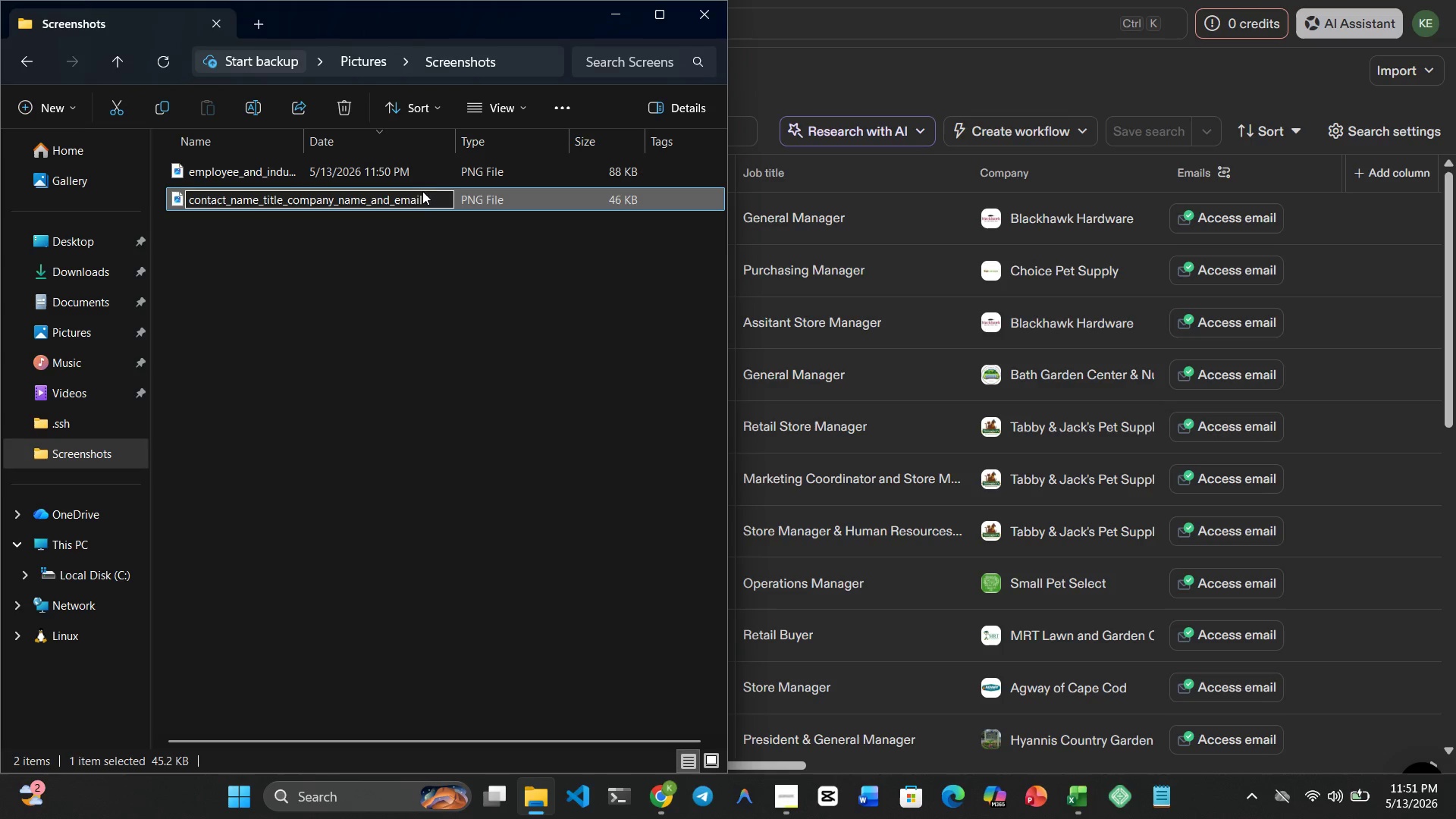 
left_click_drag(start_coordinate=[438, 206], to_coordinate=[133, 193])
 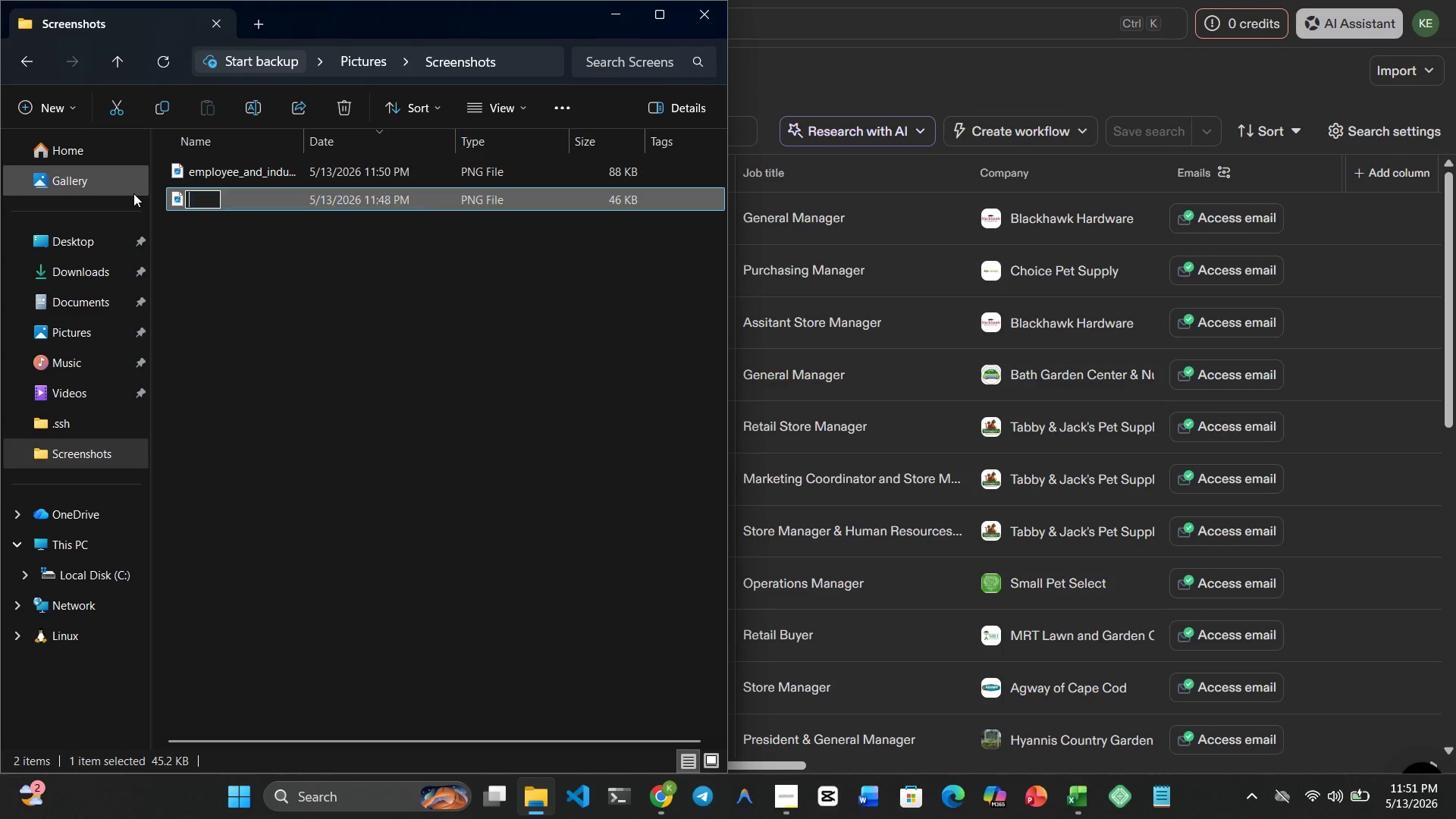 
key(Backspace)
 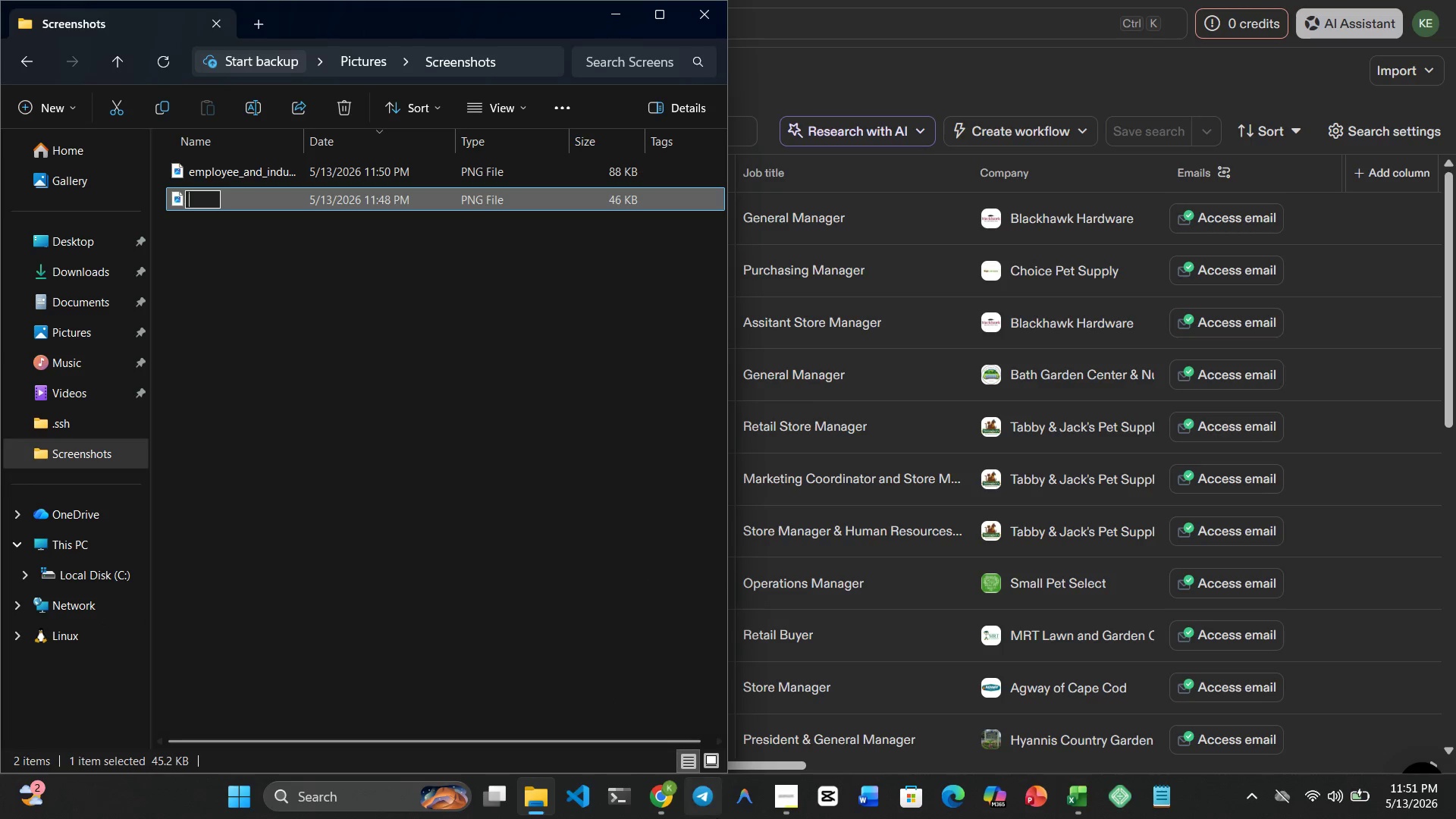 
wait(7.66)
 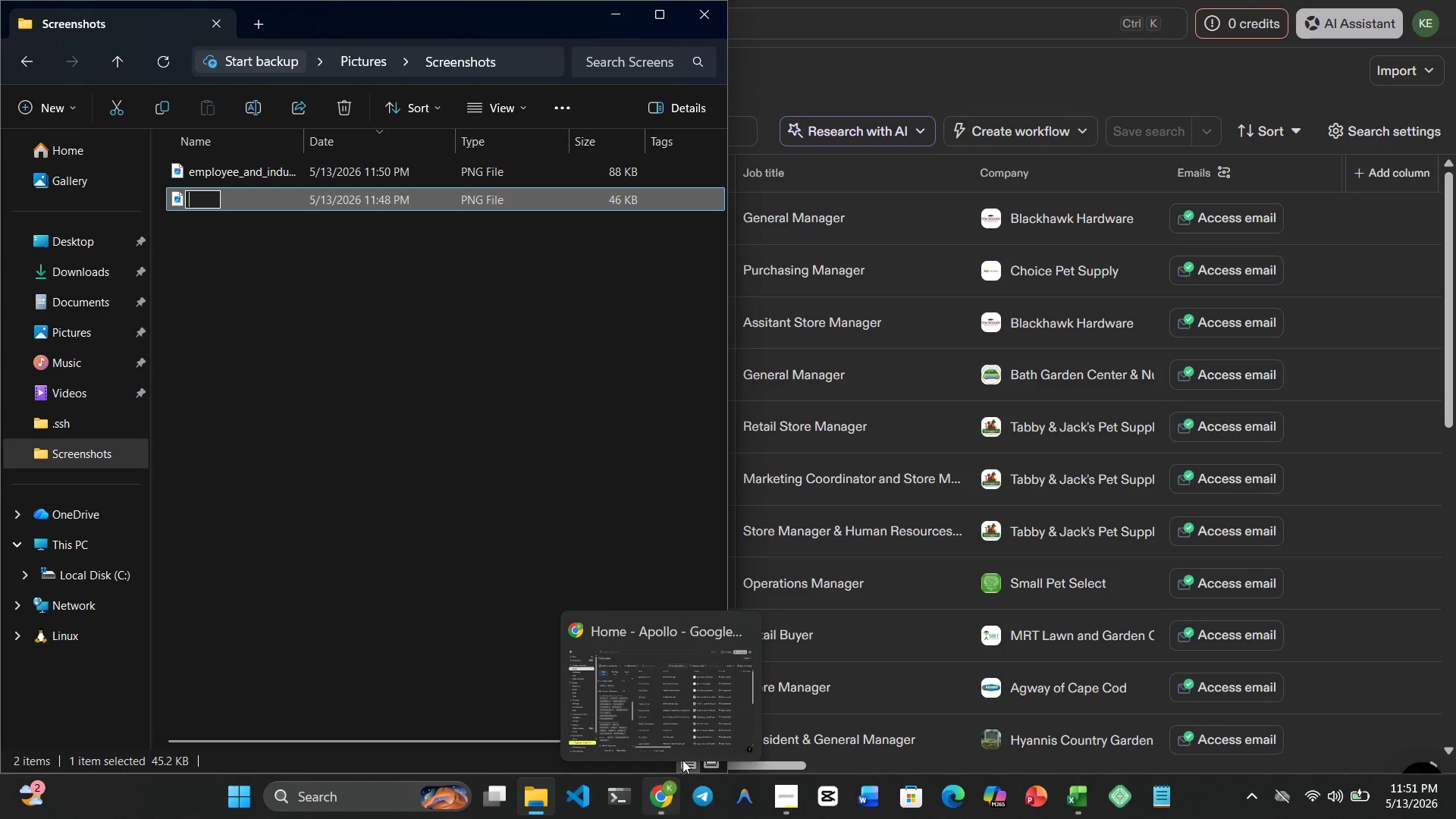 
left_click([667, 708])
 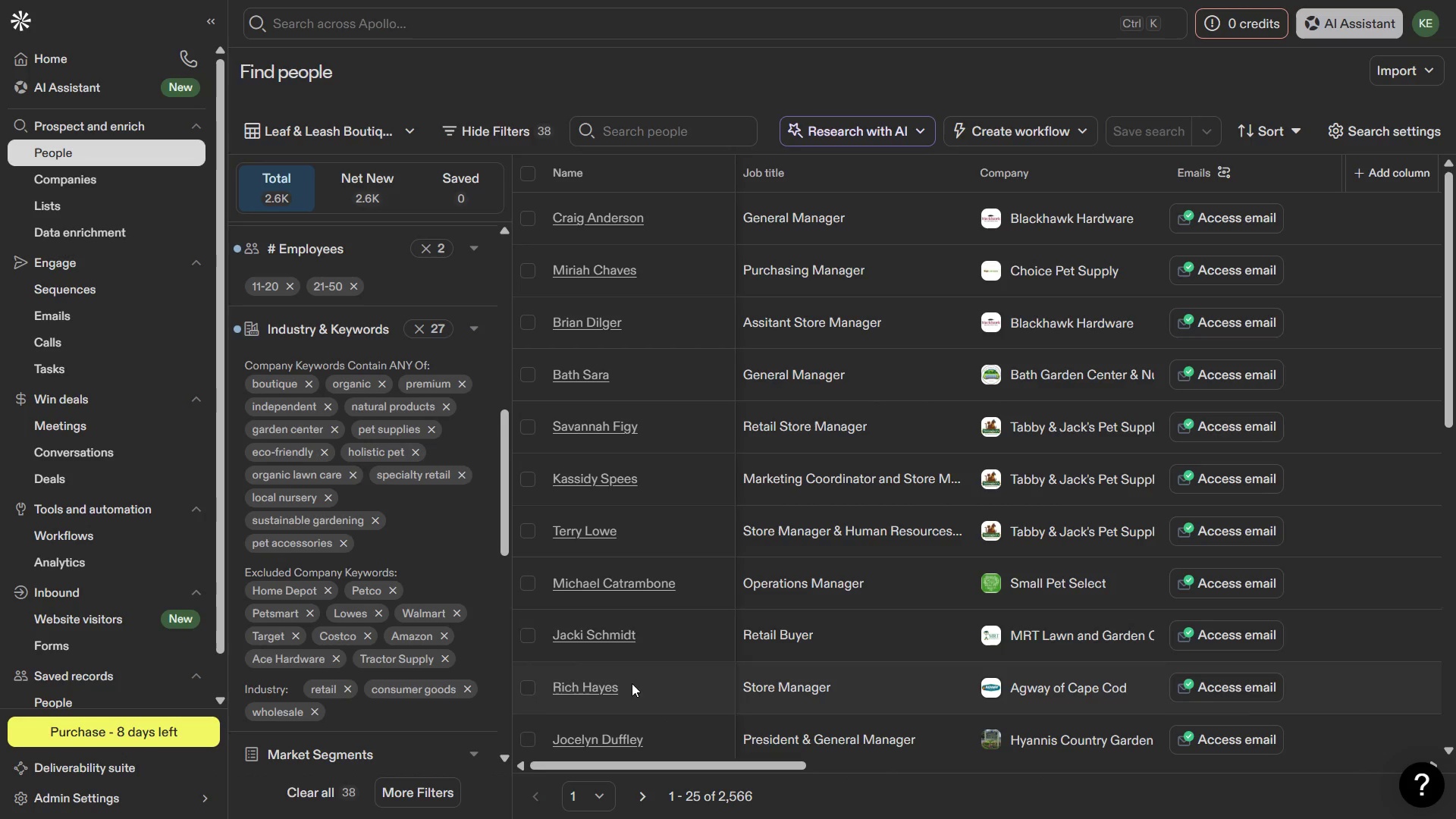 
mouse_move([289, 446])
 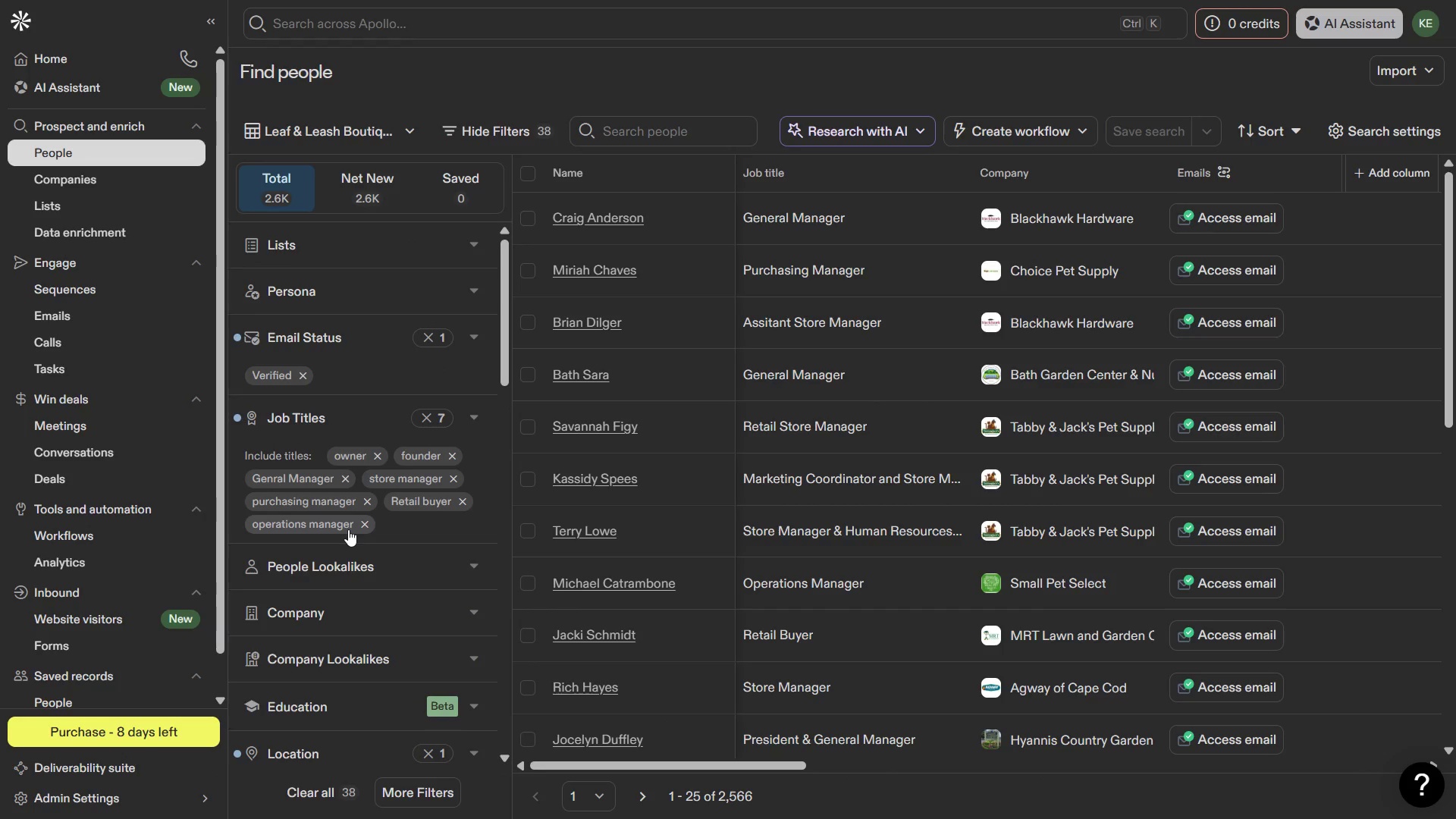 
key(Meta+1)
 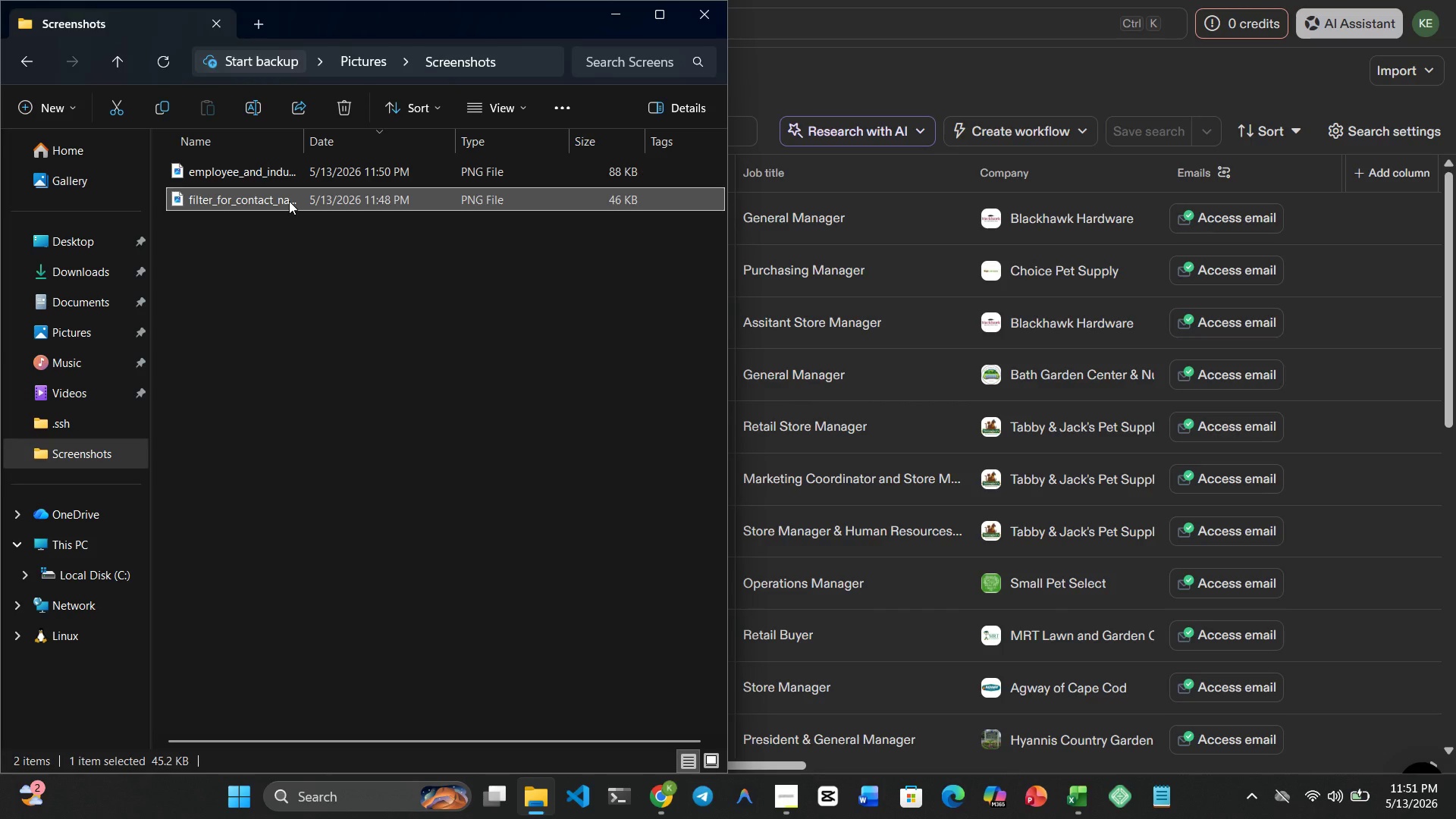 
right_click([289, 201])
 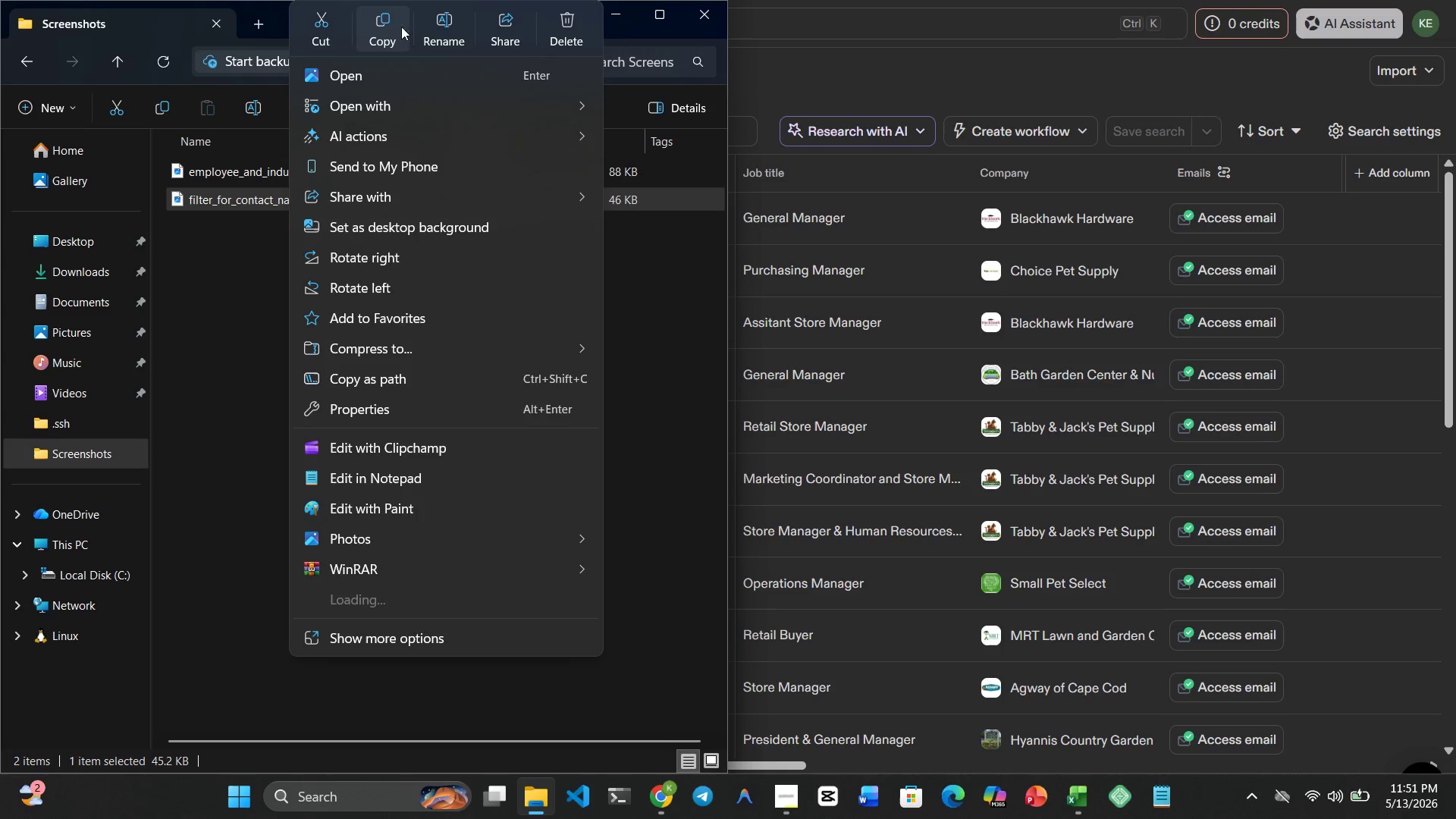 
left_click([446, 32])
 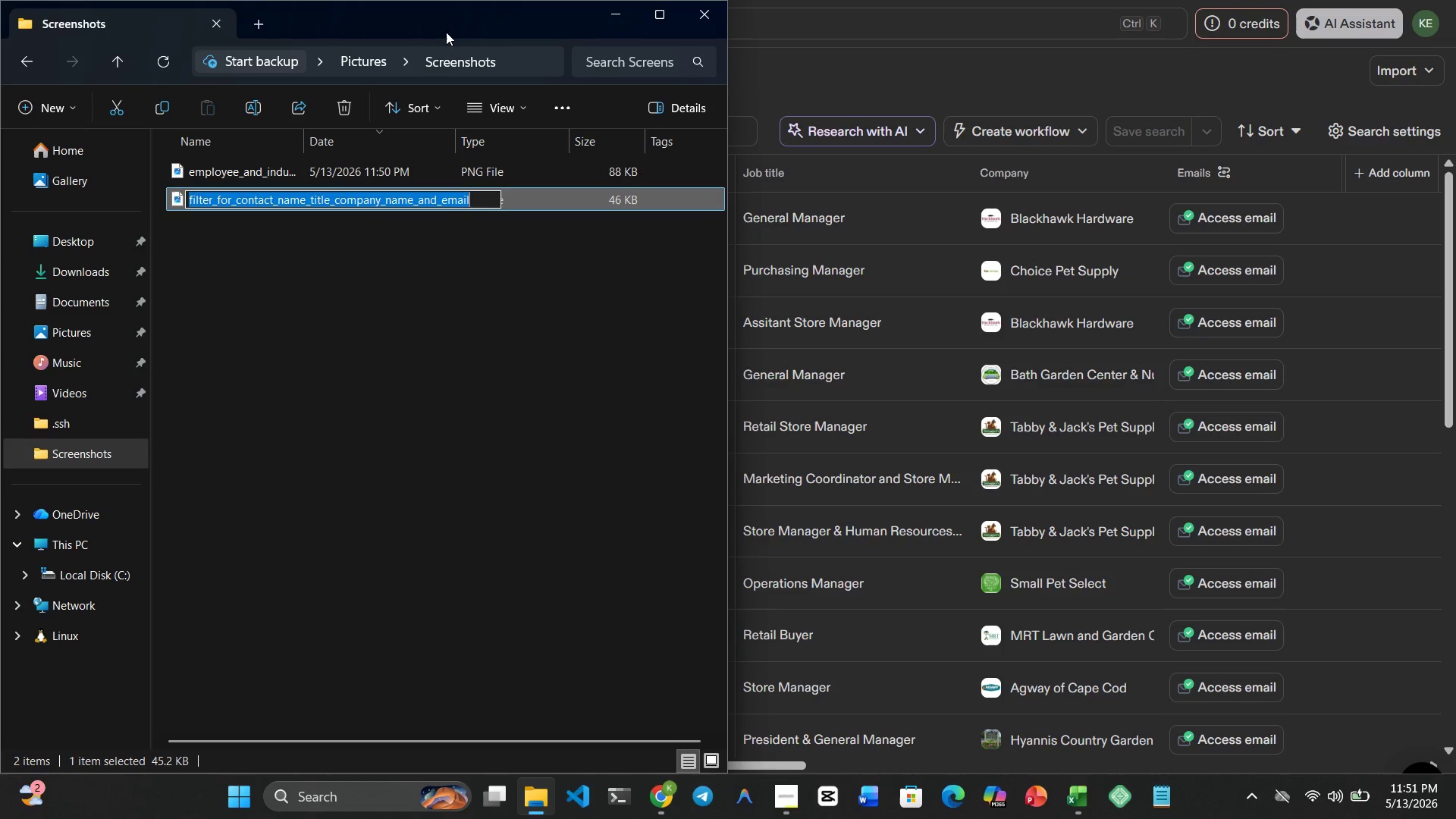 
type(email_and_title_filters)
 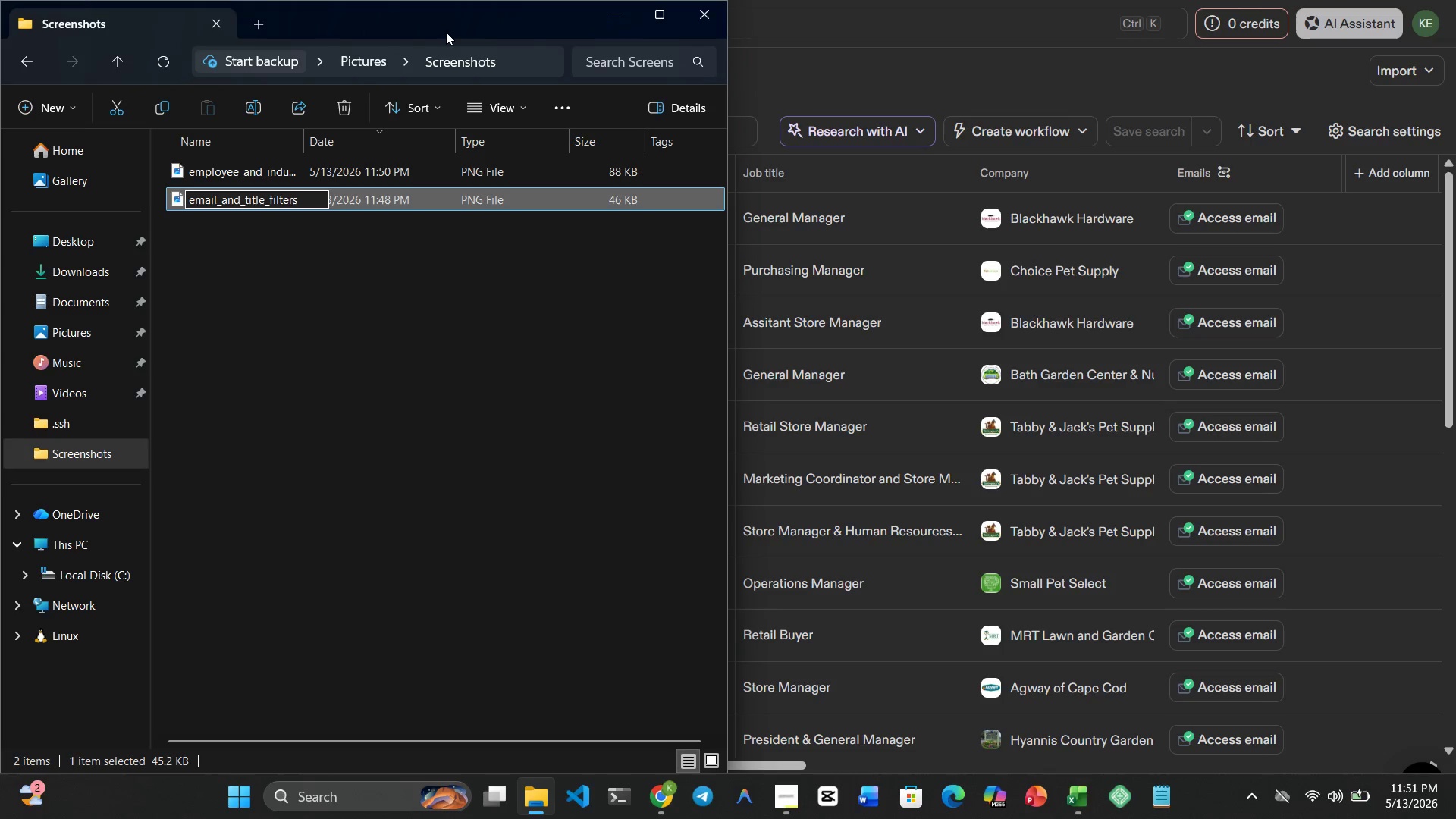 
key(Enter)
 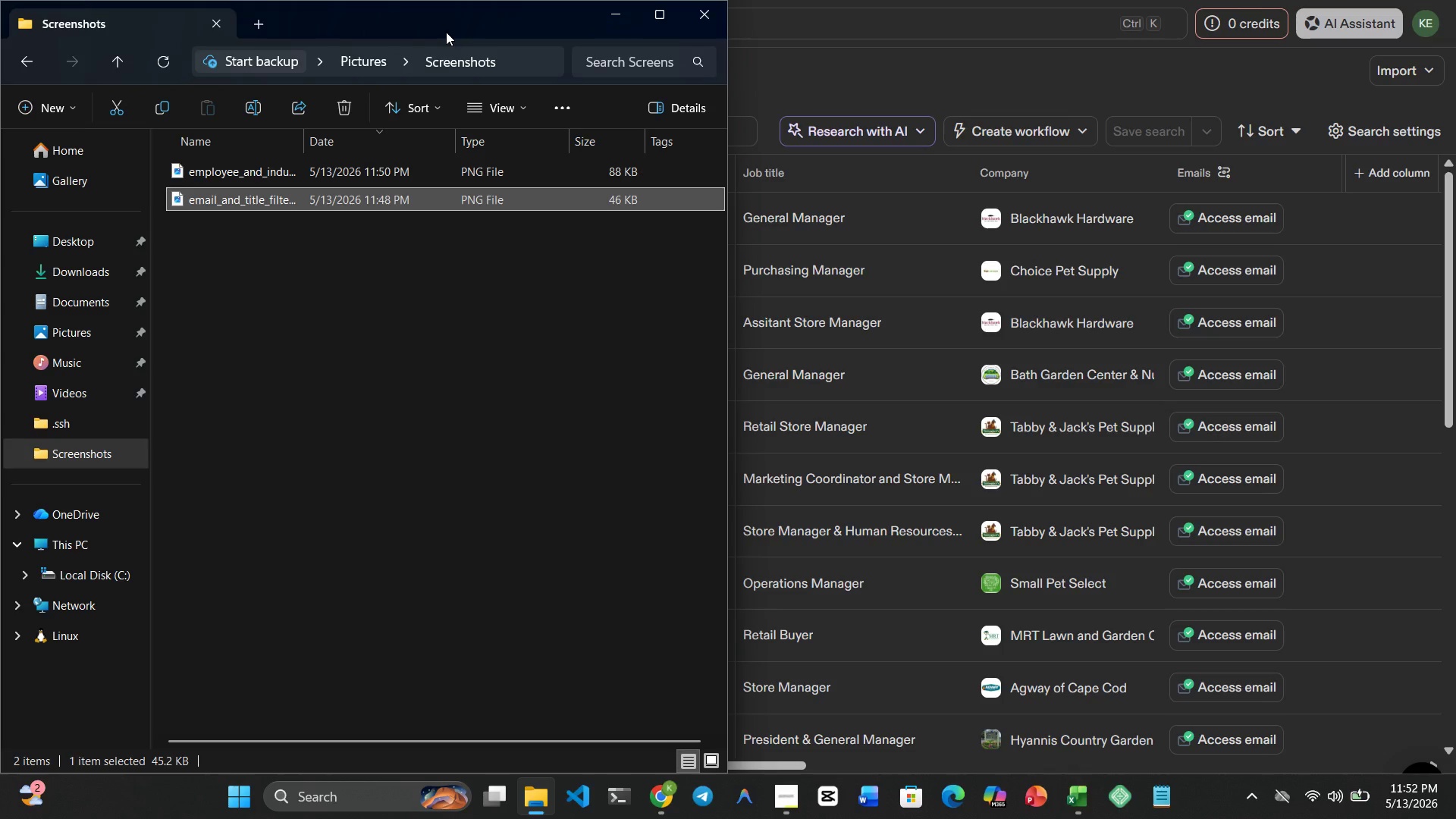 
wait(36.14)
 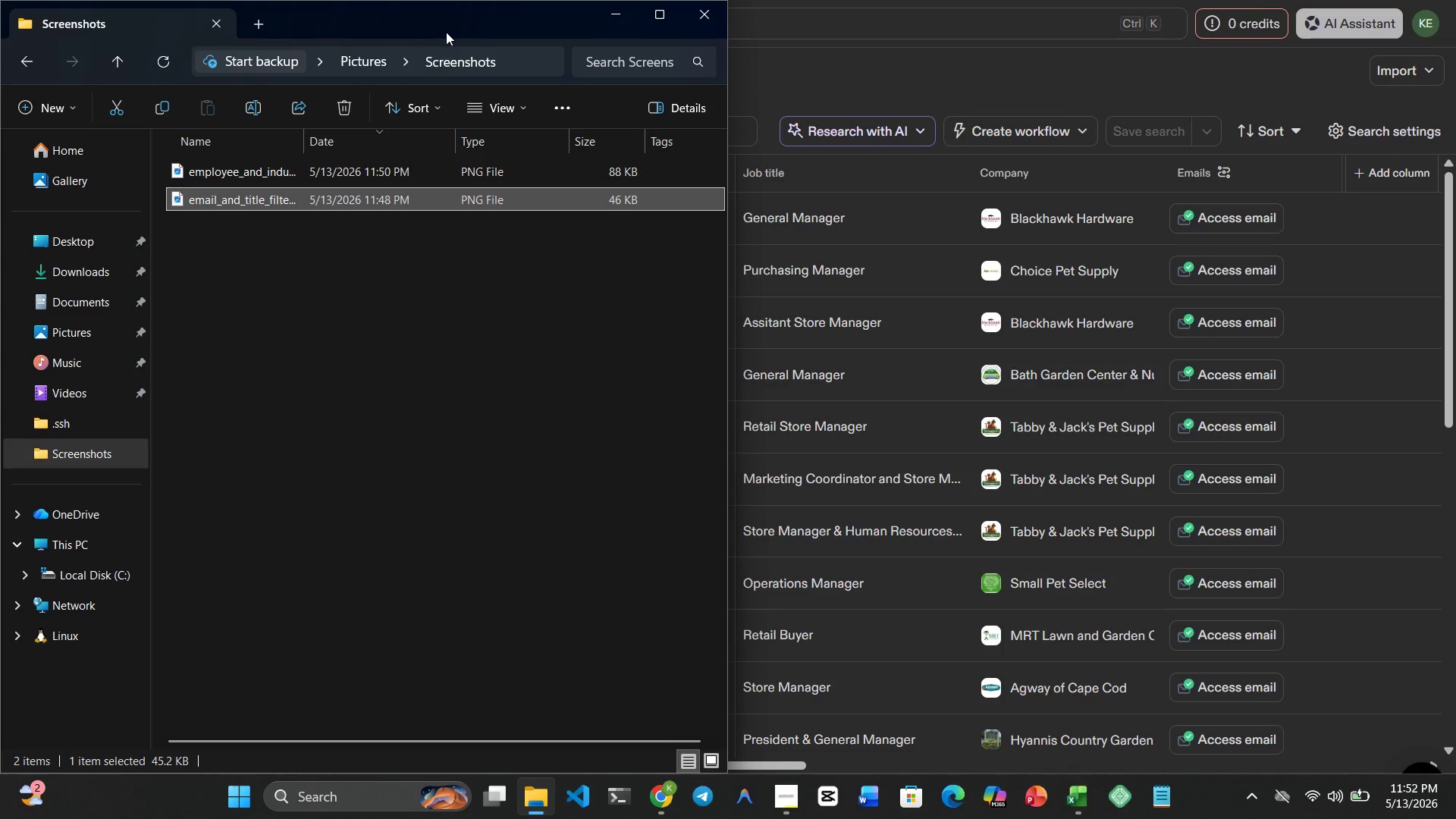 
key(Meta+MetaLeft)
 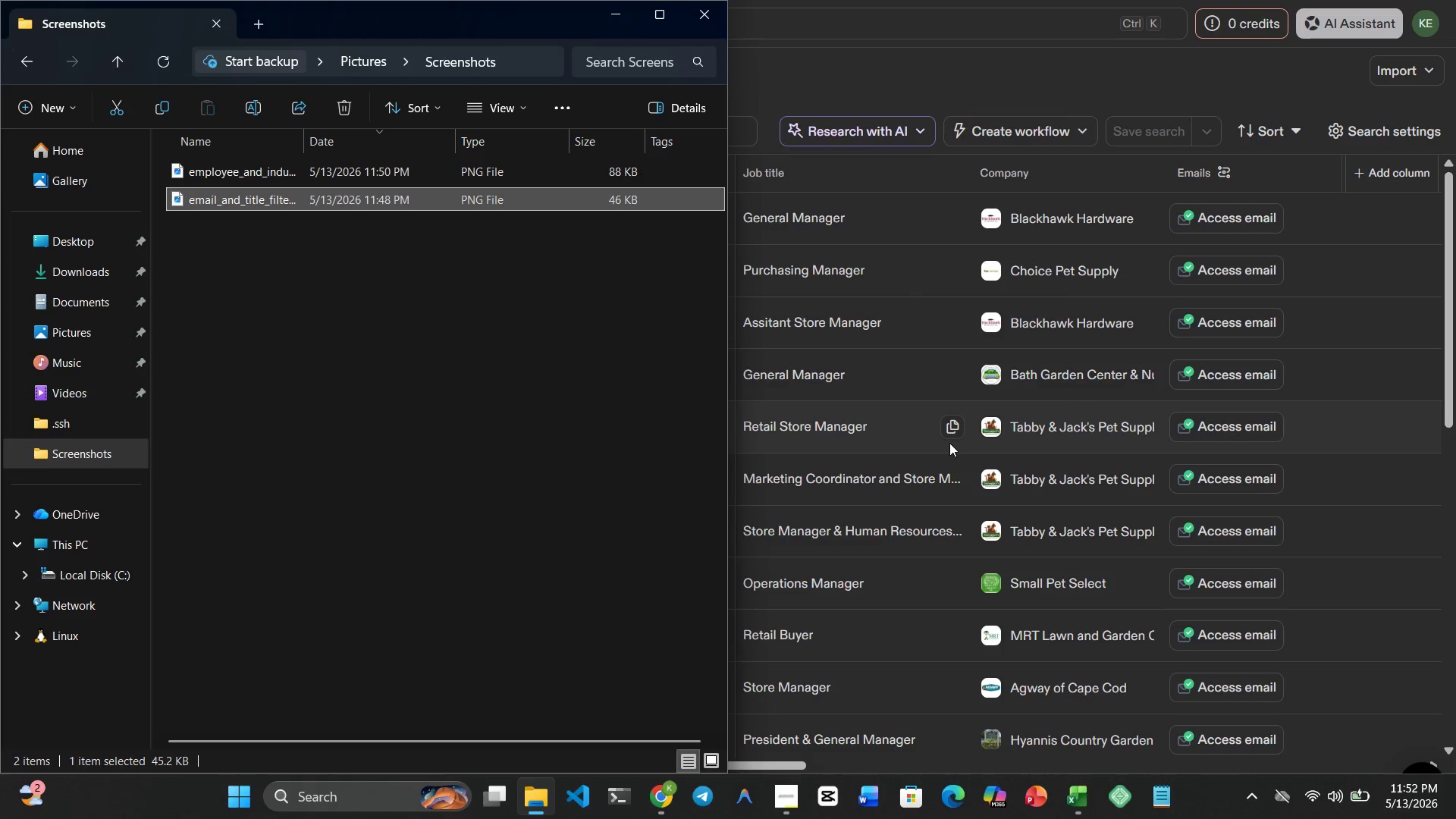 
key(Meta+4)
 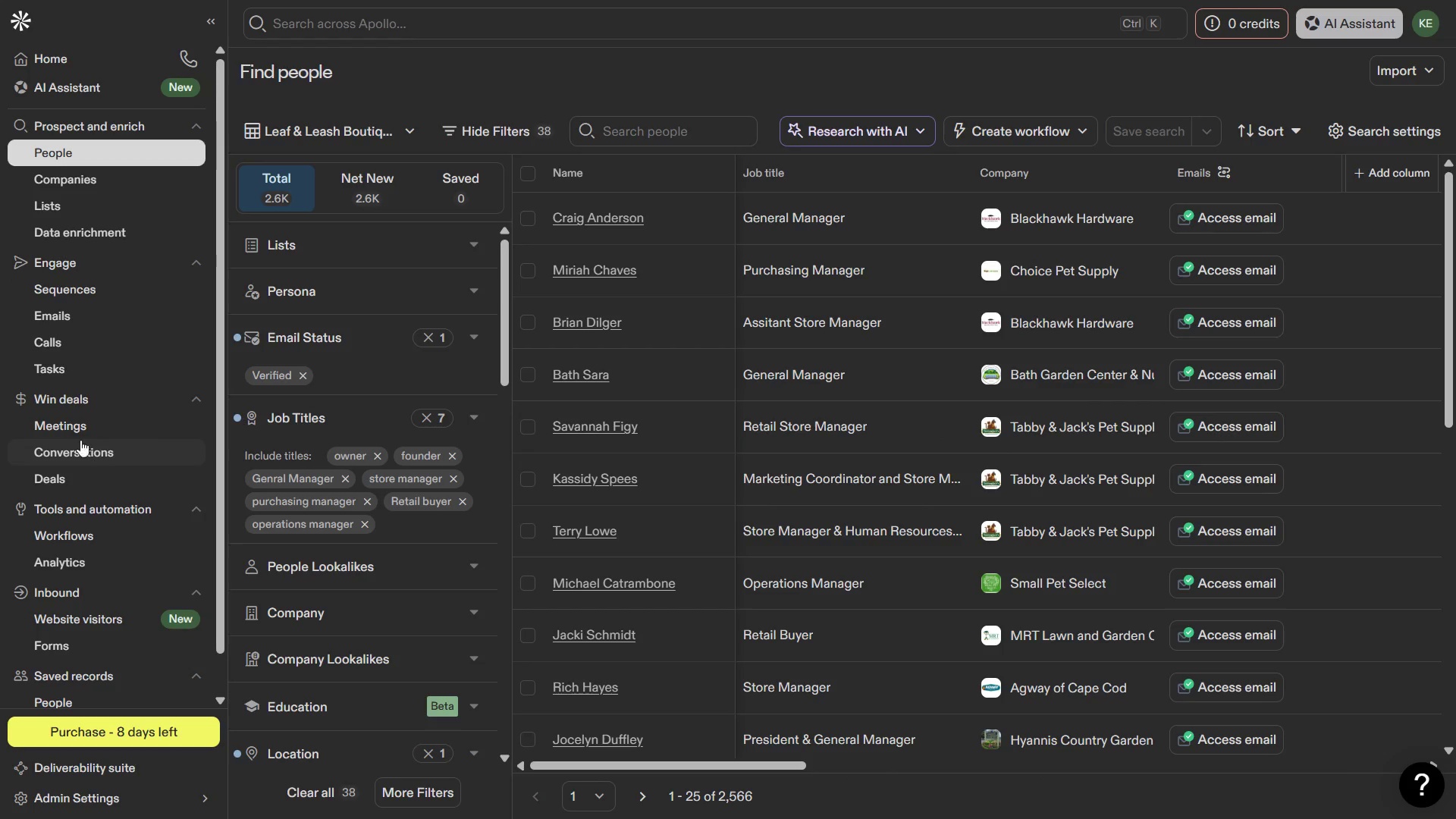 
left_click([84, 290])
 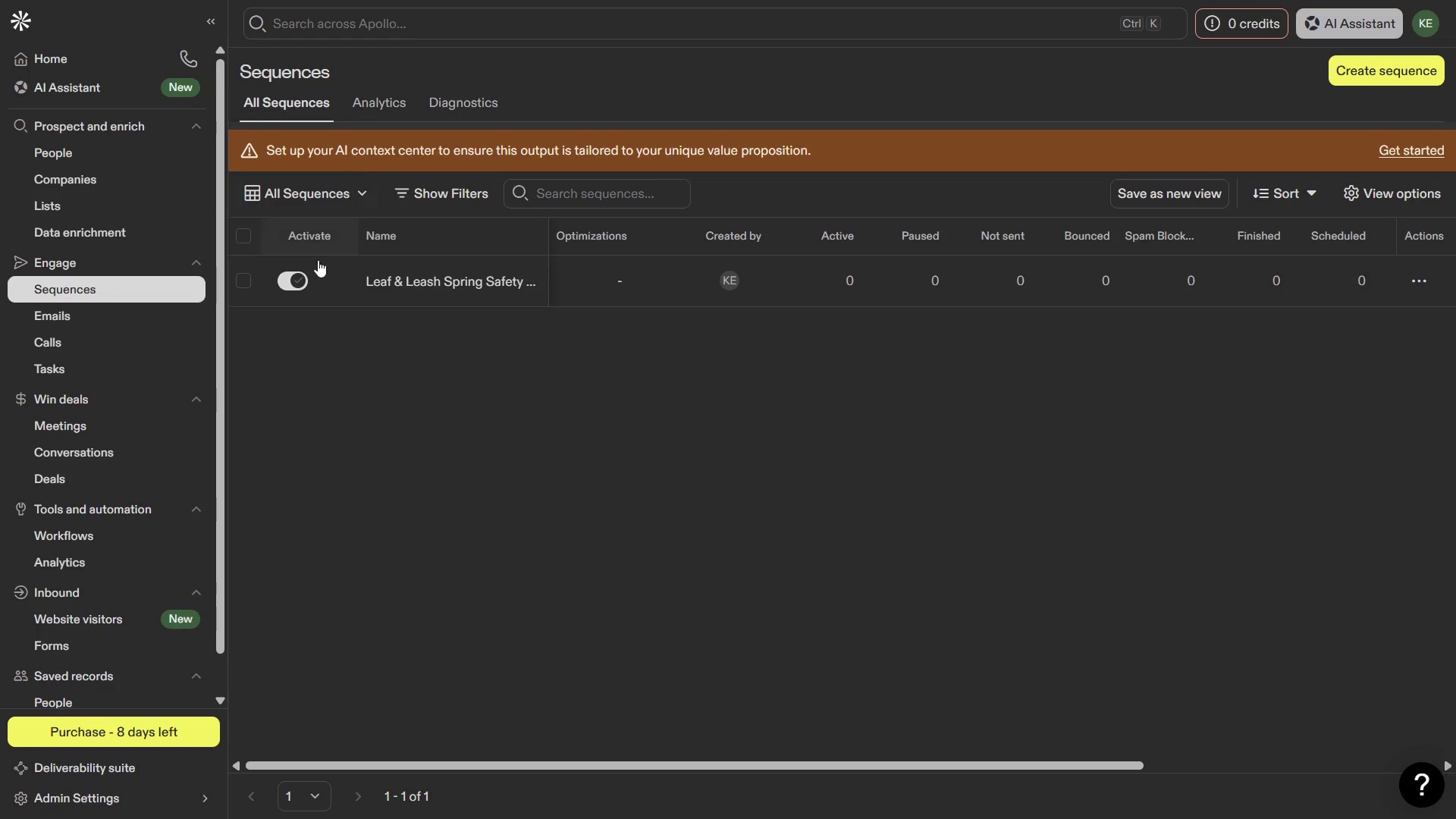 
left_click([466, 279])
 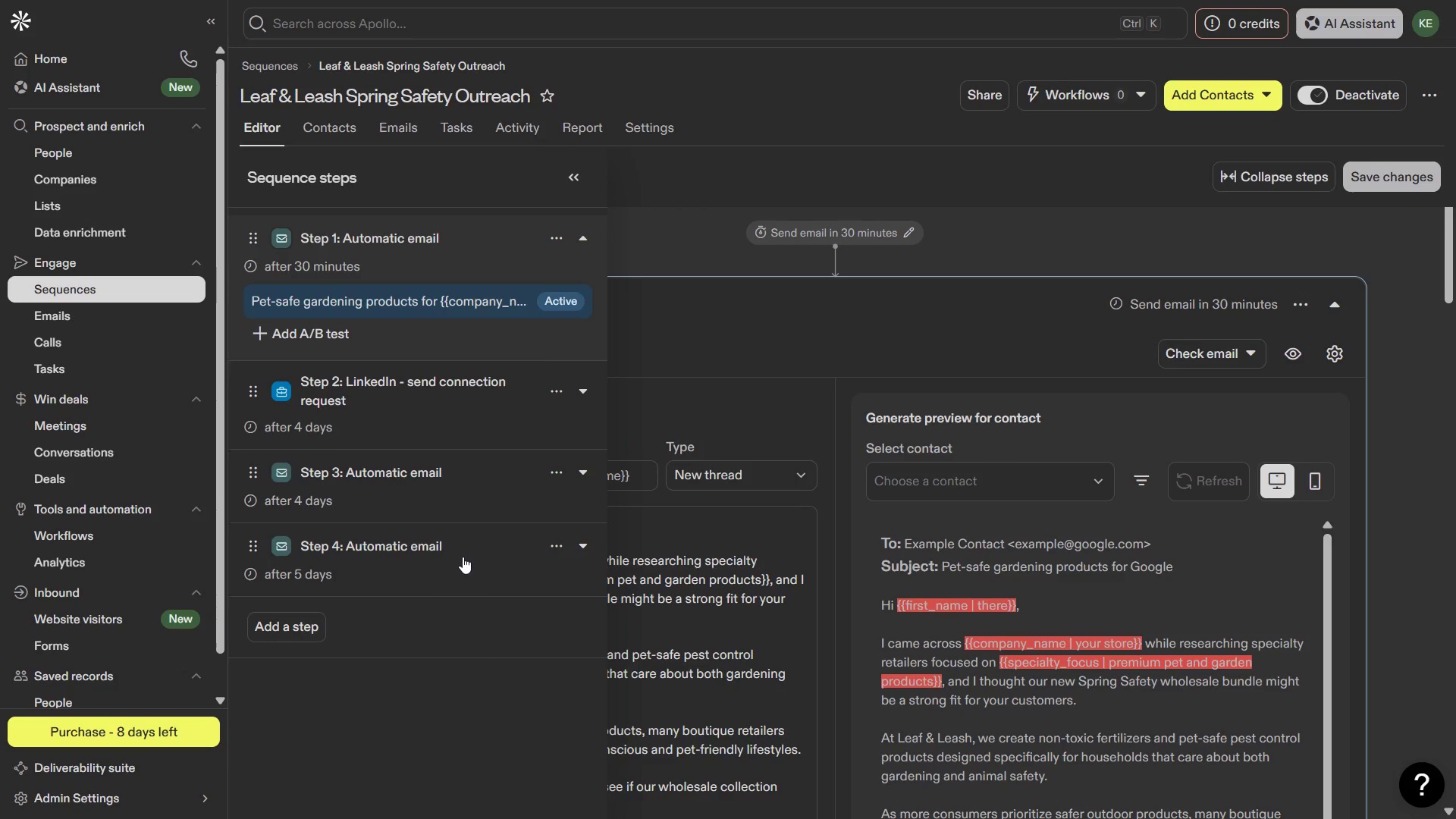 
wait(41.64)
 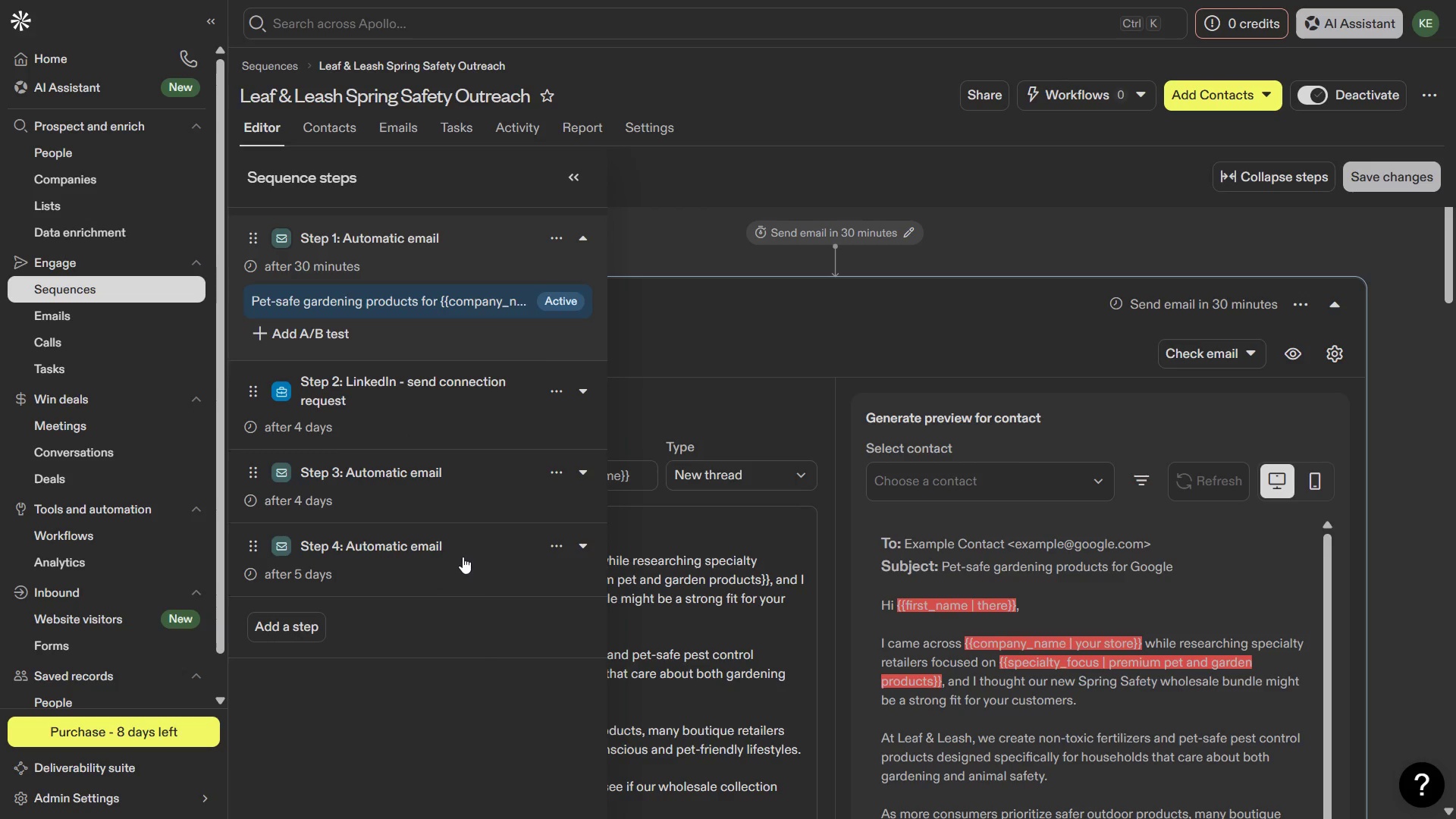 
scroll: coordinate [452, 573], scroll_direction: up, amount: 1.0
 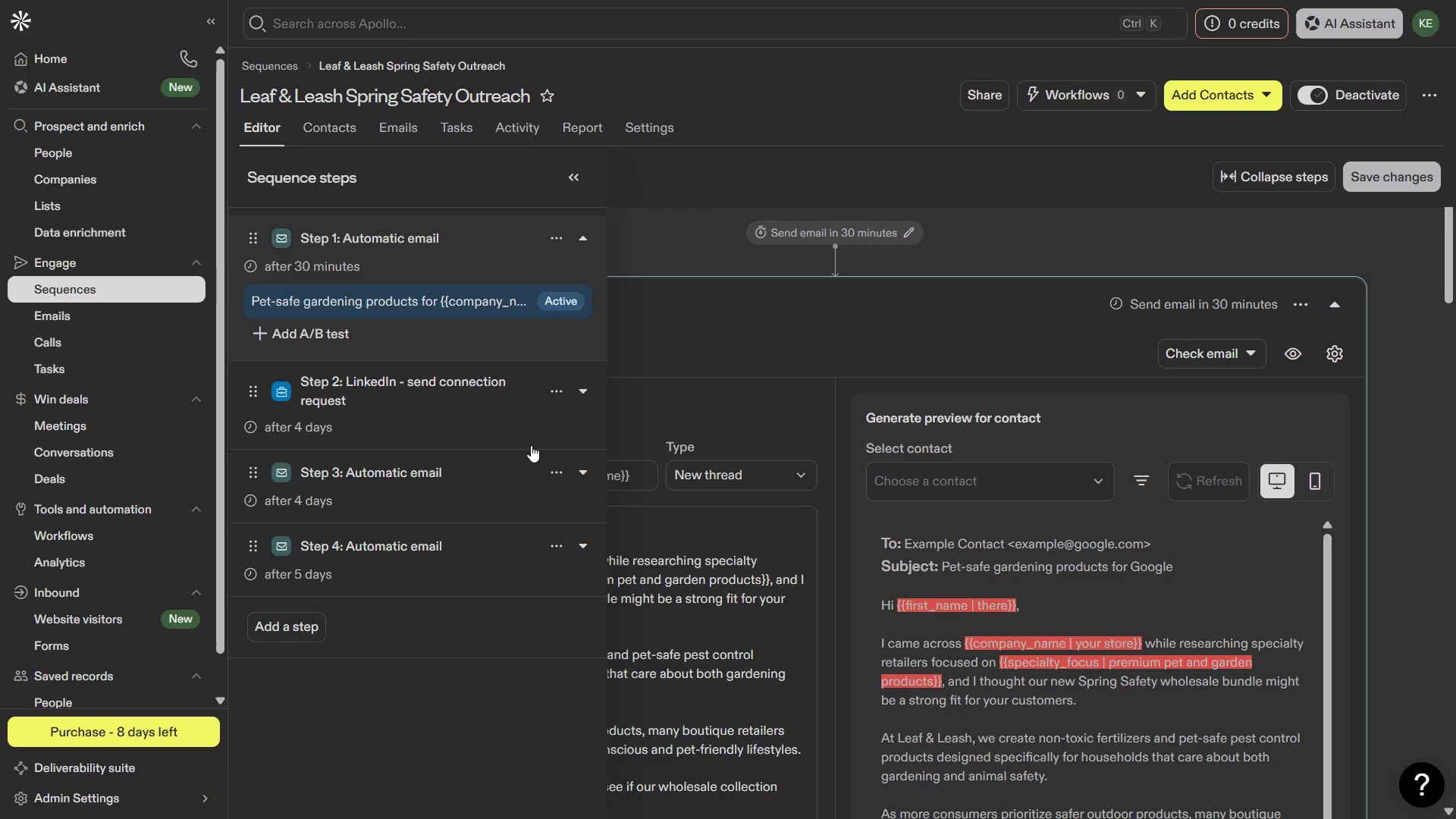 
key(PrintScreen)
 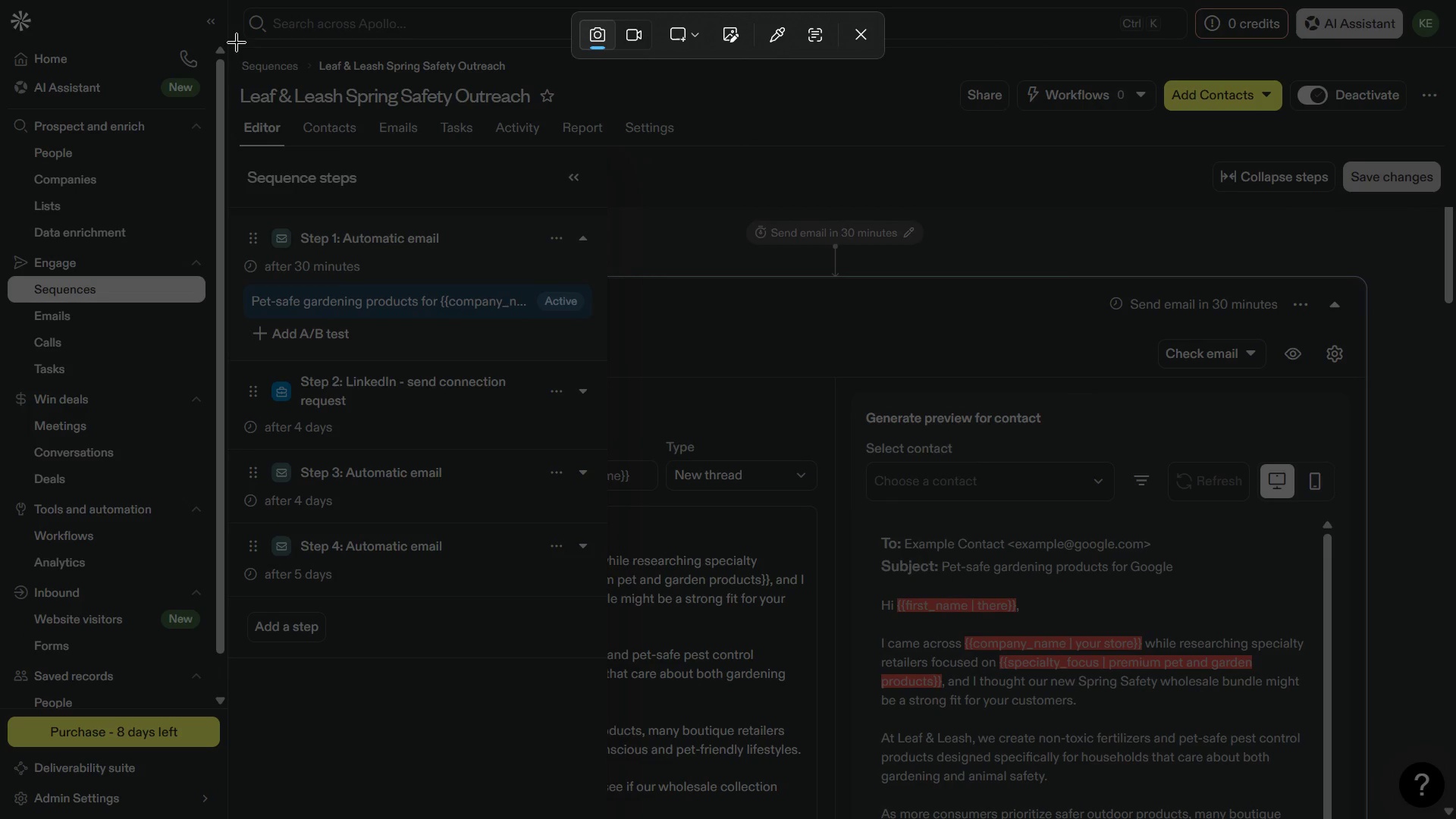 
left_click_drag(start_coordinate=[234, 42], to_coordinate=[598, 647])
 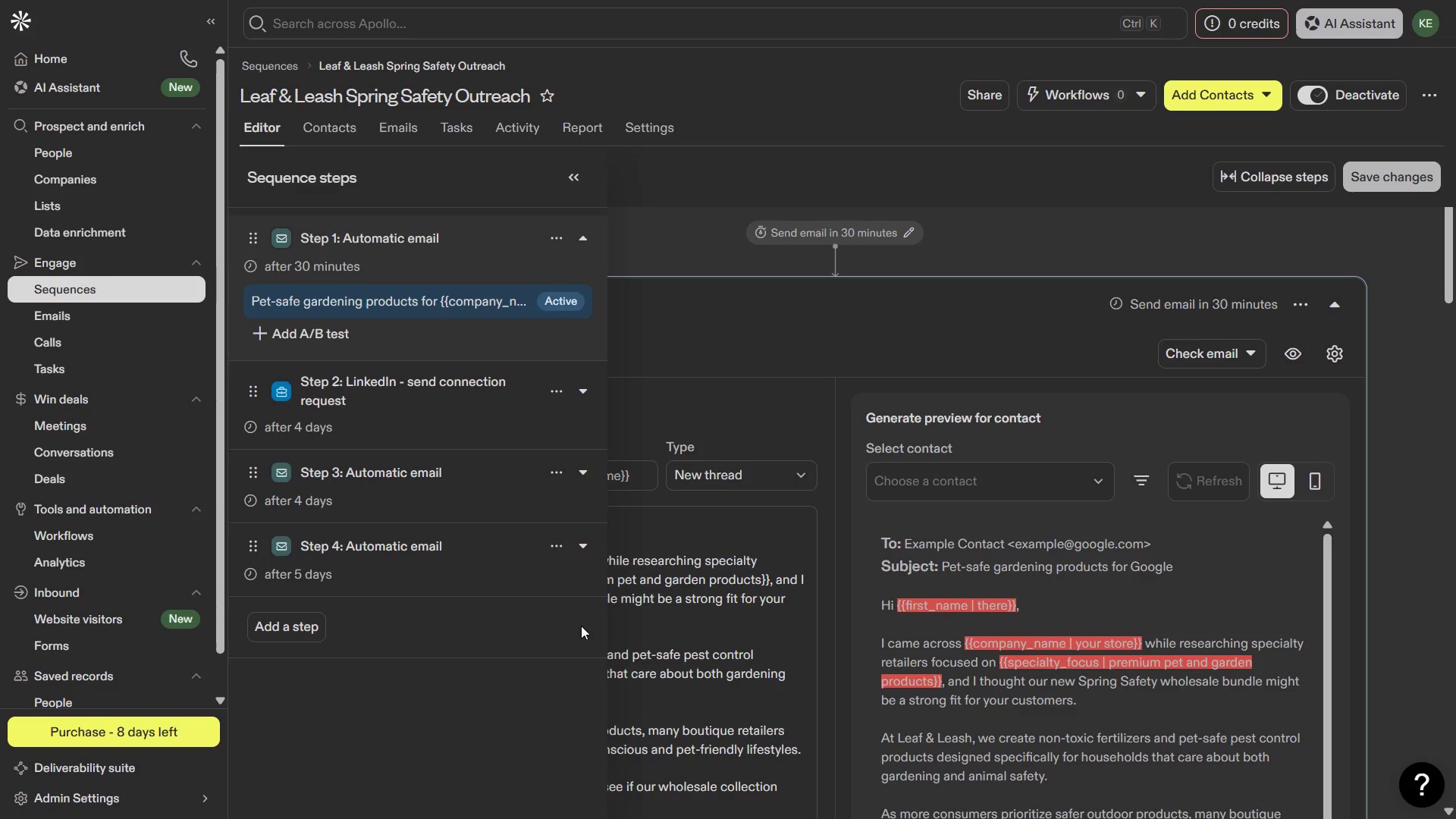 
key(Meta+1)
 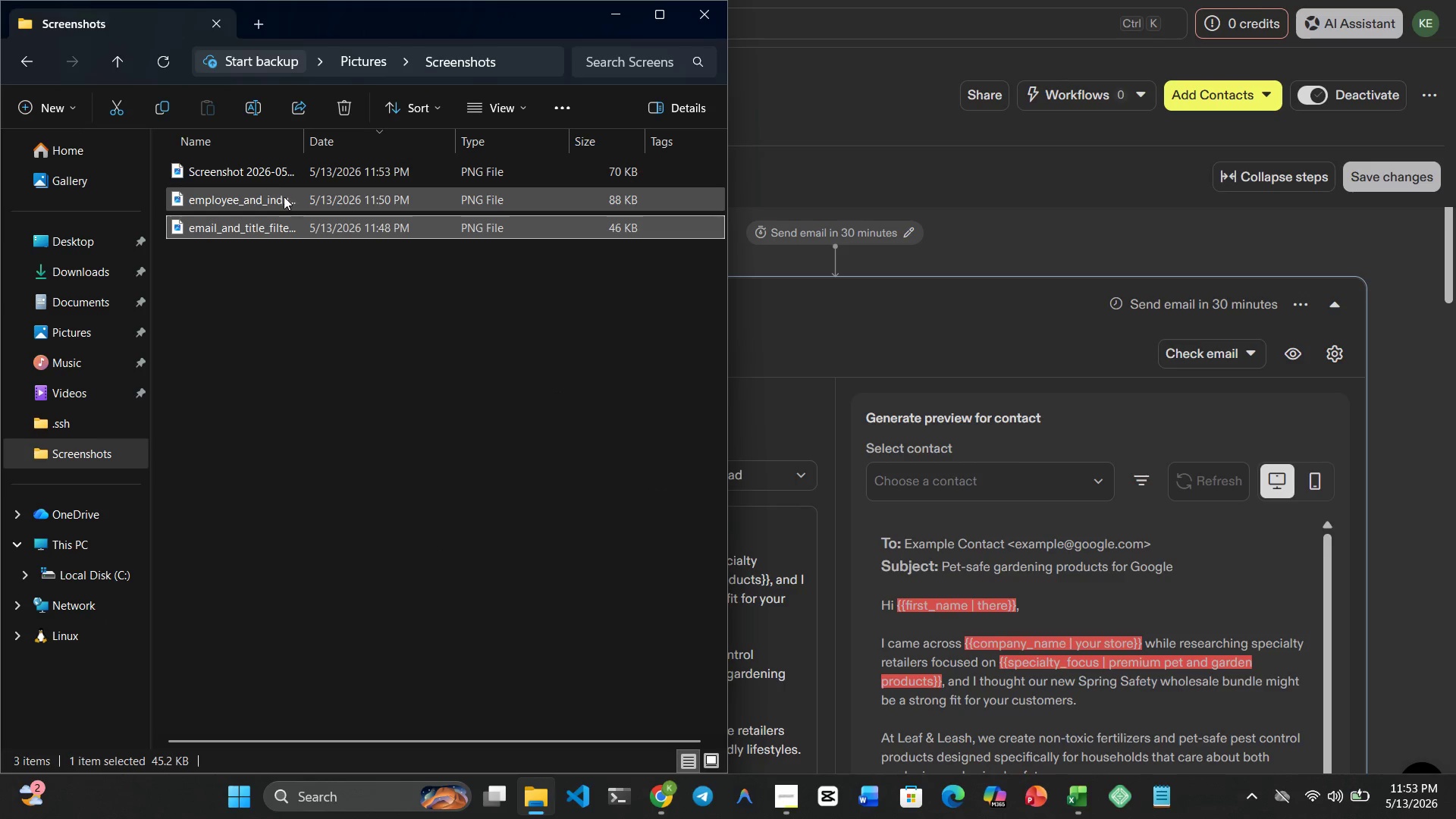 
left_click([262, 176])
 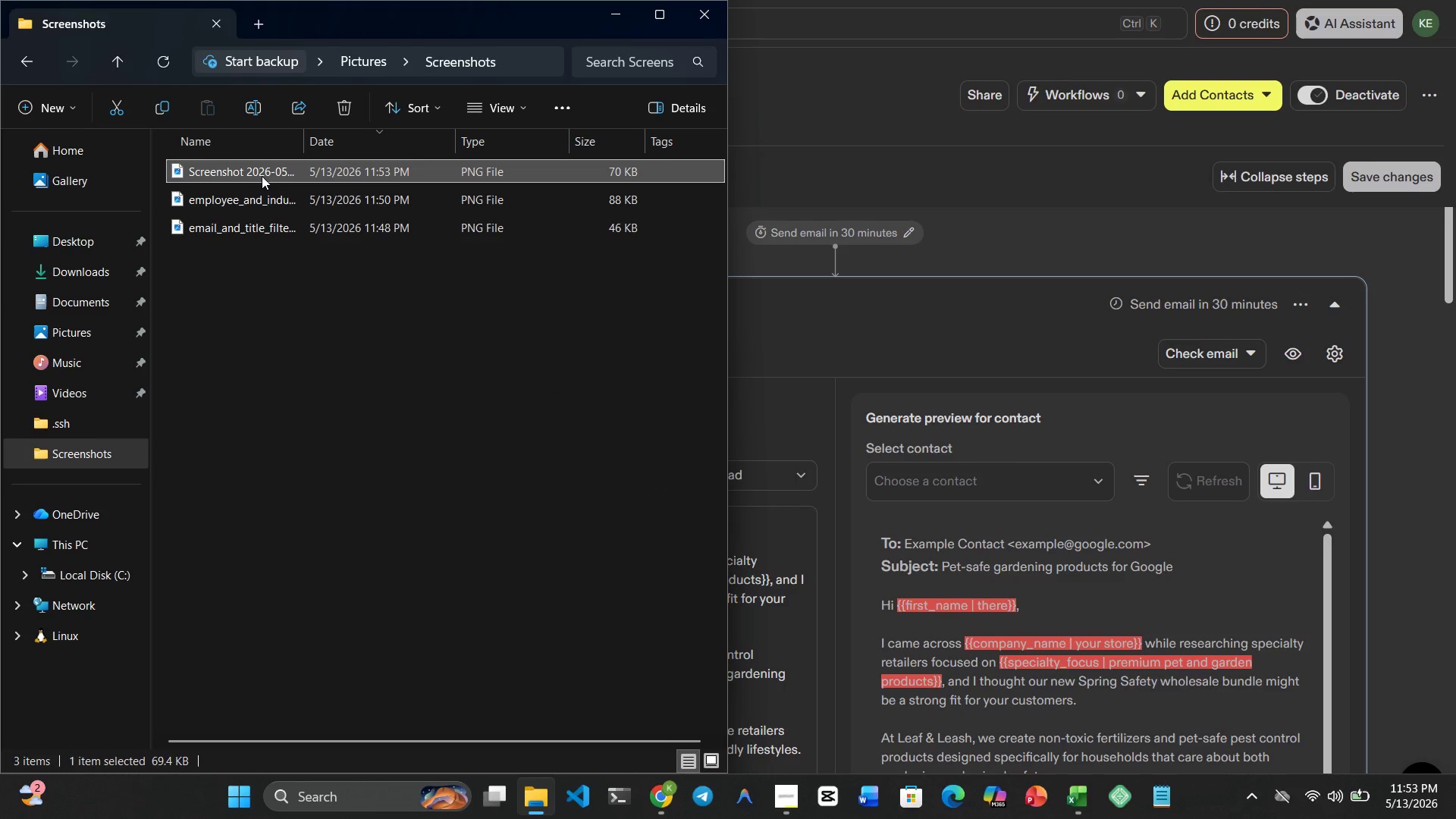 
right_click([262, 176])
 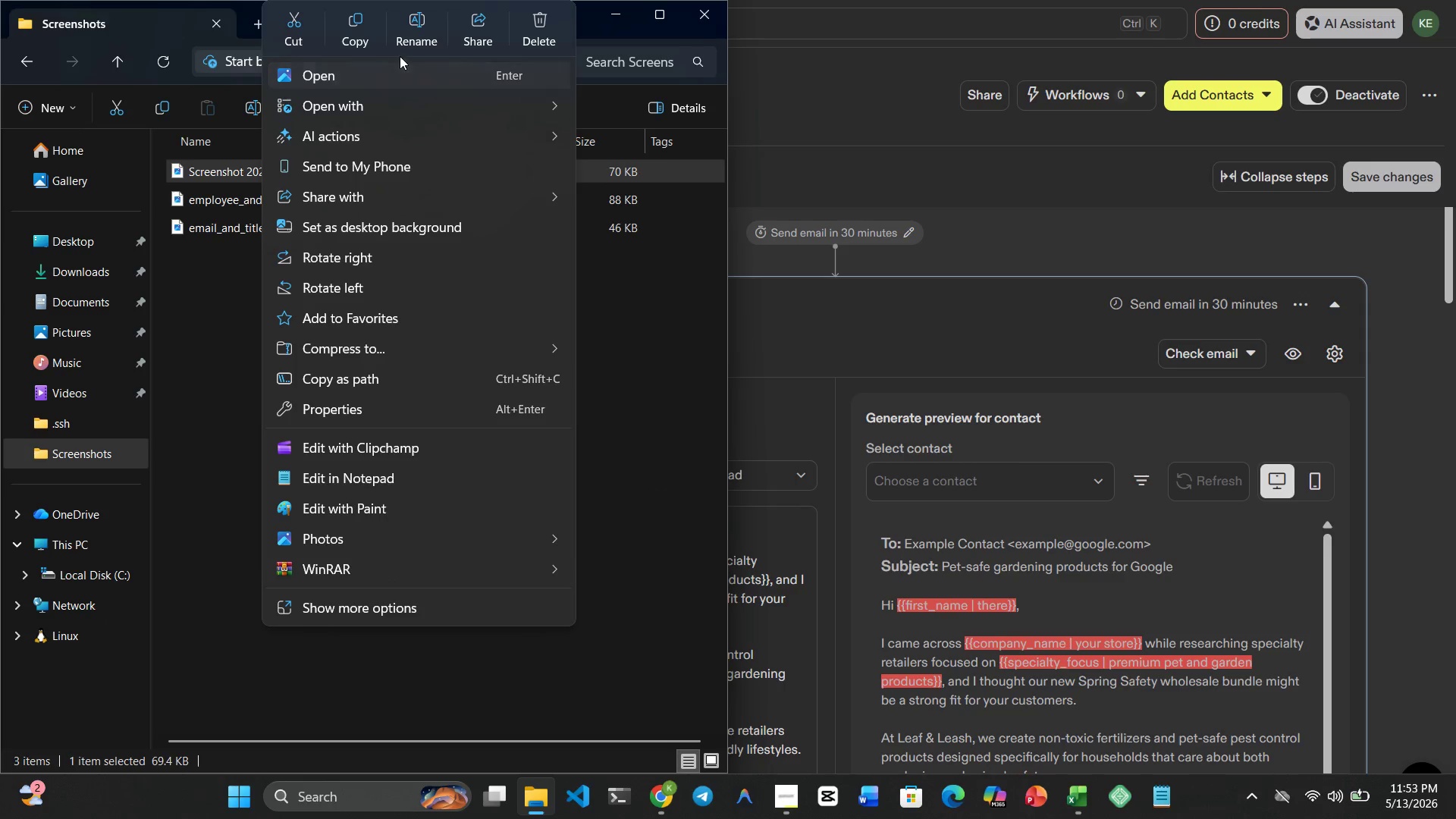 
left_click([412, 38])
 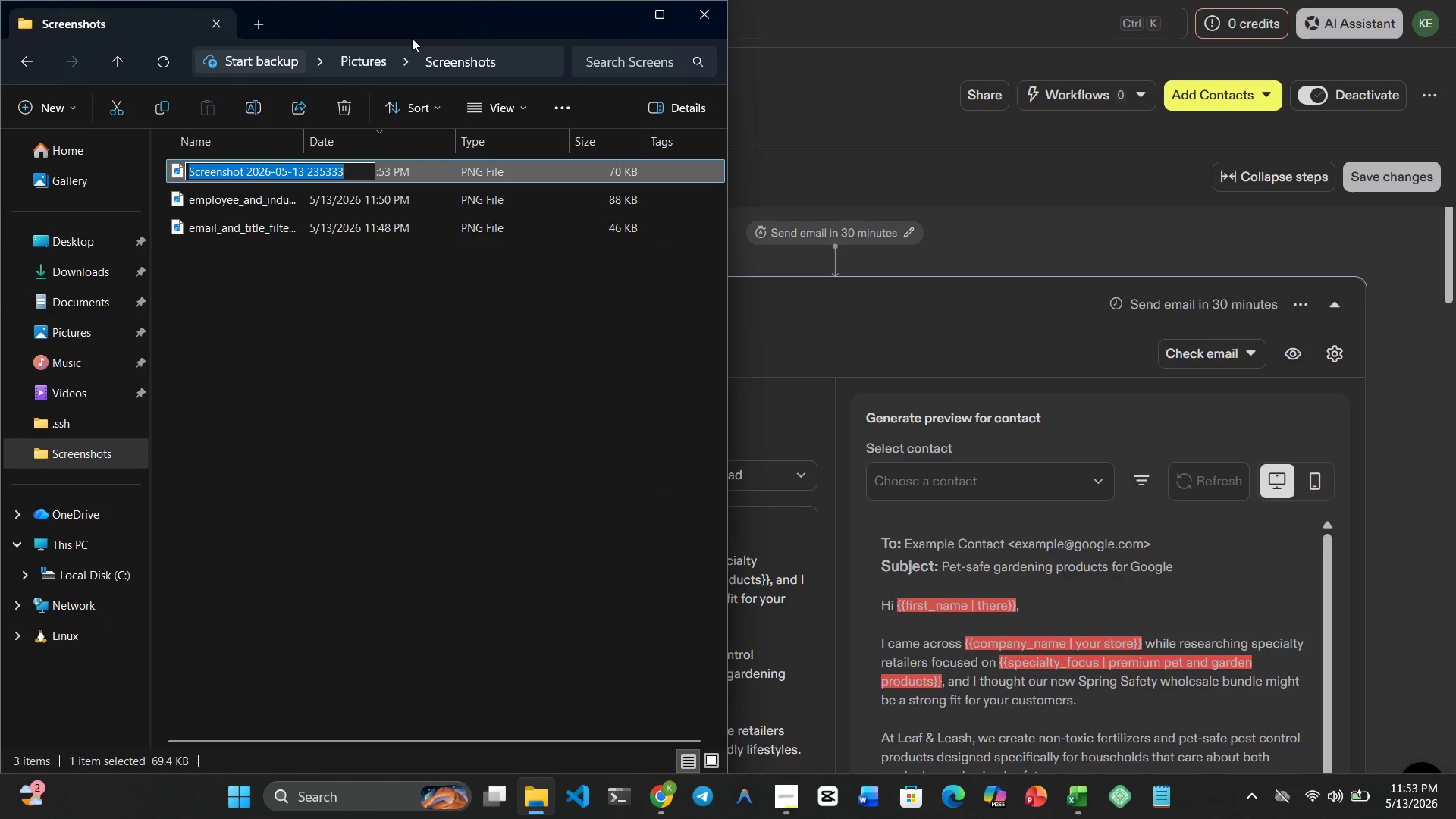 
type(sequence_steps)
 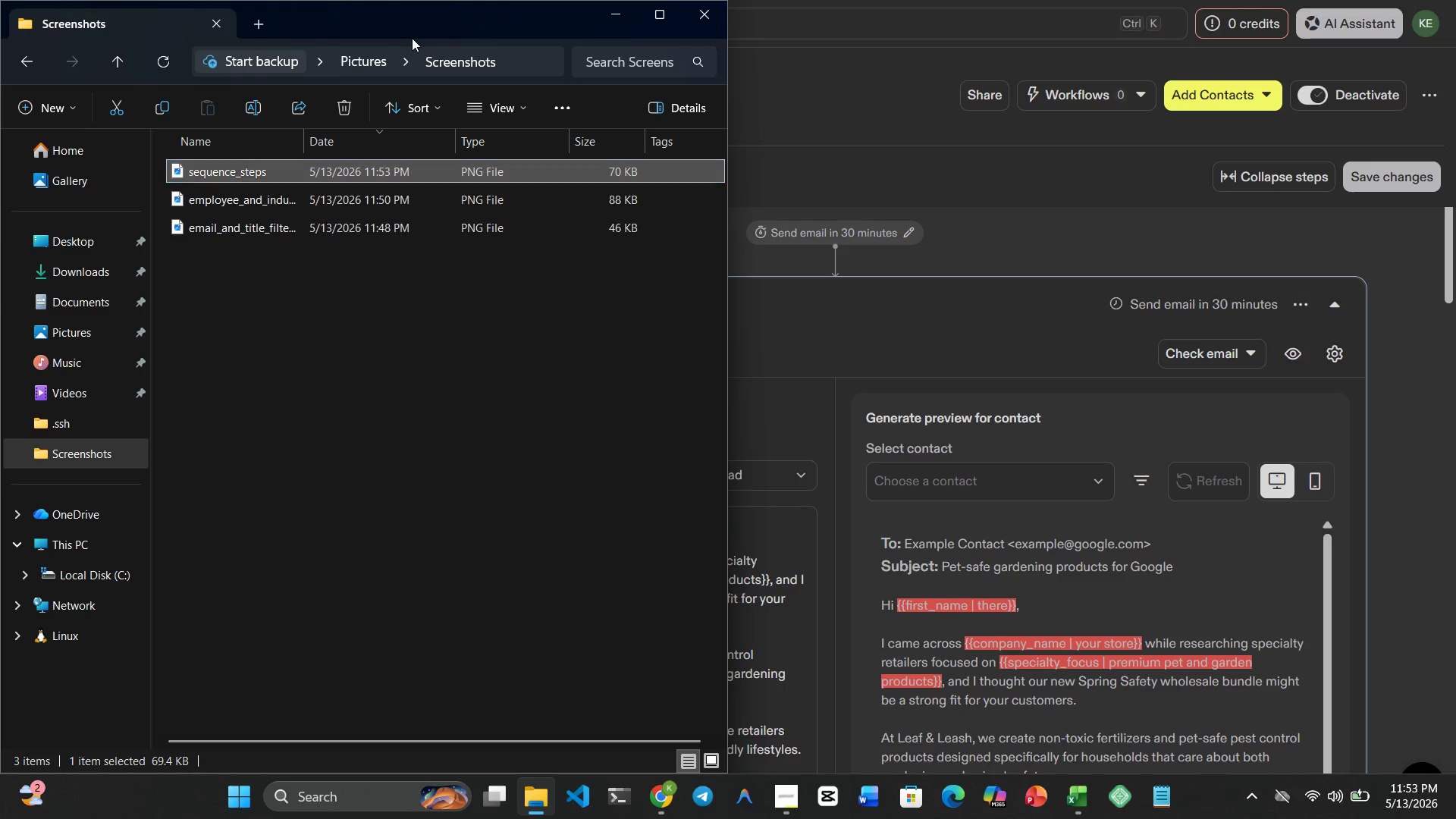 
 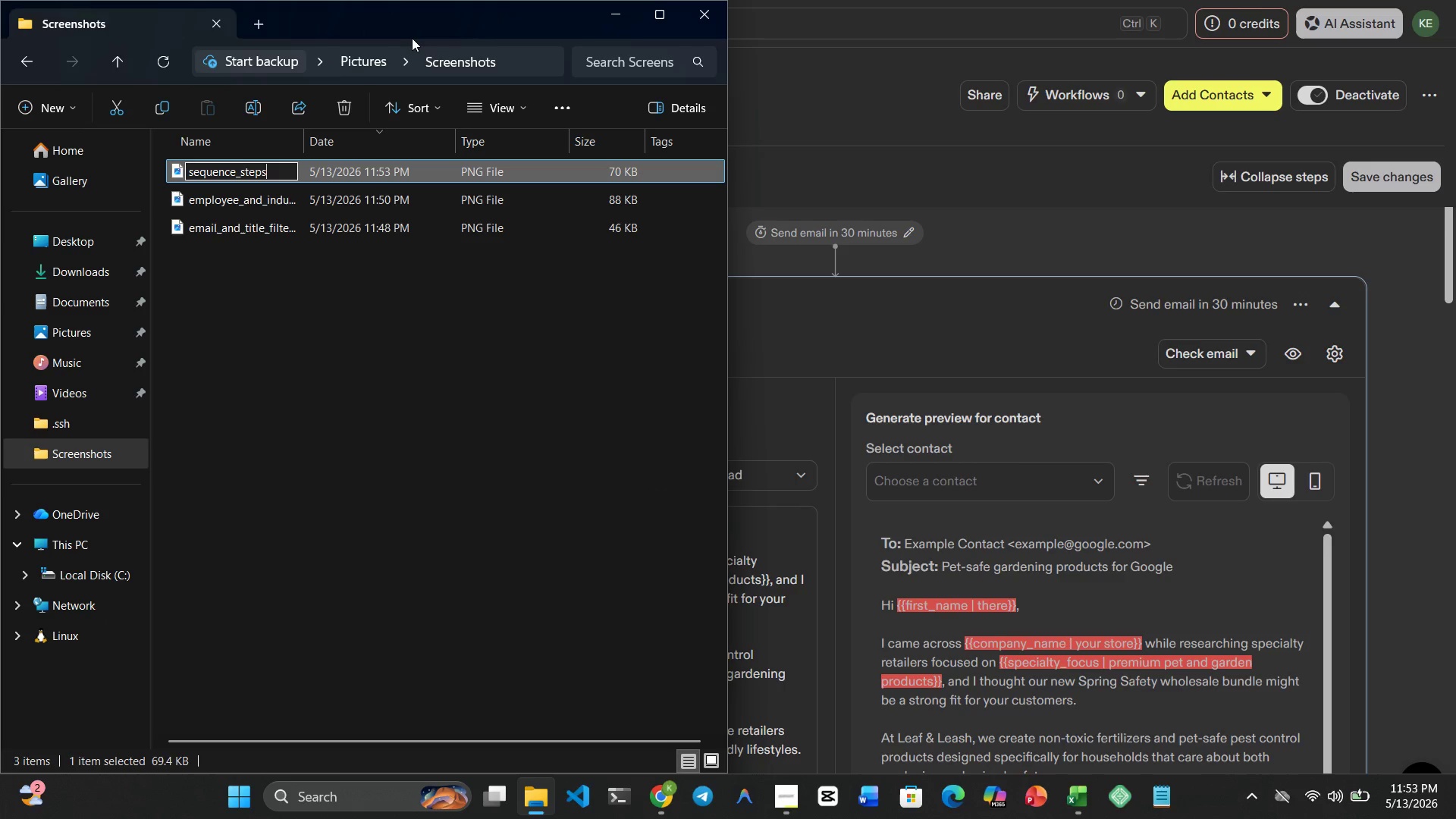 
key(Enter)
 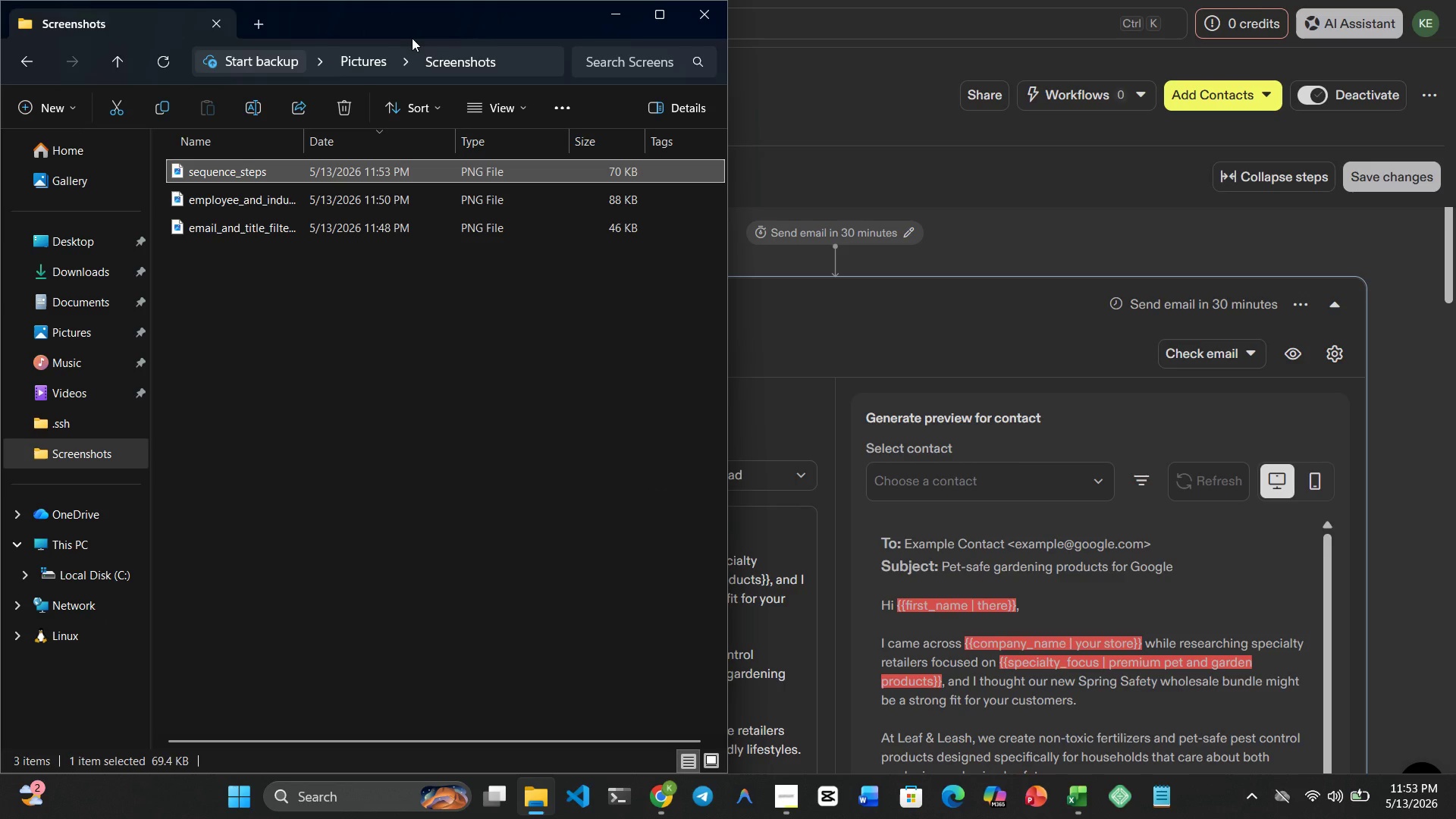 
key(Meta+4)
 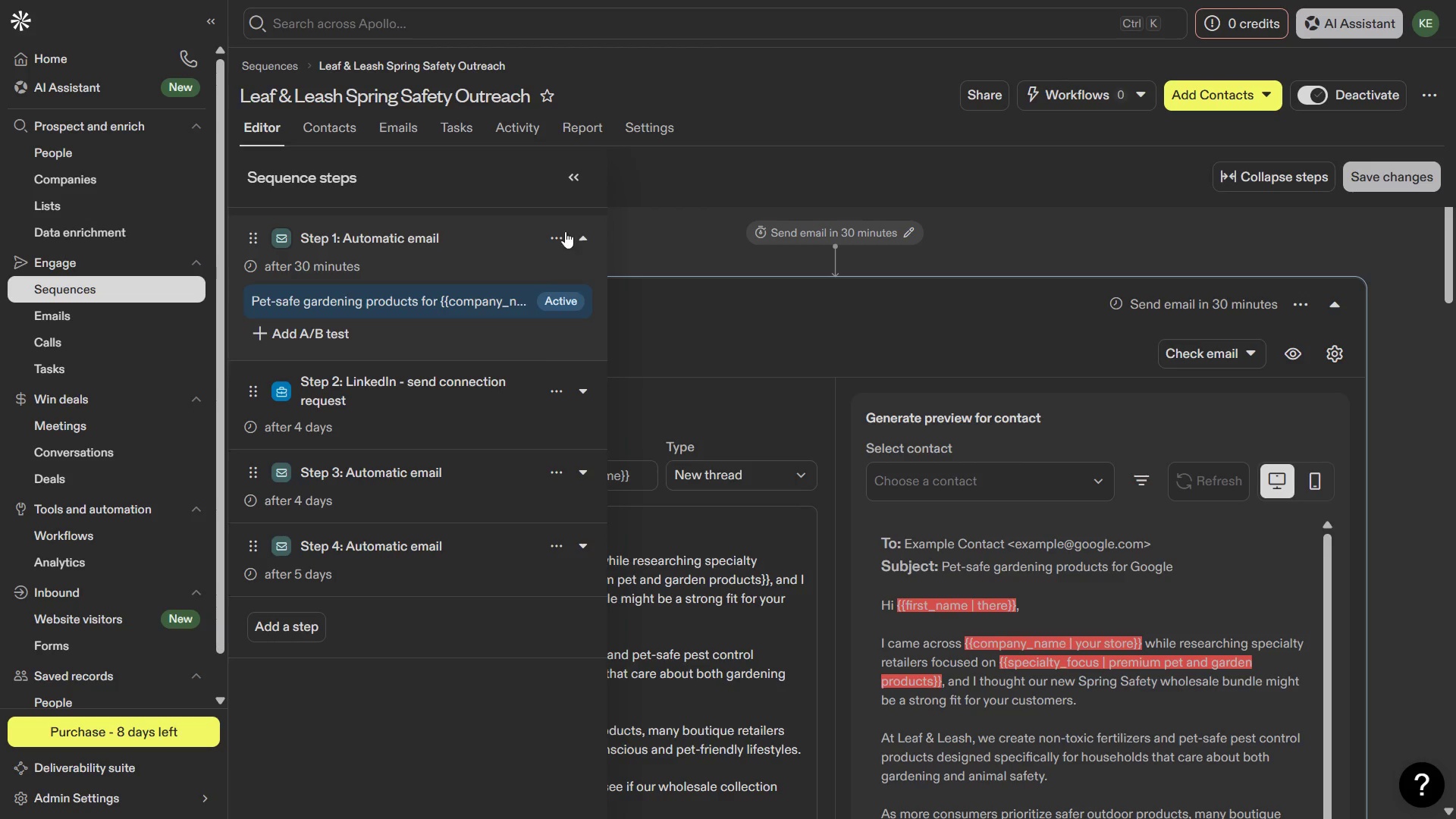 
left_click([571, 171])
 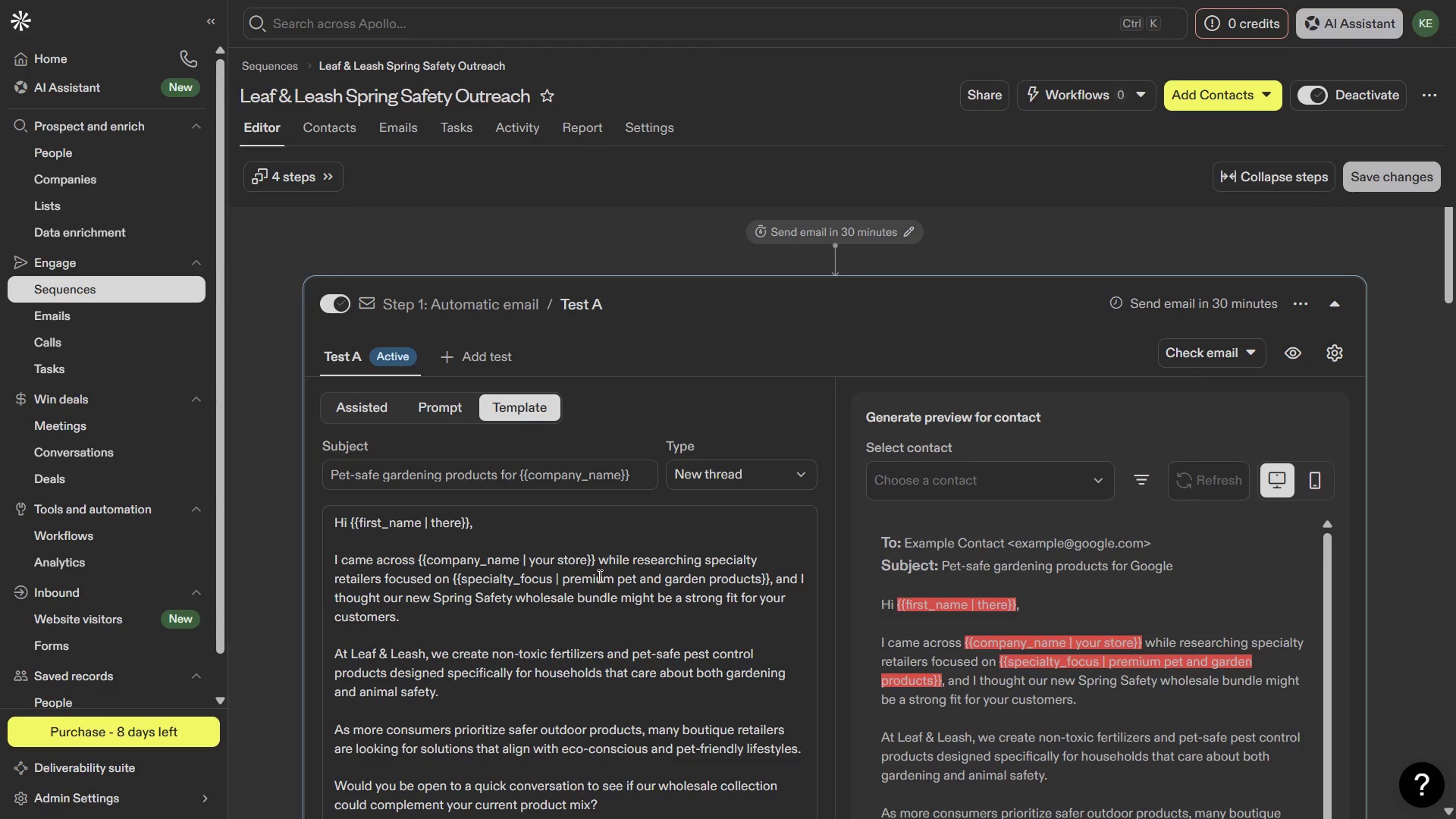 
wait(10.51)
 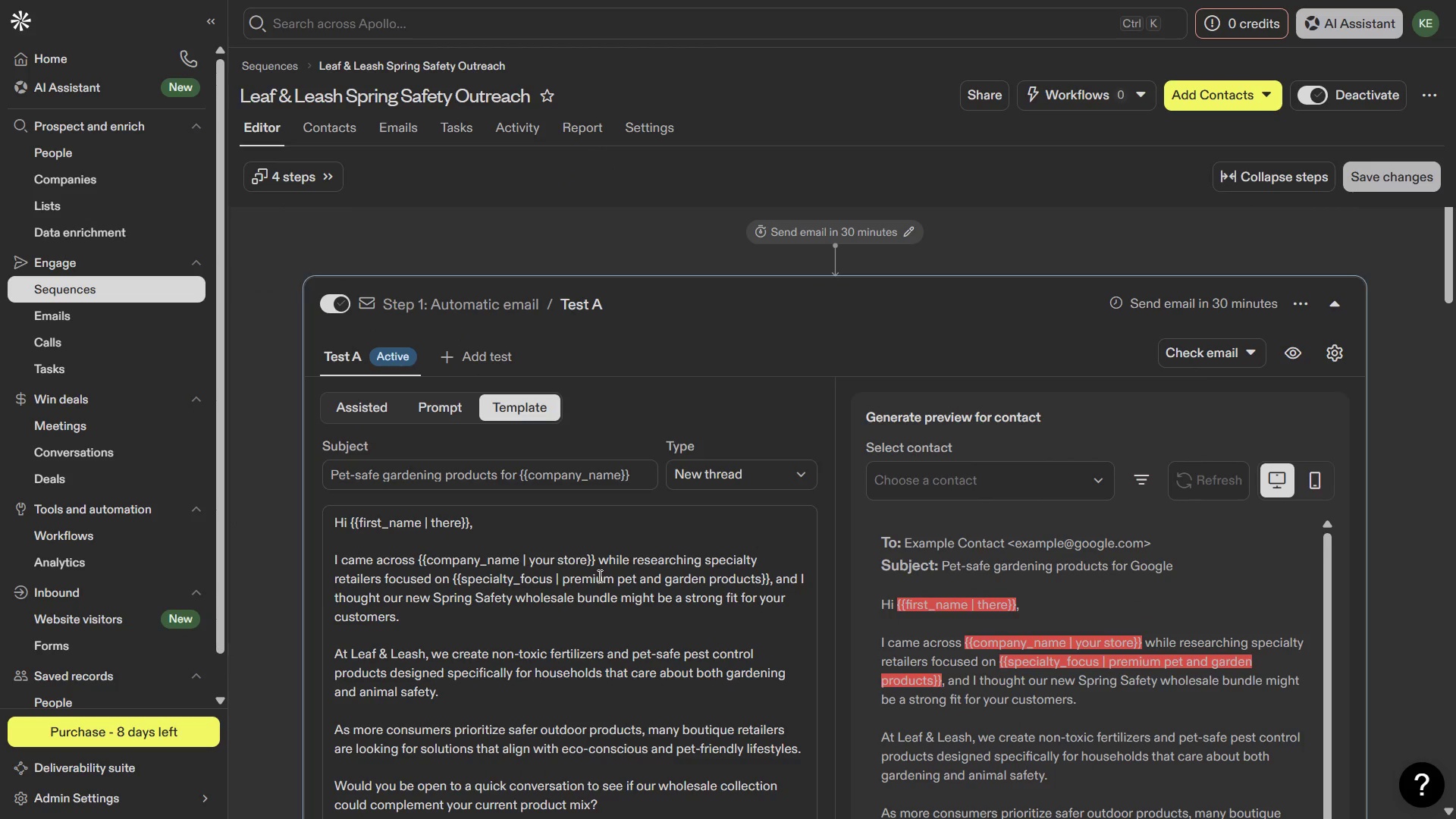 
key(PrintScreen)
 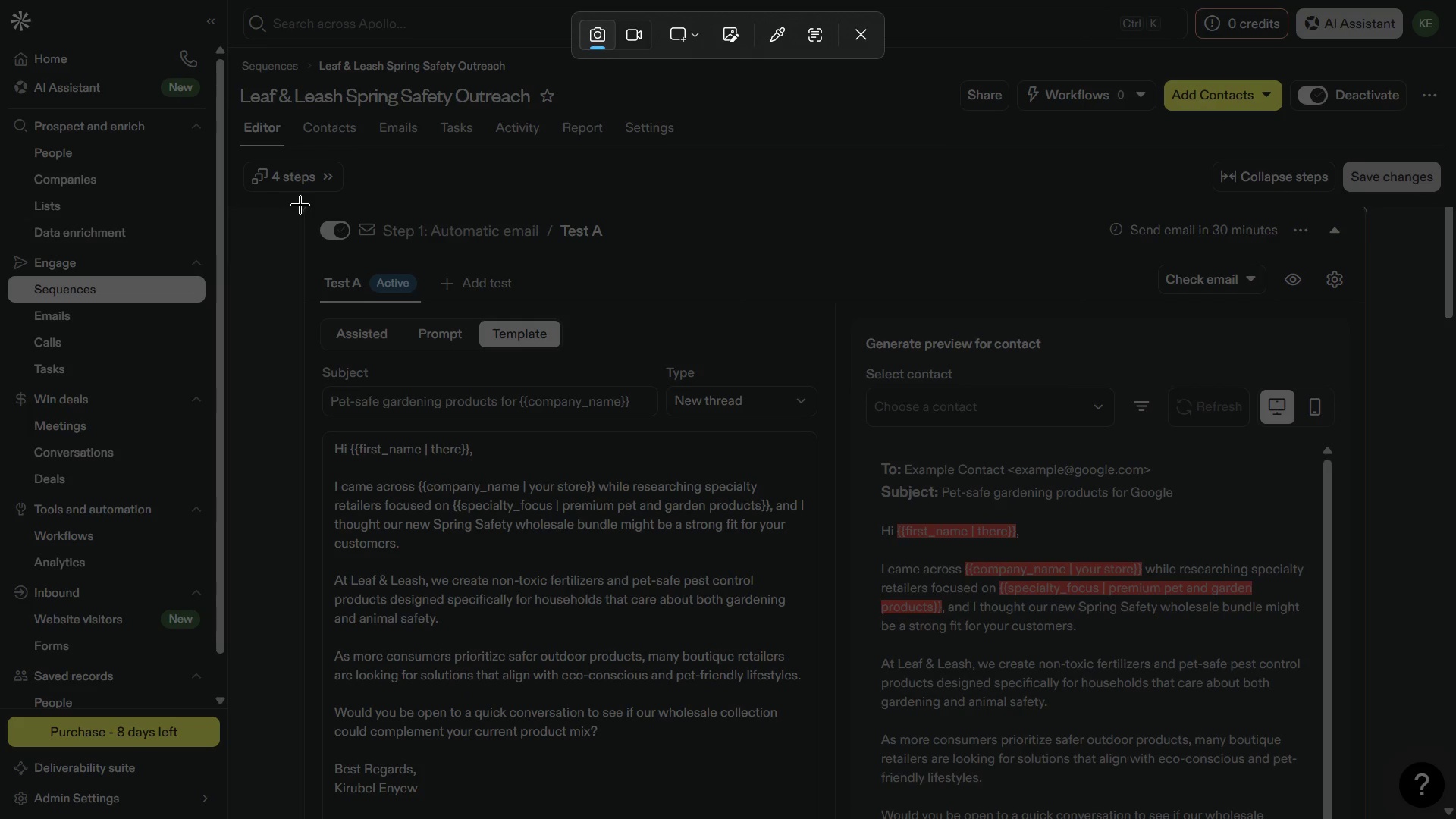 
left_click_drag(start_coordinate=[300, 204], to_coordinate=[829, 814])
 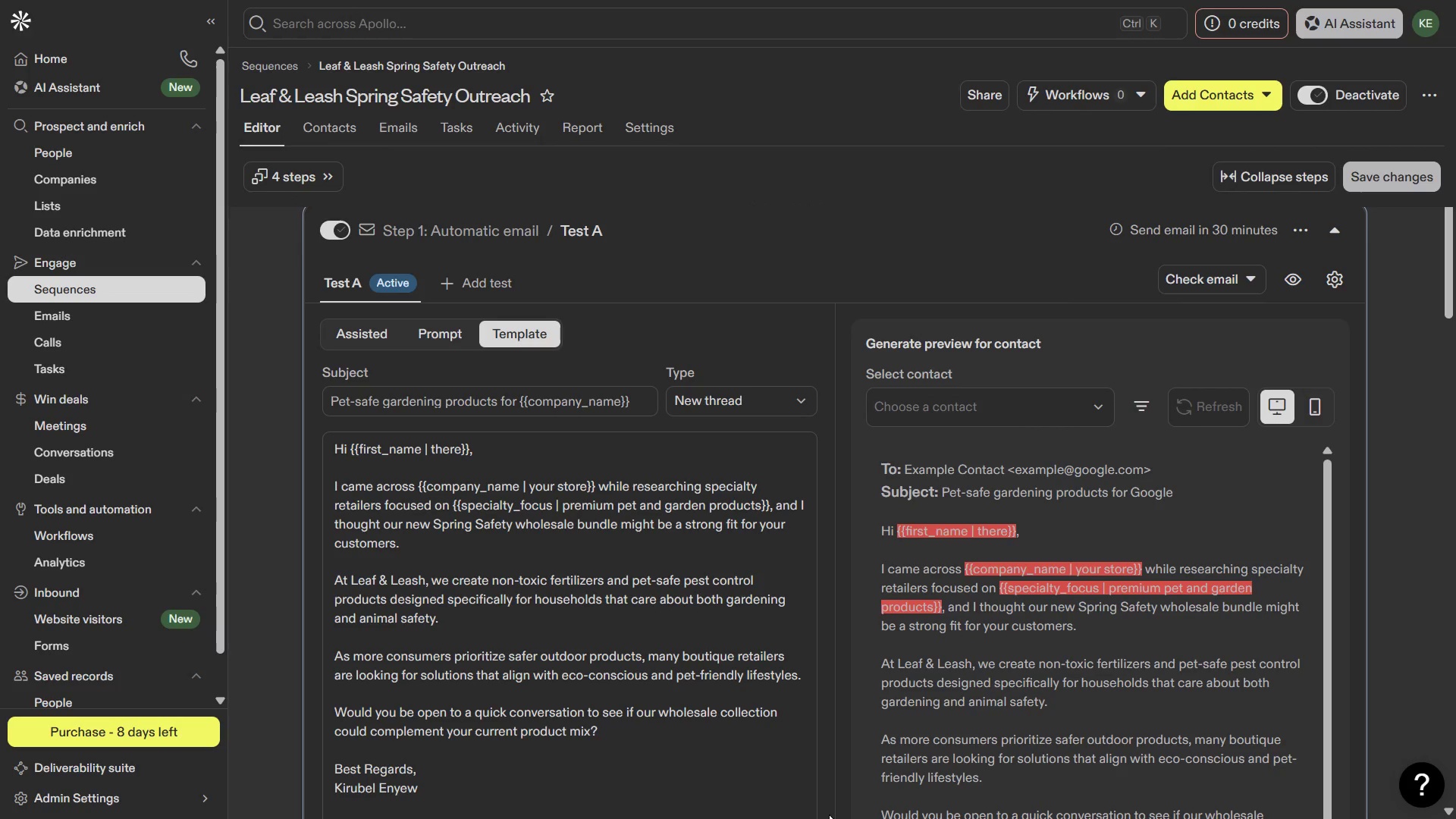 
key(Meta+1)
 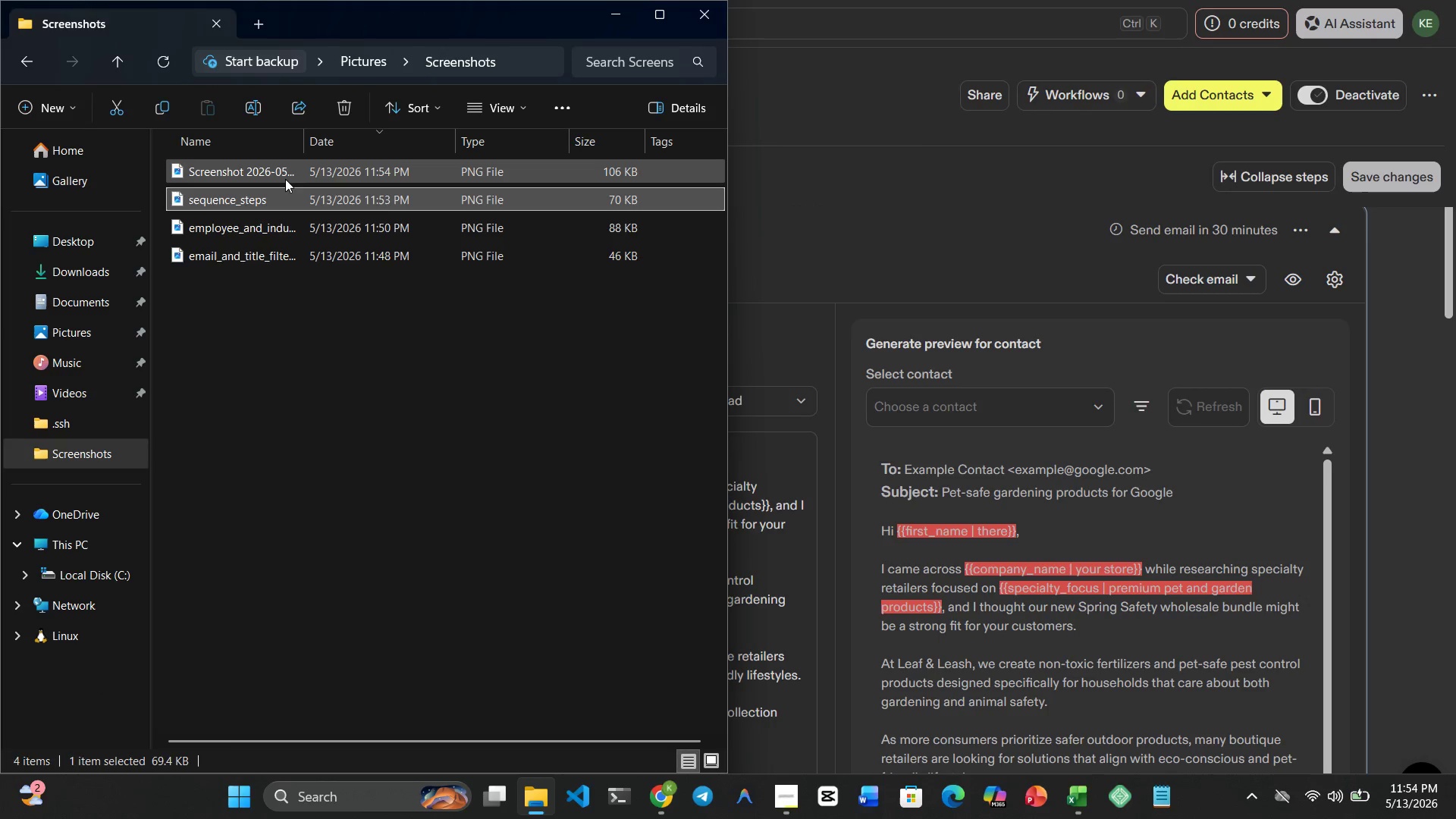 
left_click([281, 174])
 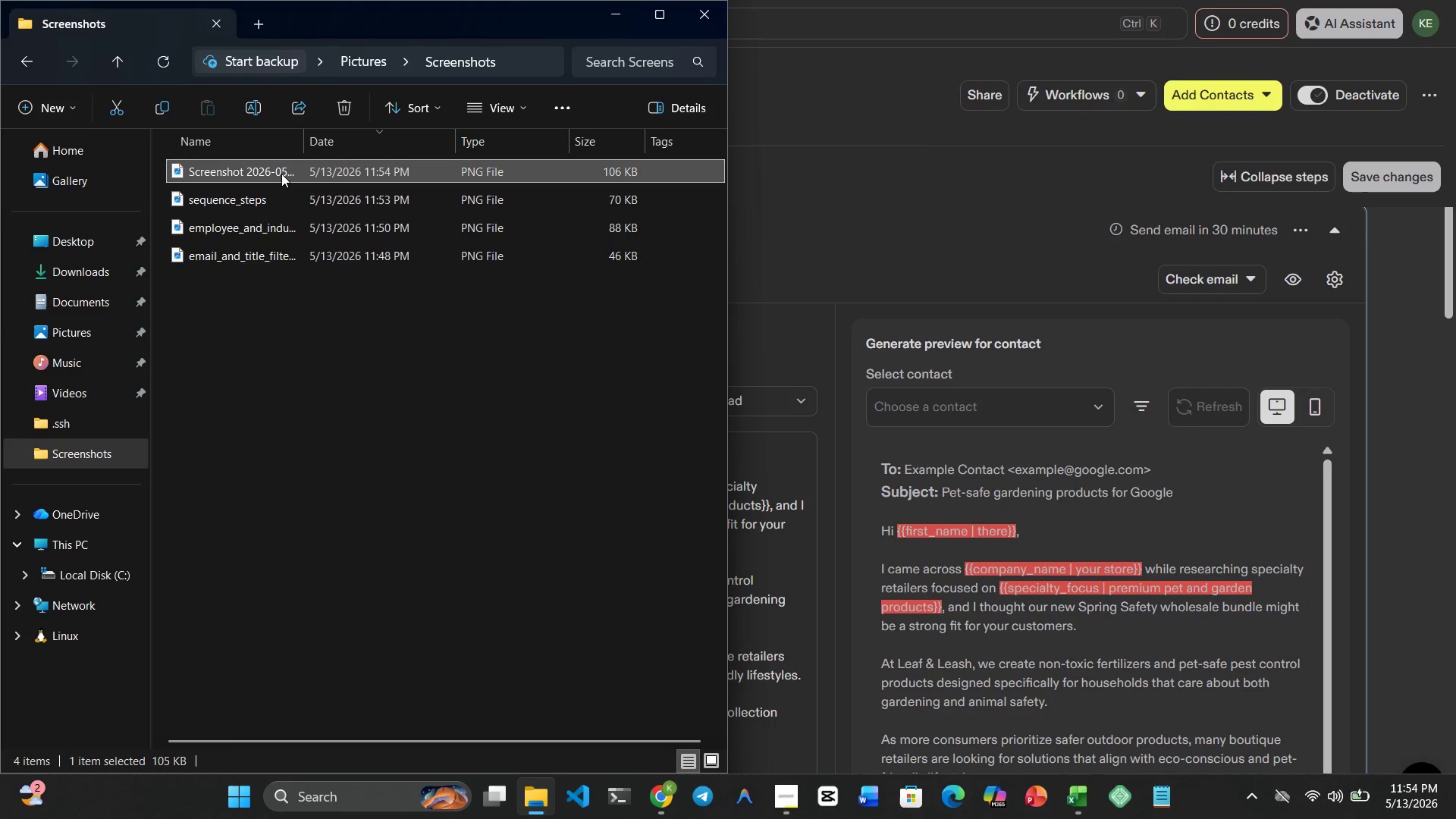 
right_click([281, 174])
 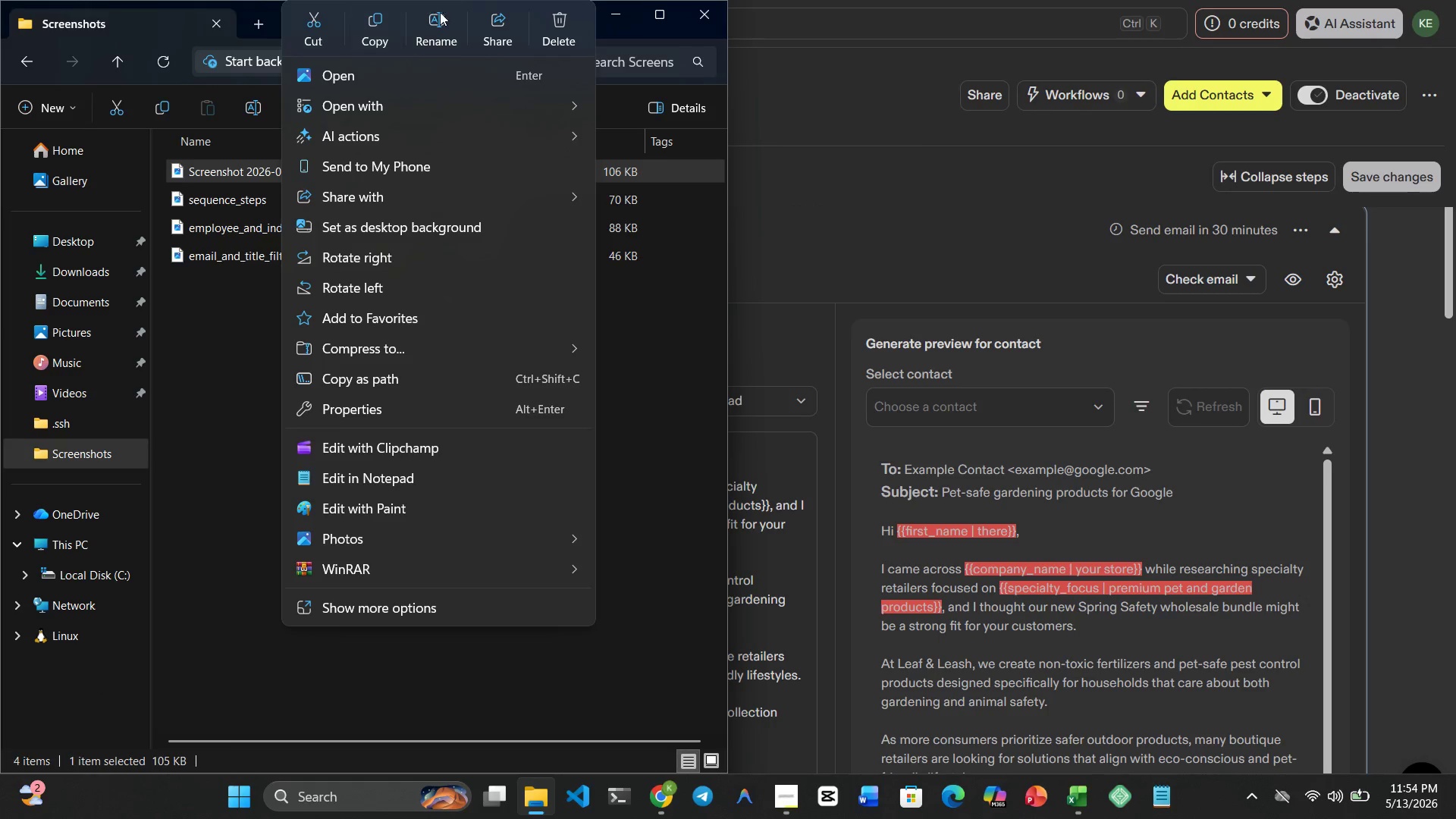 
left_click([442, 17])
 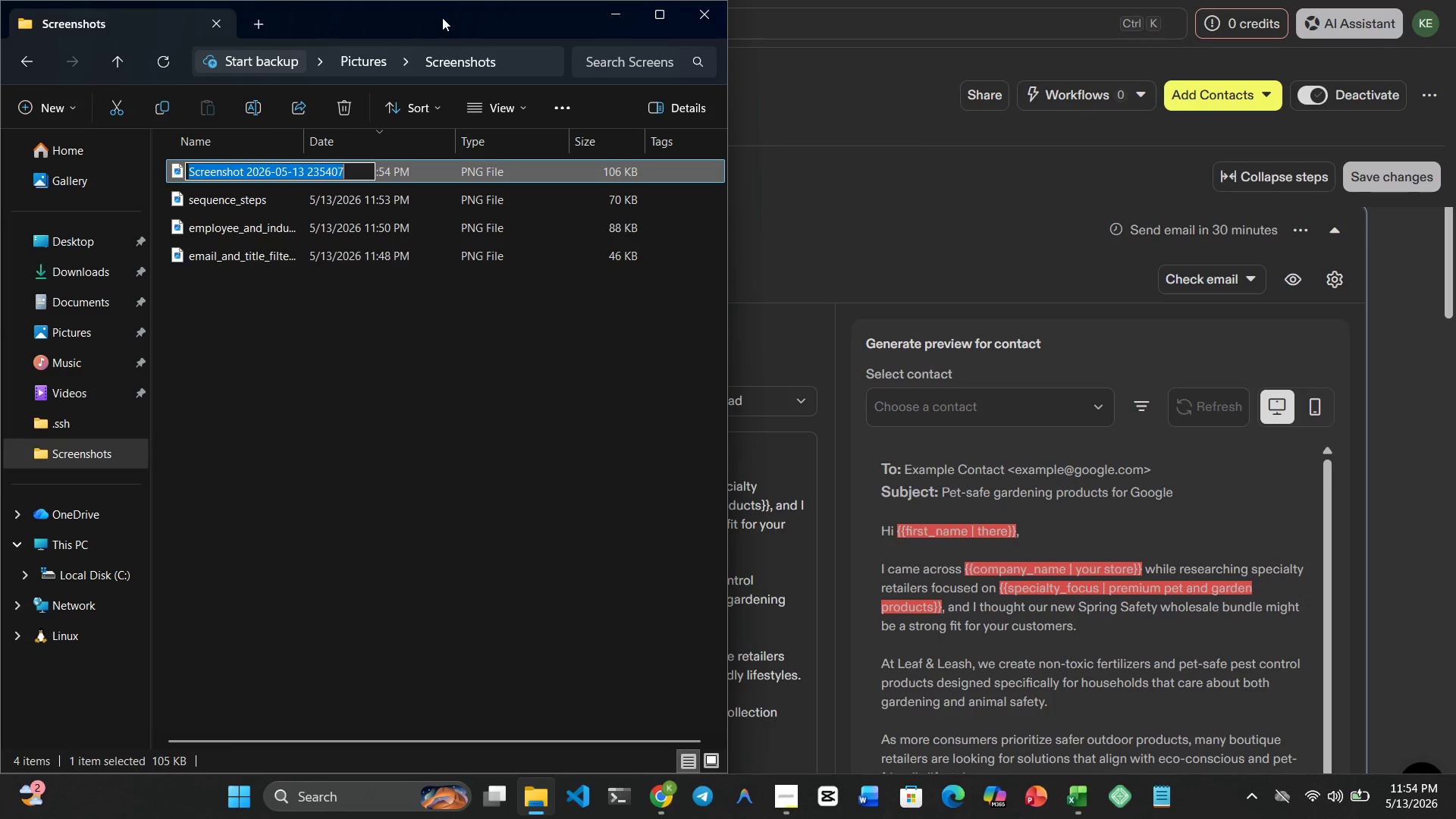 
type(step1)
 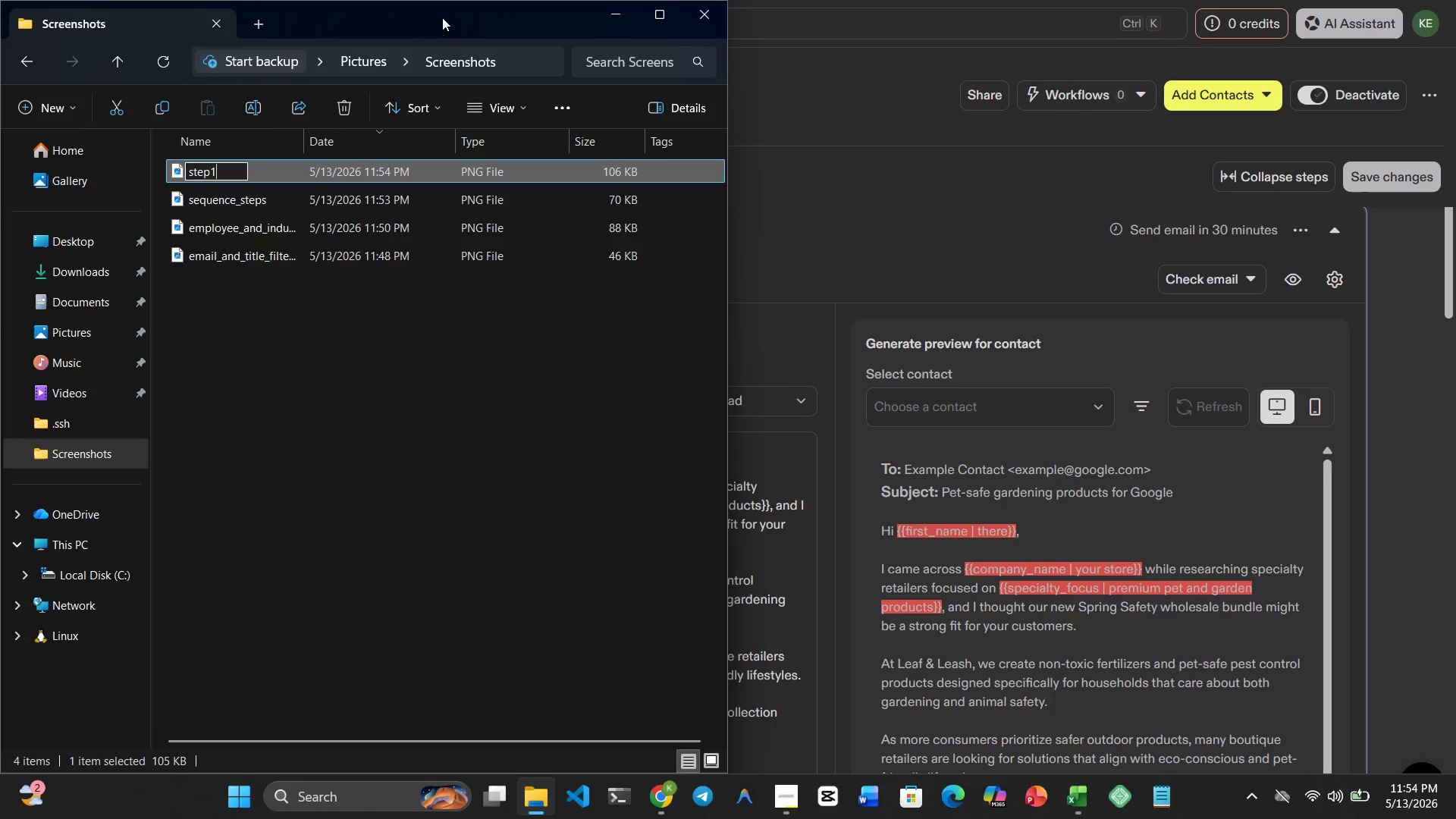 
key(Enter)
 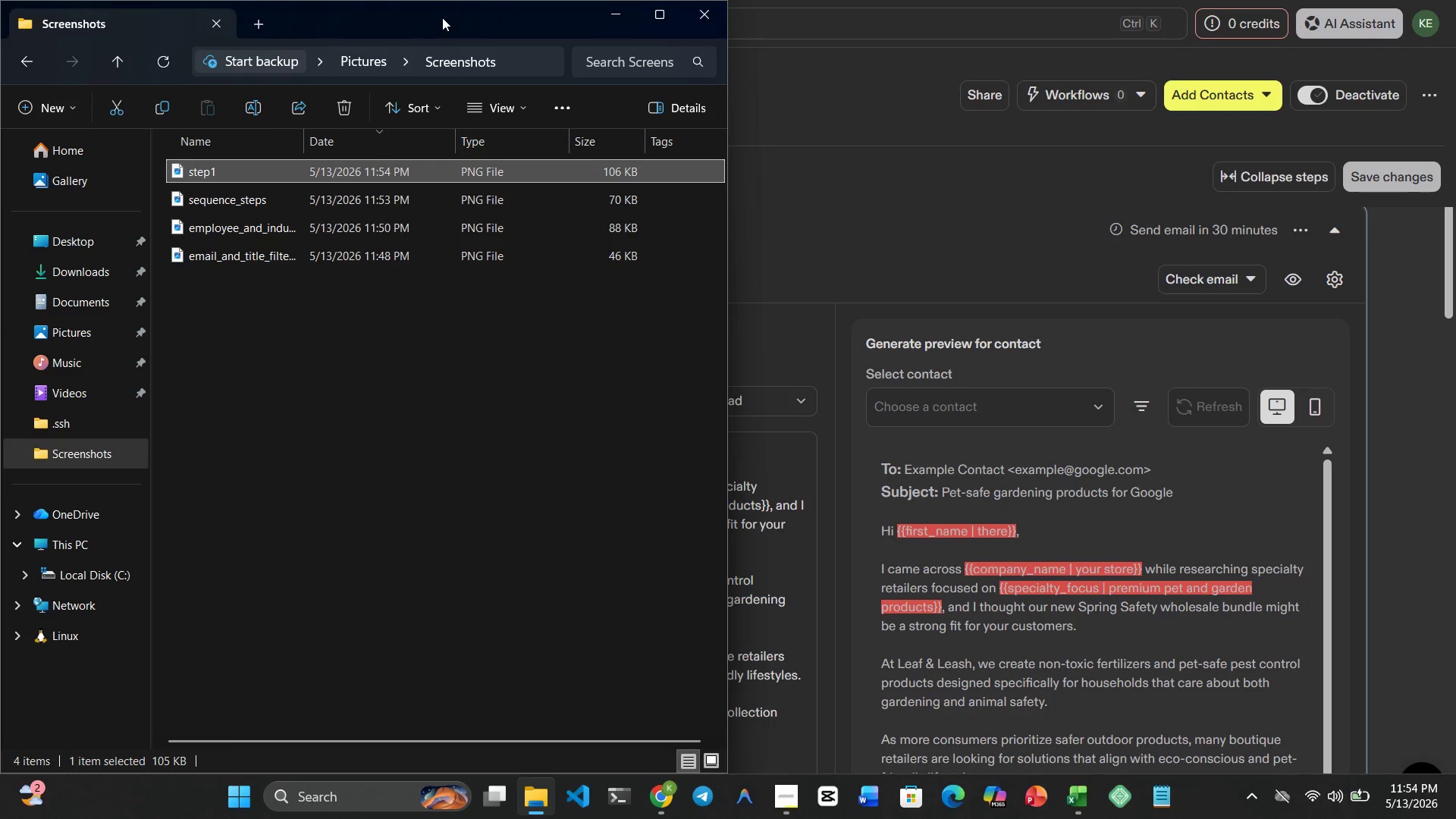 
key(Meta+4)
 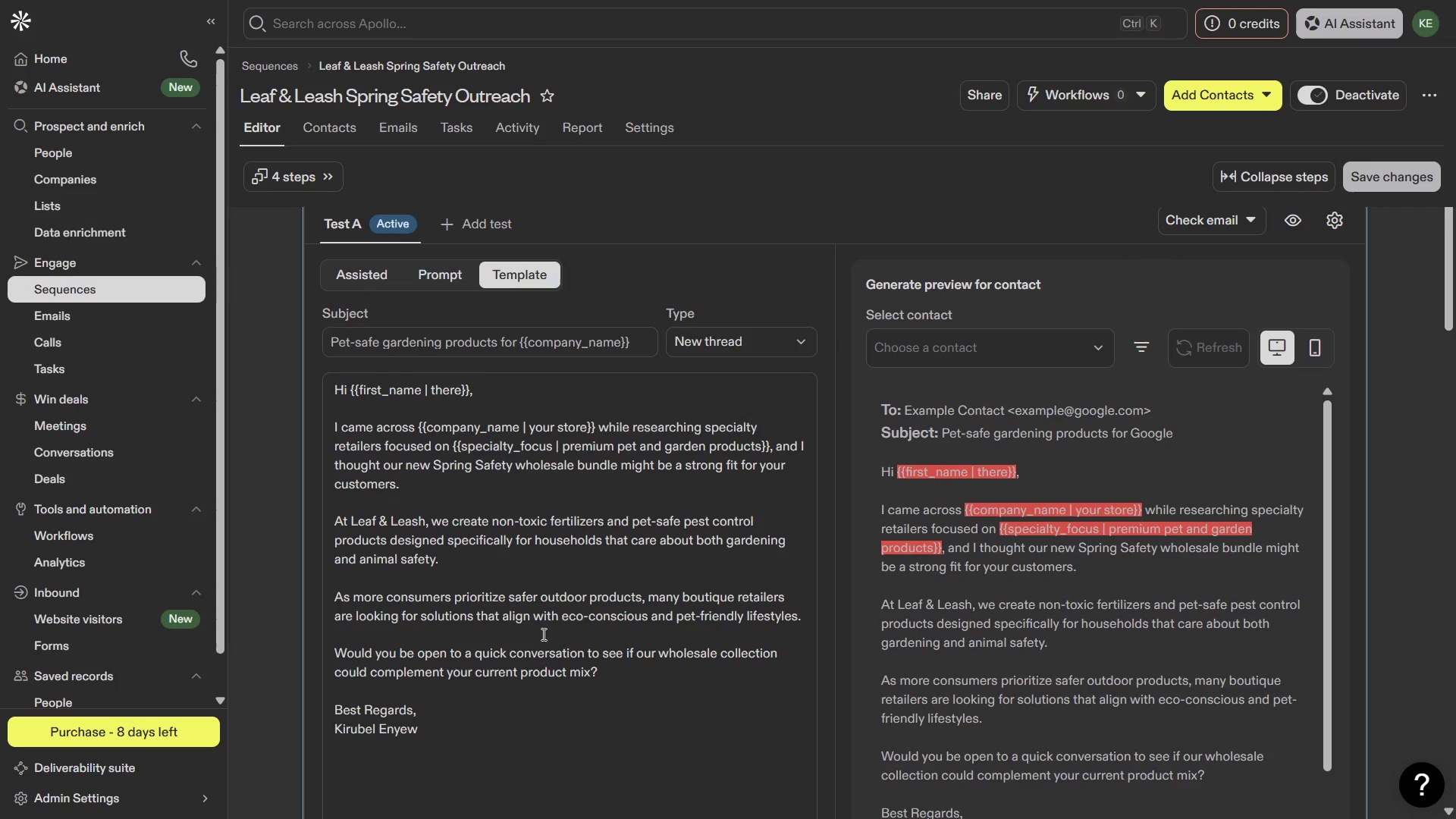 
wait(25.76)
 